 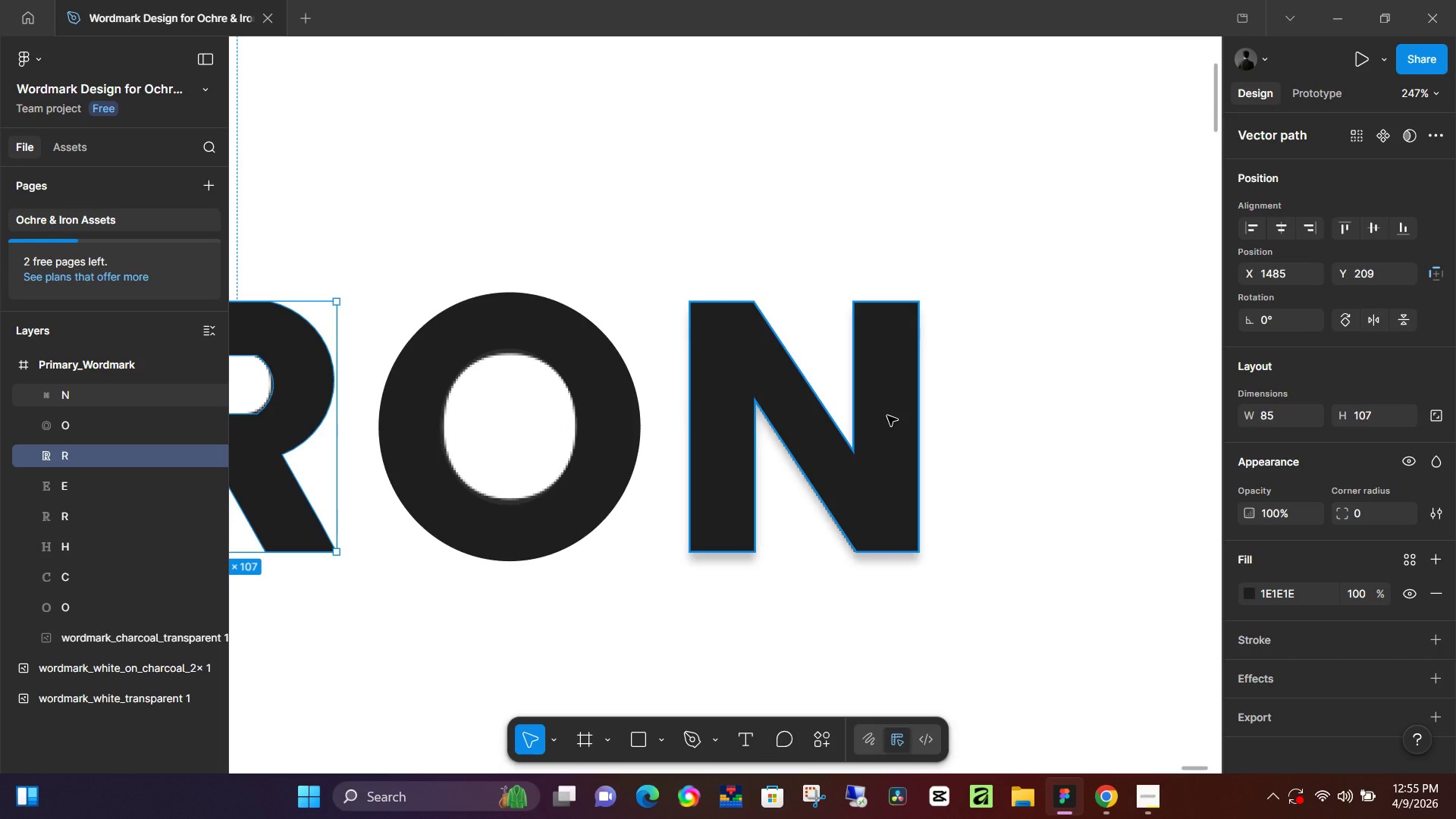 
hold_key(key=ControlLeft, duration=0.69)
 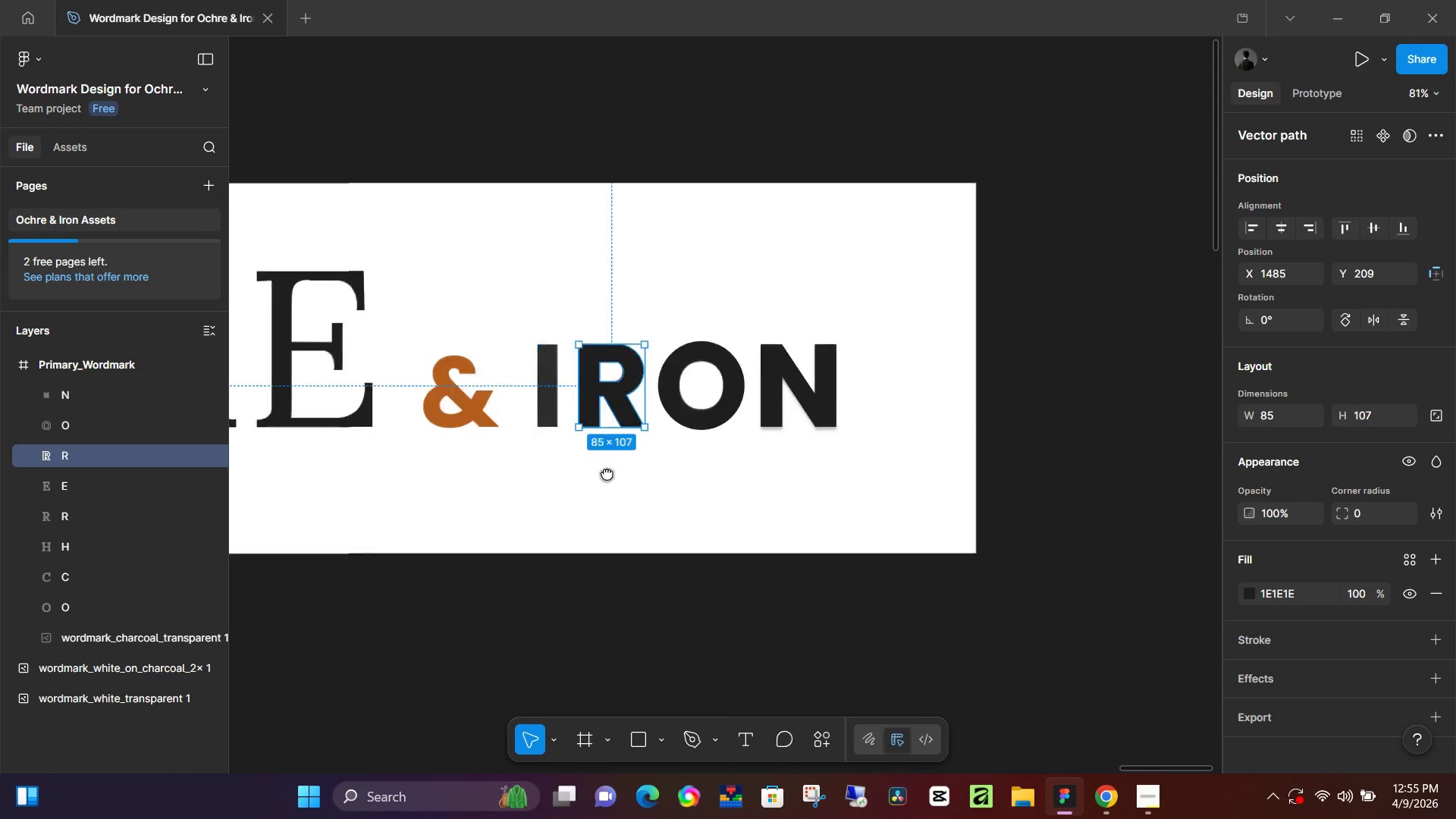 
hold_key(key=Space, duration=0.45)
 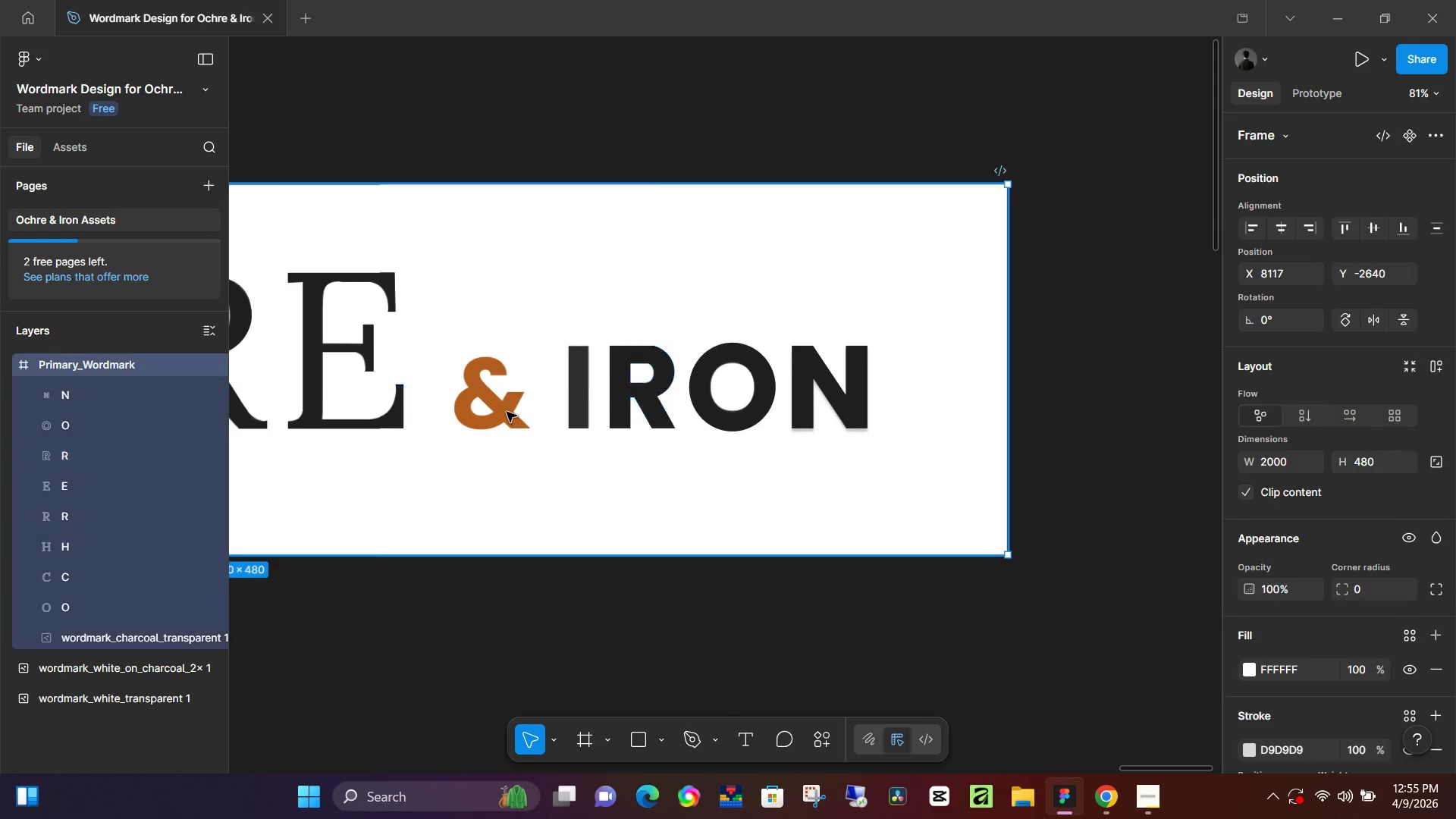 
scroll: coordinate [450, 359], scroll_direction: down, amount: 9.0
 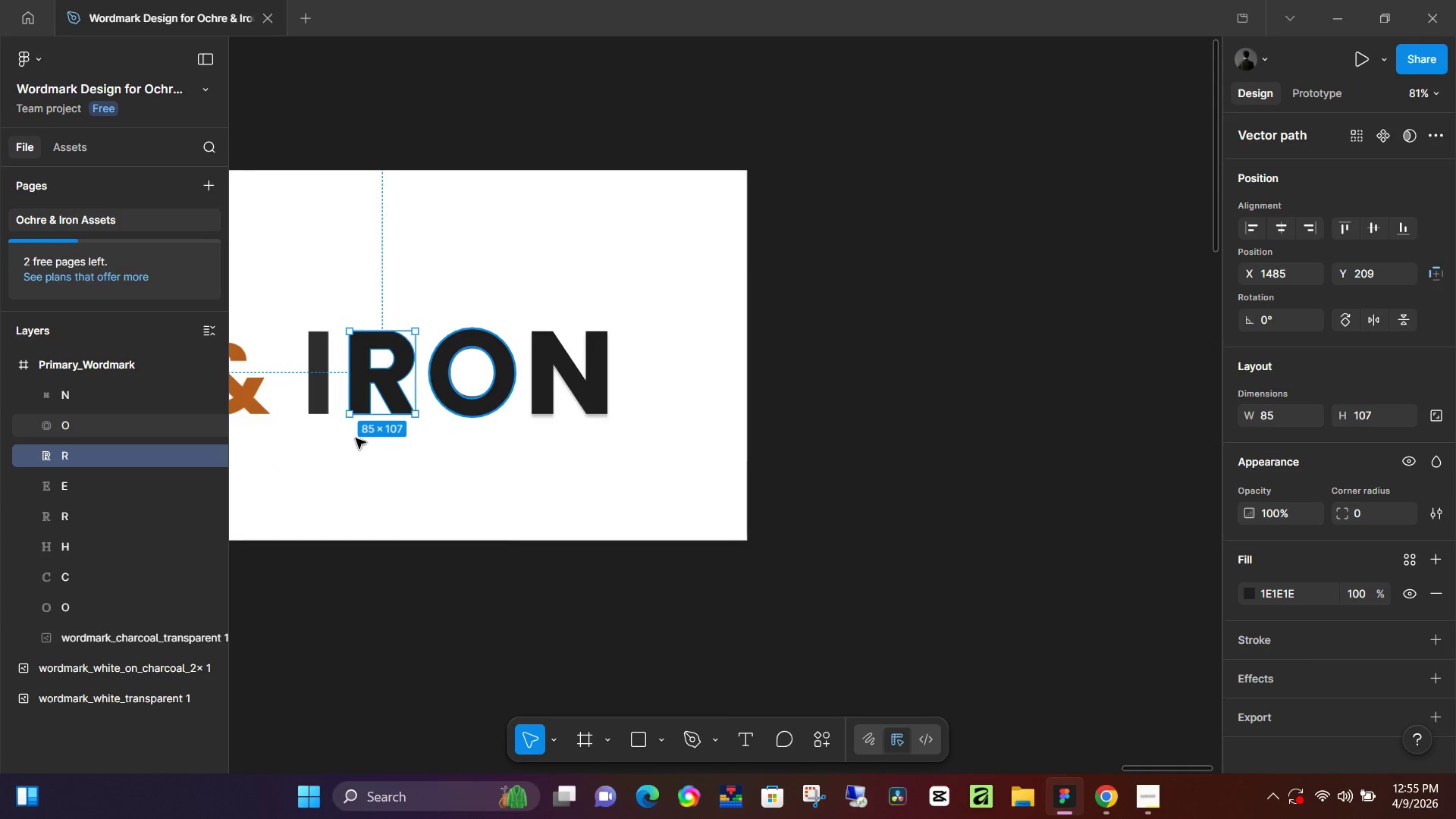 
left_click_drag(start_coordinate=[348, 460], to_coordinate=[609, 474])
 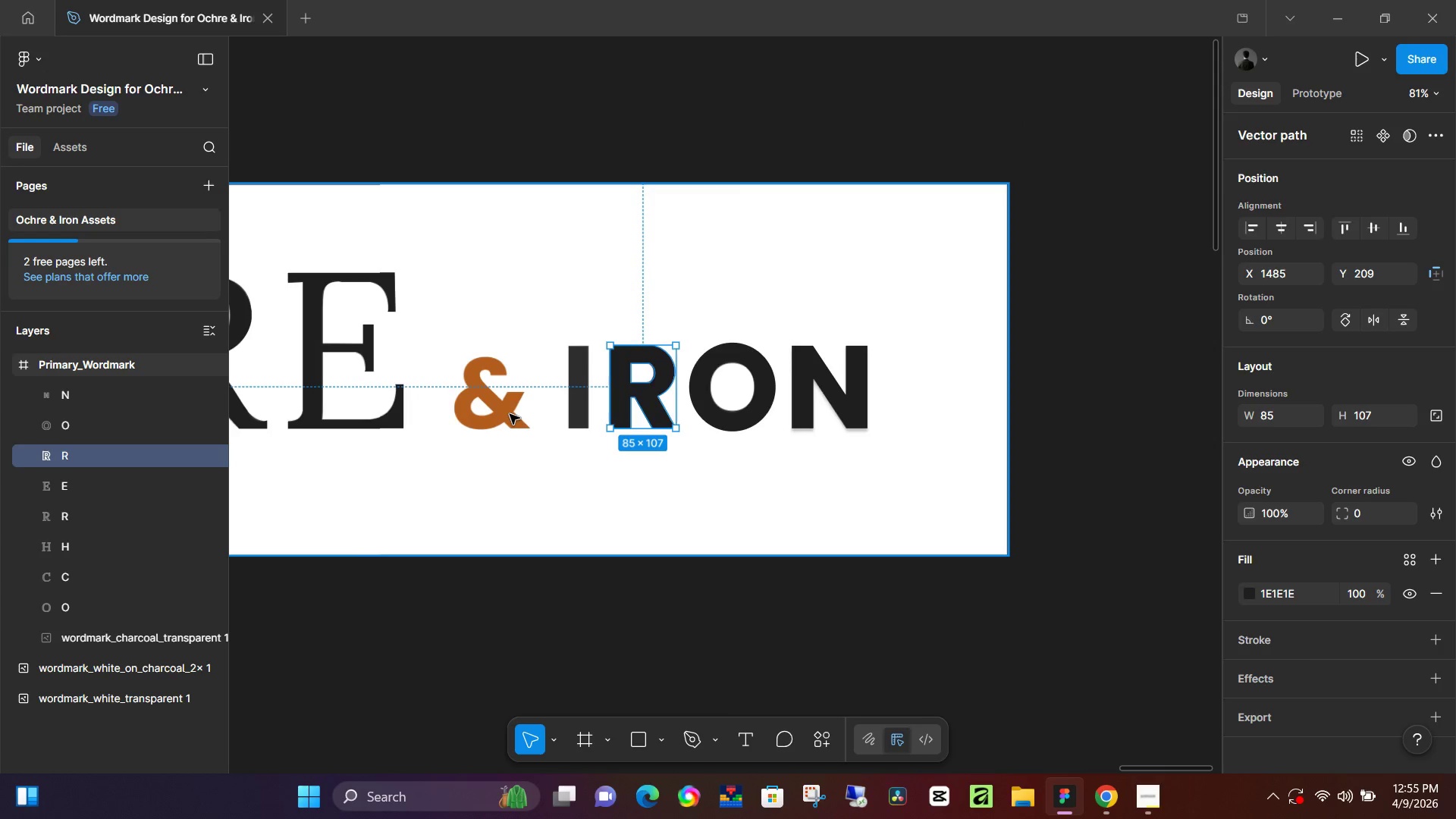 
left_click([510, 414])
 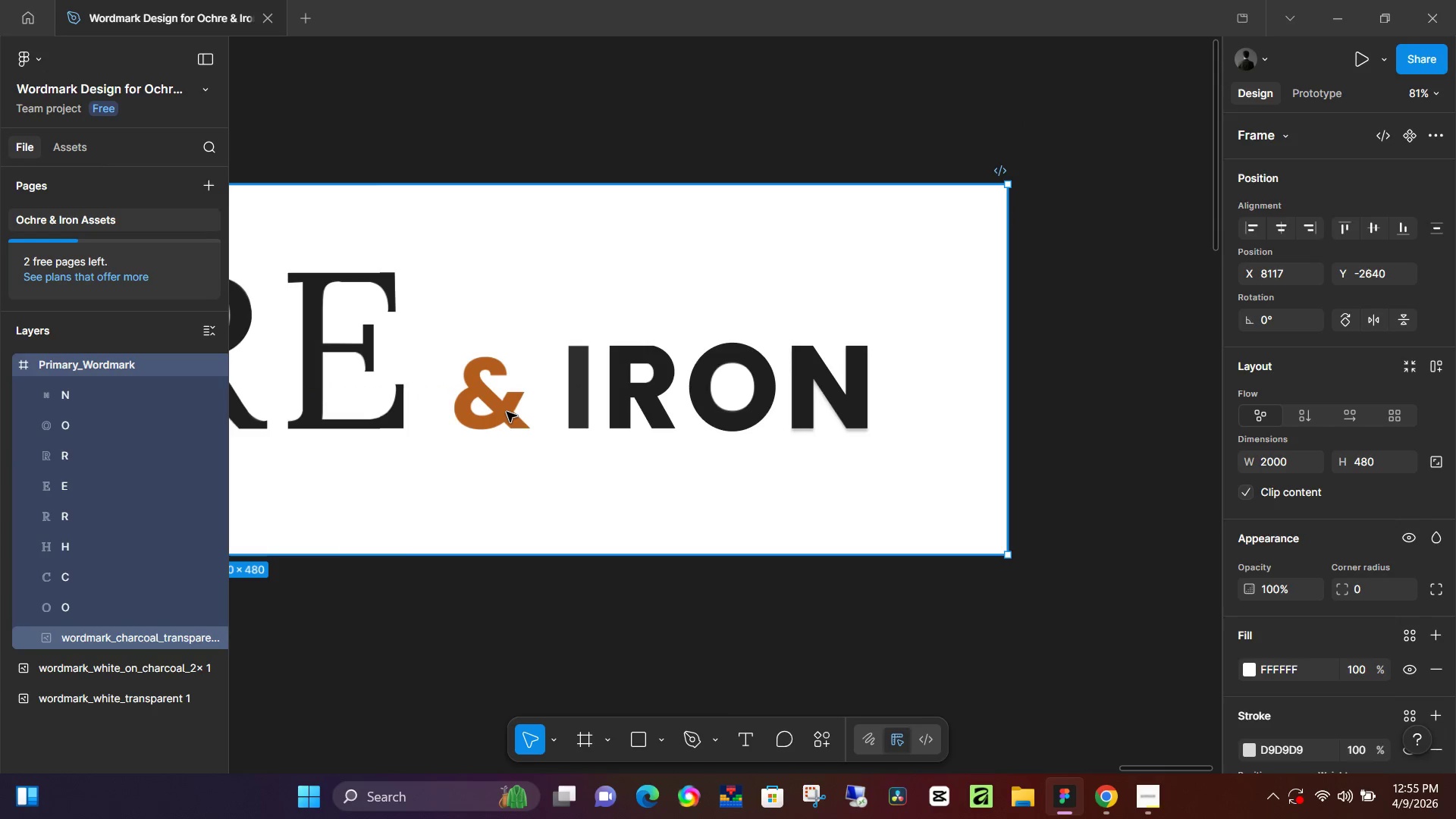 
double_click([507, 412])
 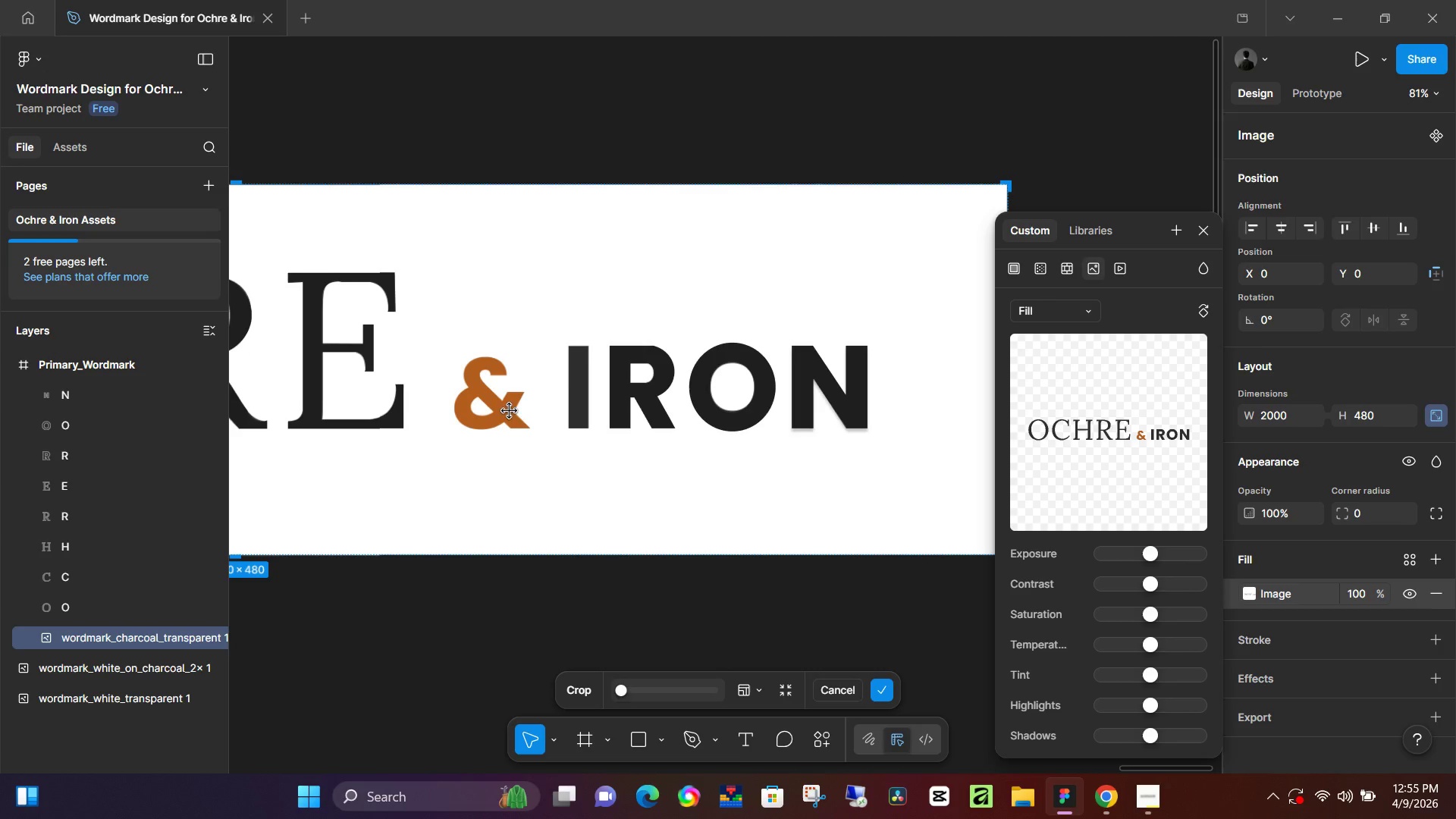 
double_click([519, 416])
 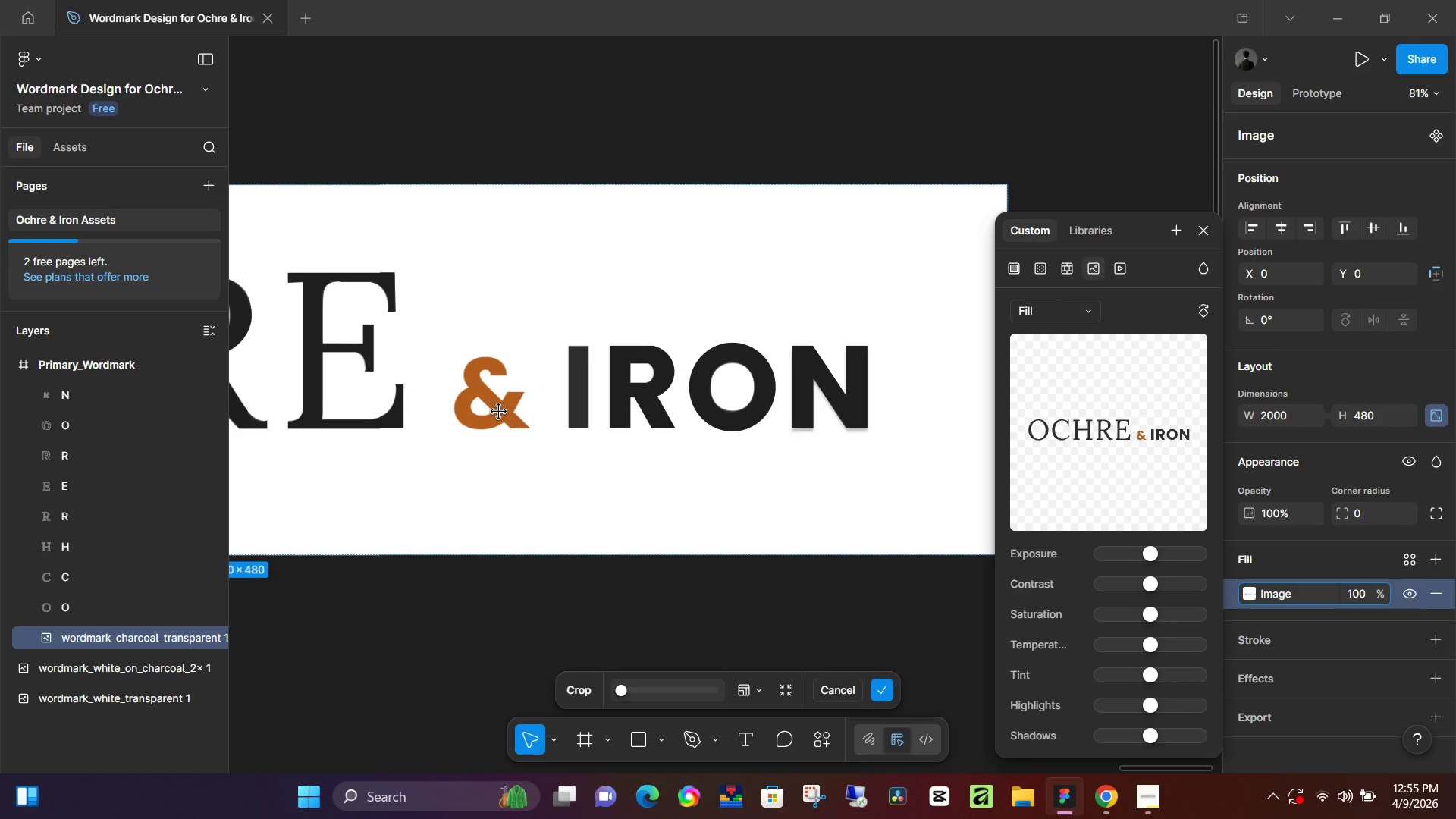 
triple_click([499, 412])
 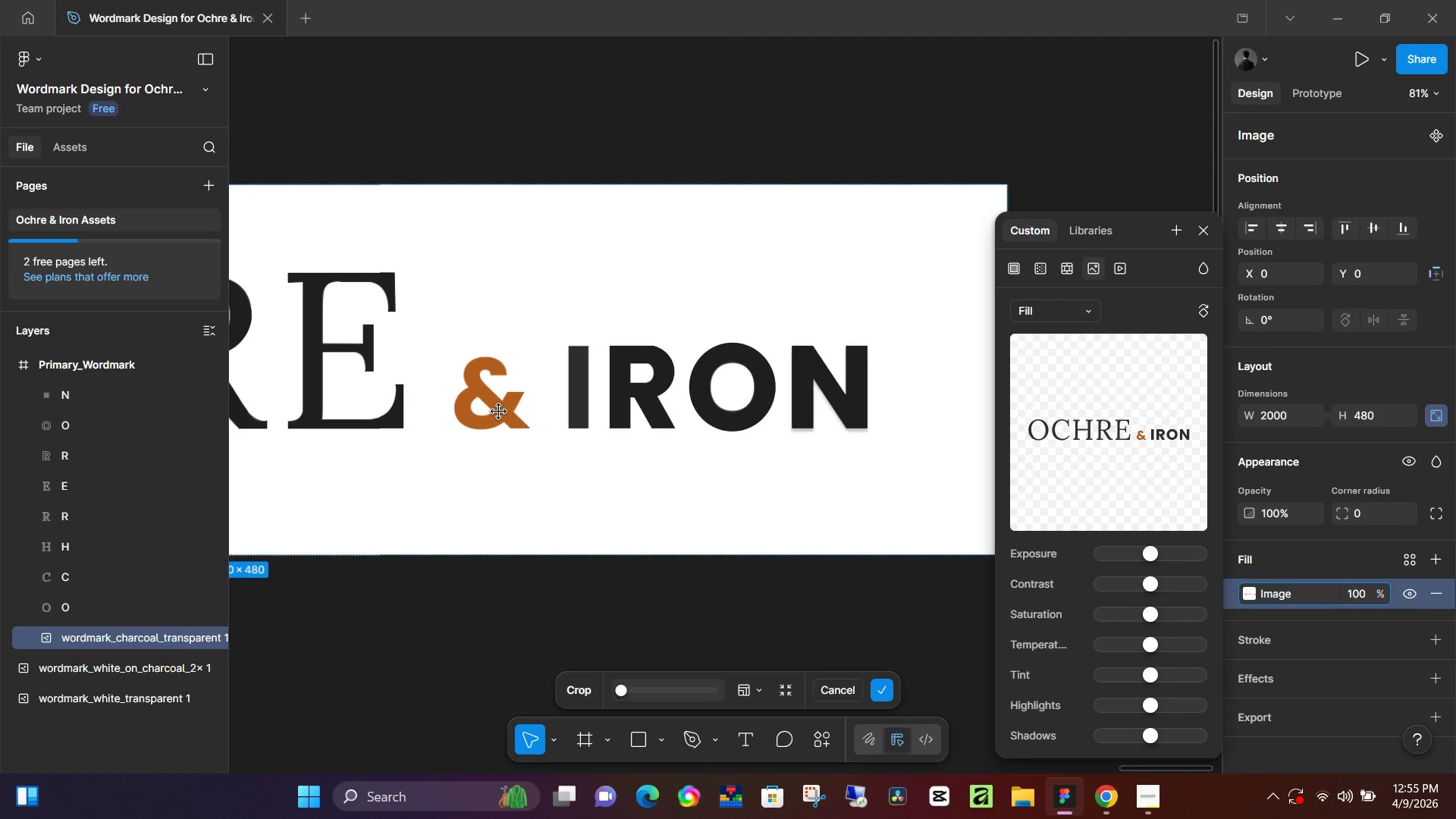 
triple_click([499, 412])
 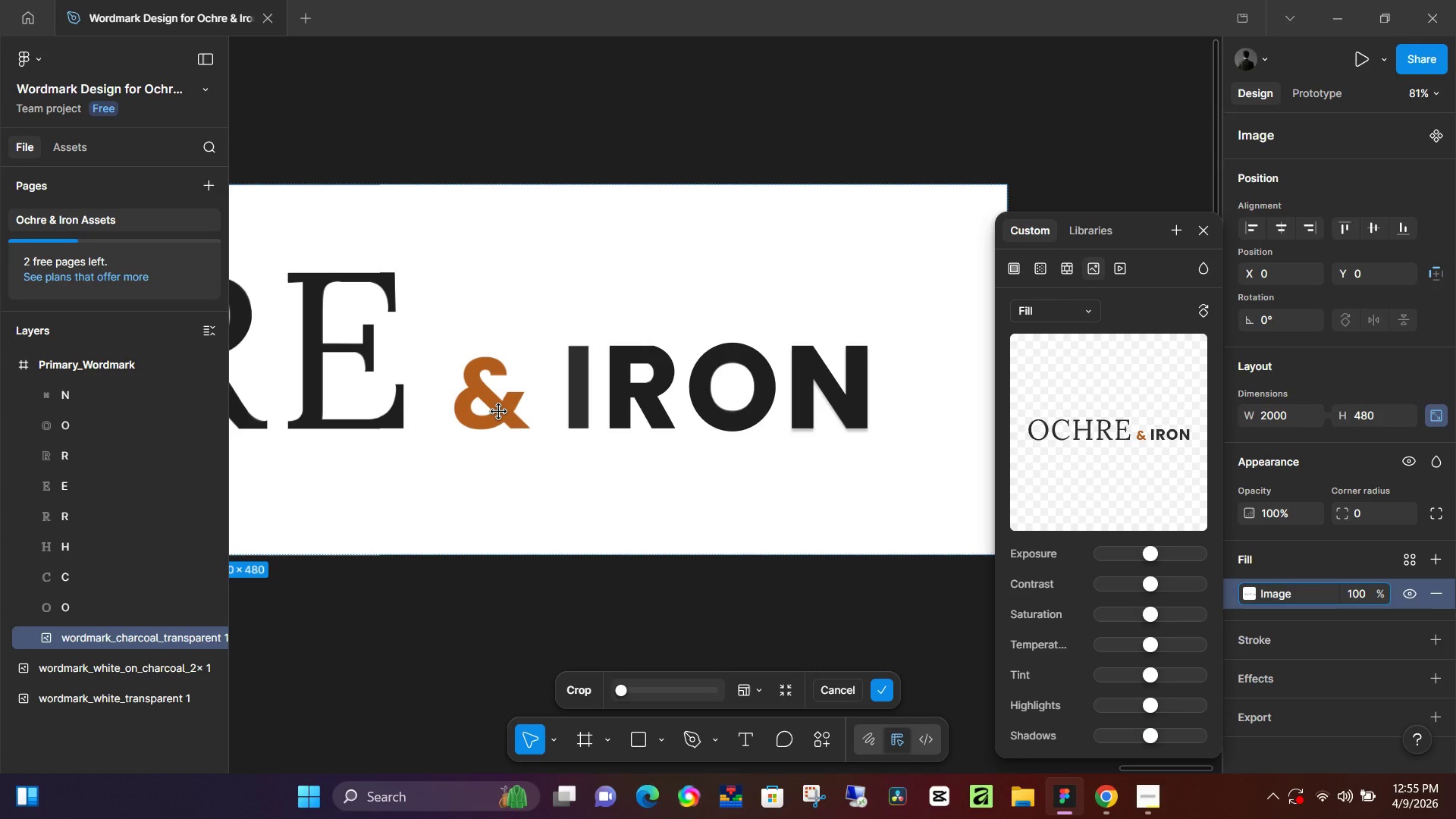 
triple_click([499, 412])
 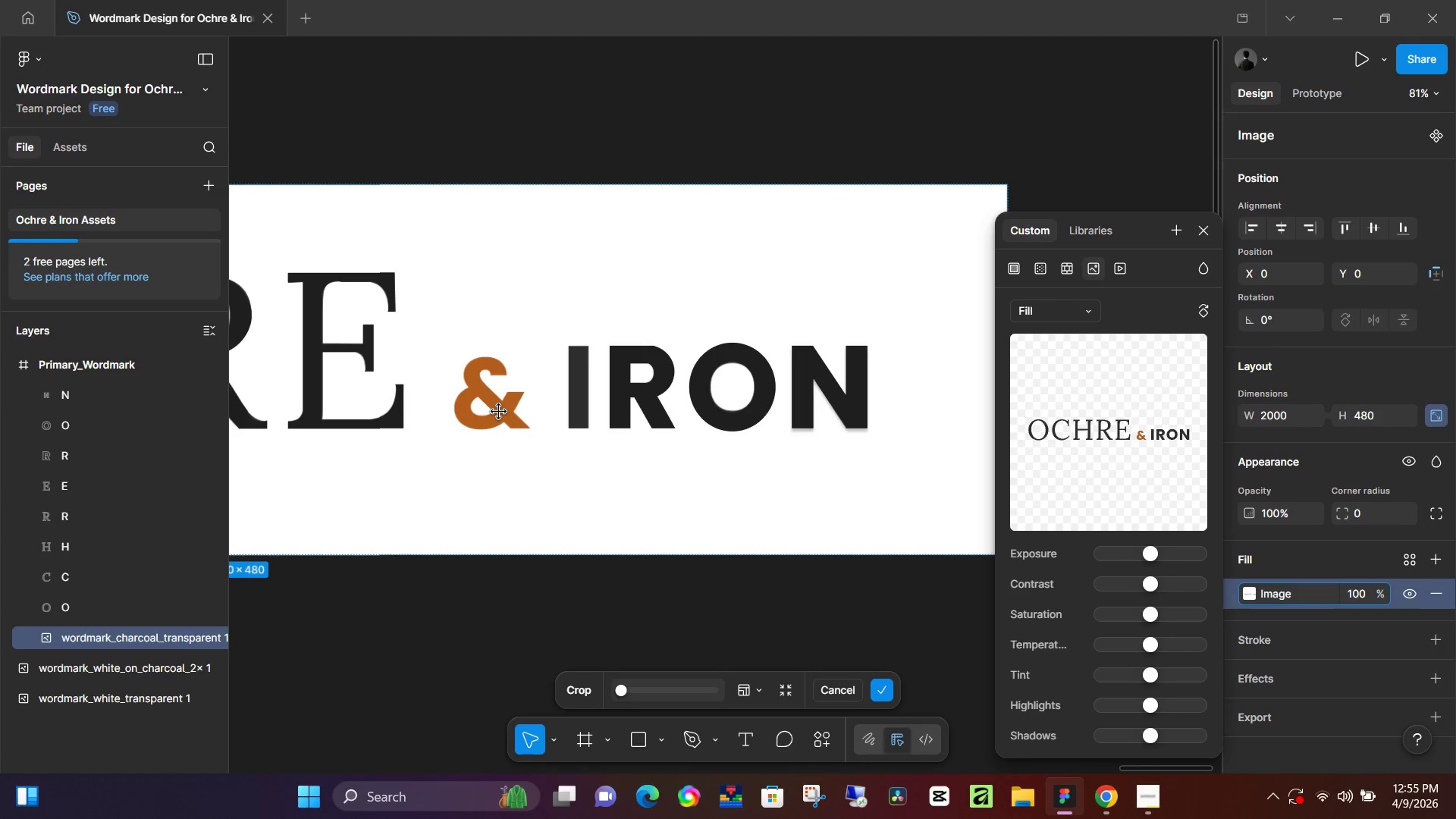 
triple_click([499, 412])
 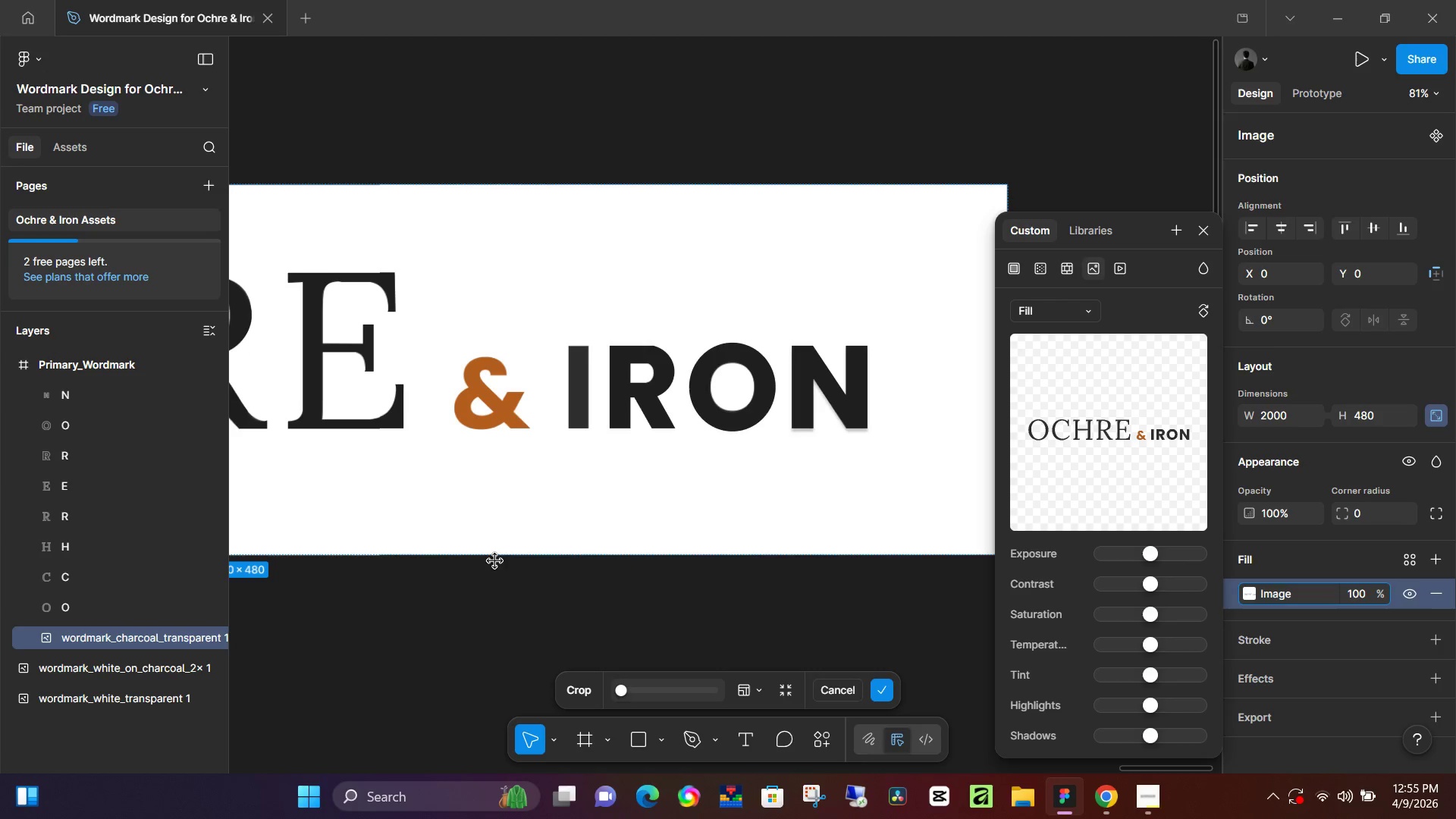 
left_click([469, 596])
 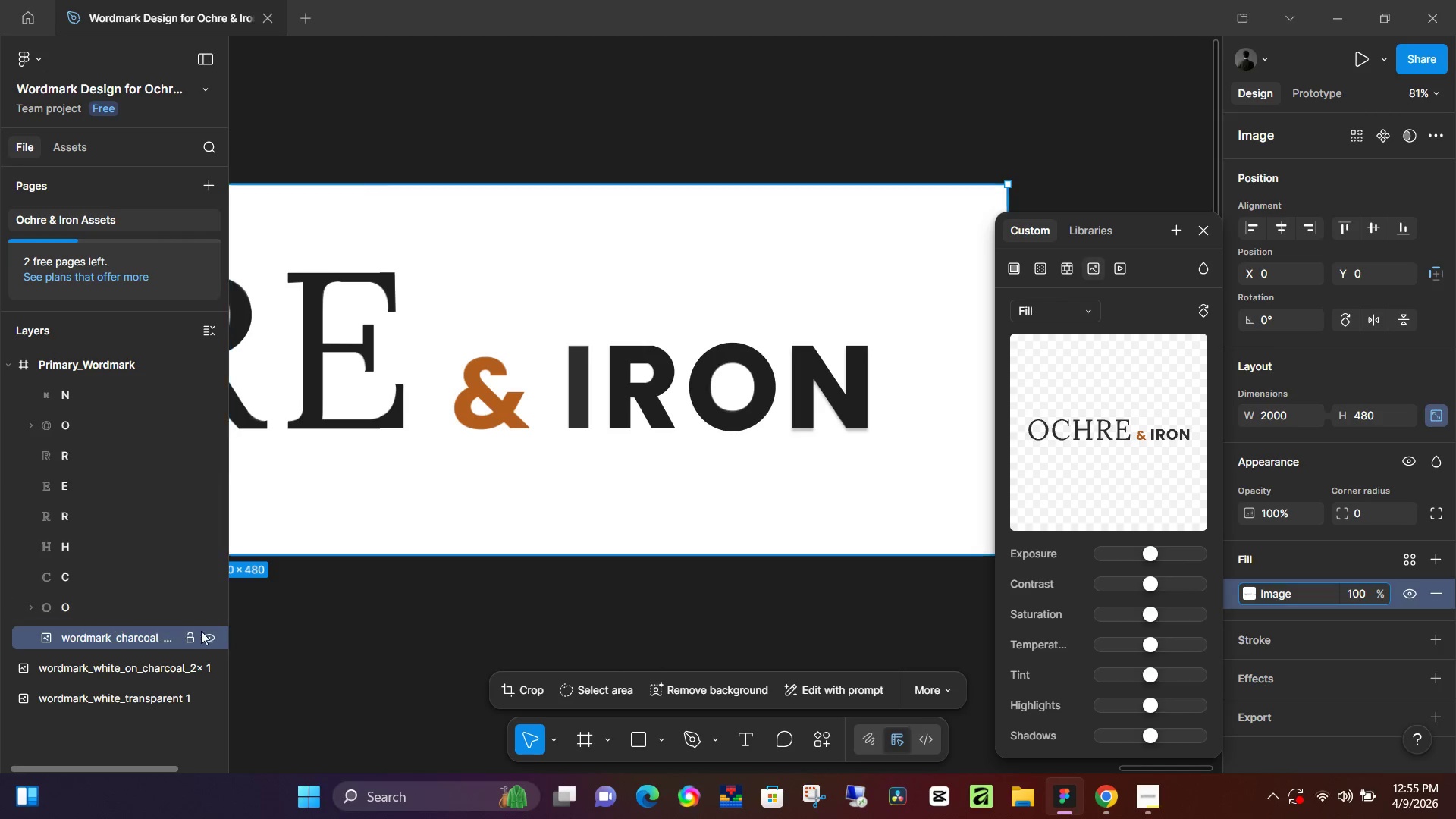 
left_click([475, 630])
 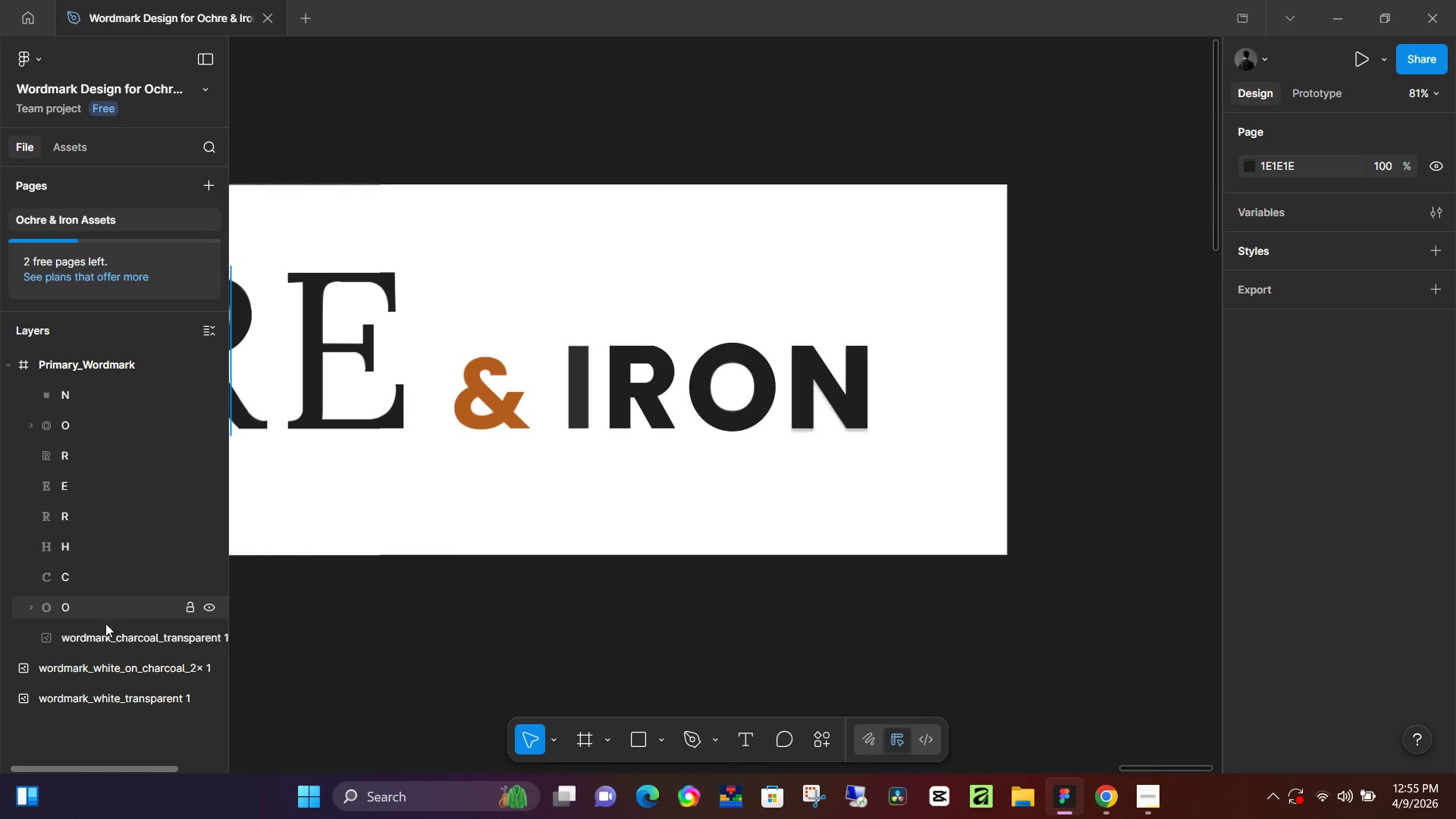 
left_click([93, 632])
 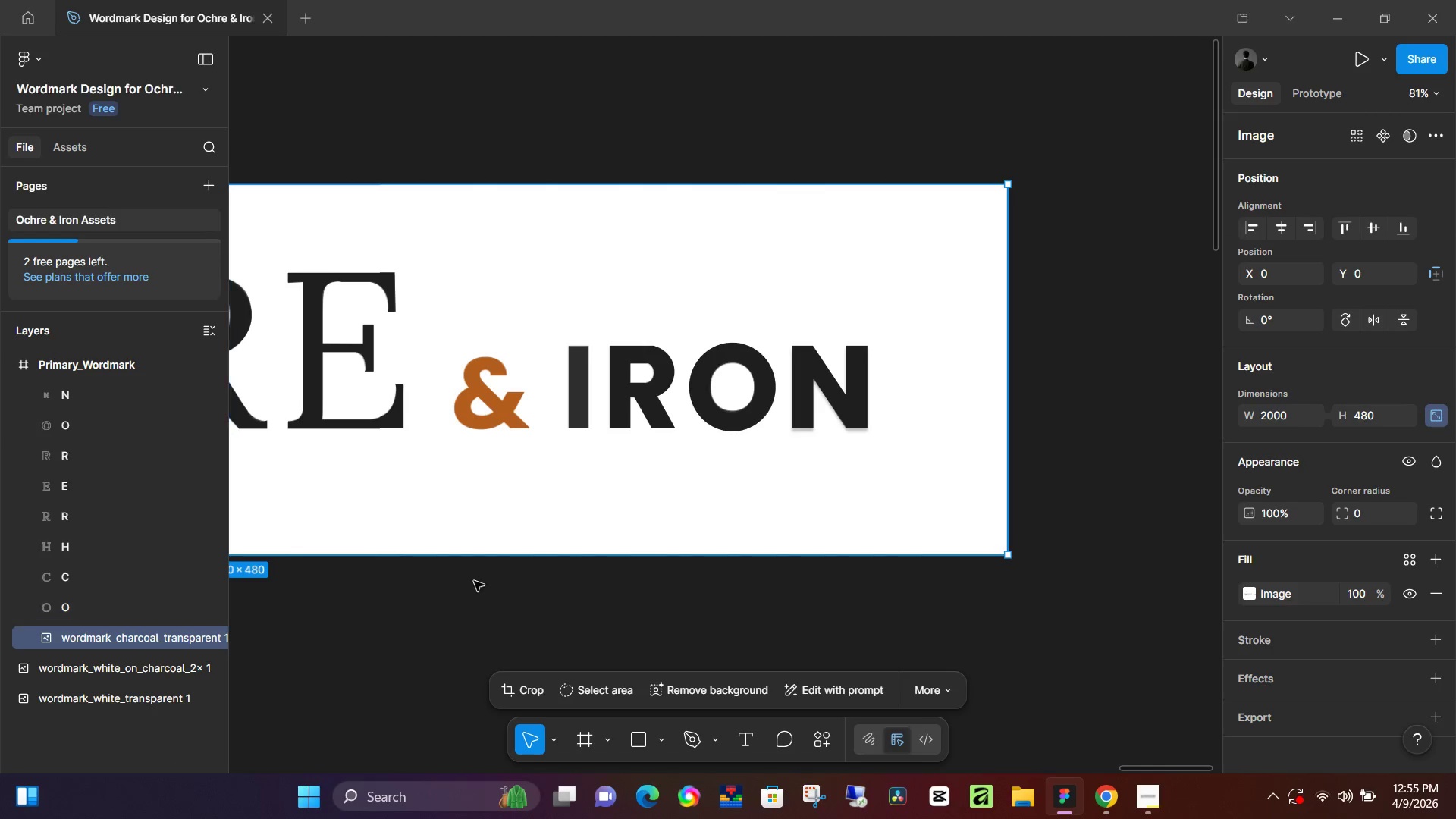 
left_click([474, 581])
 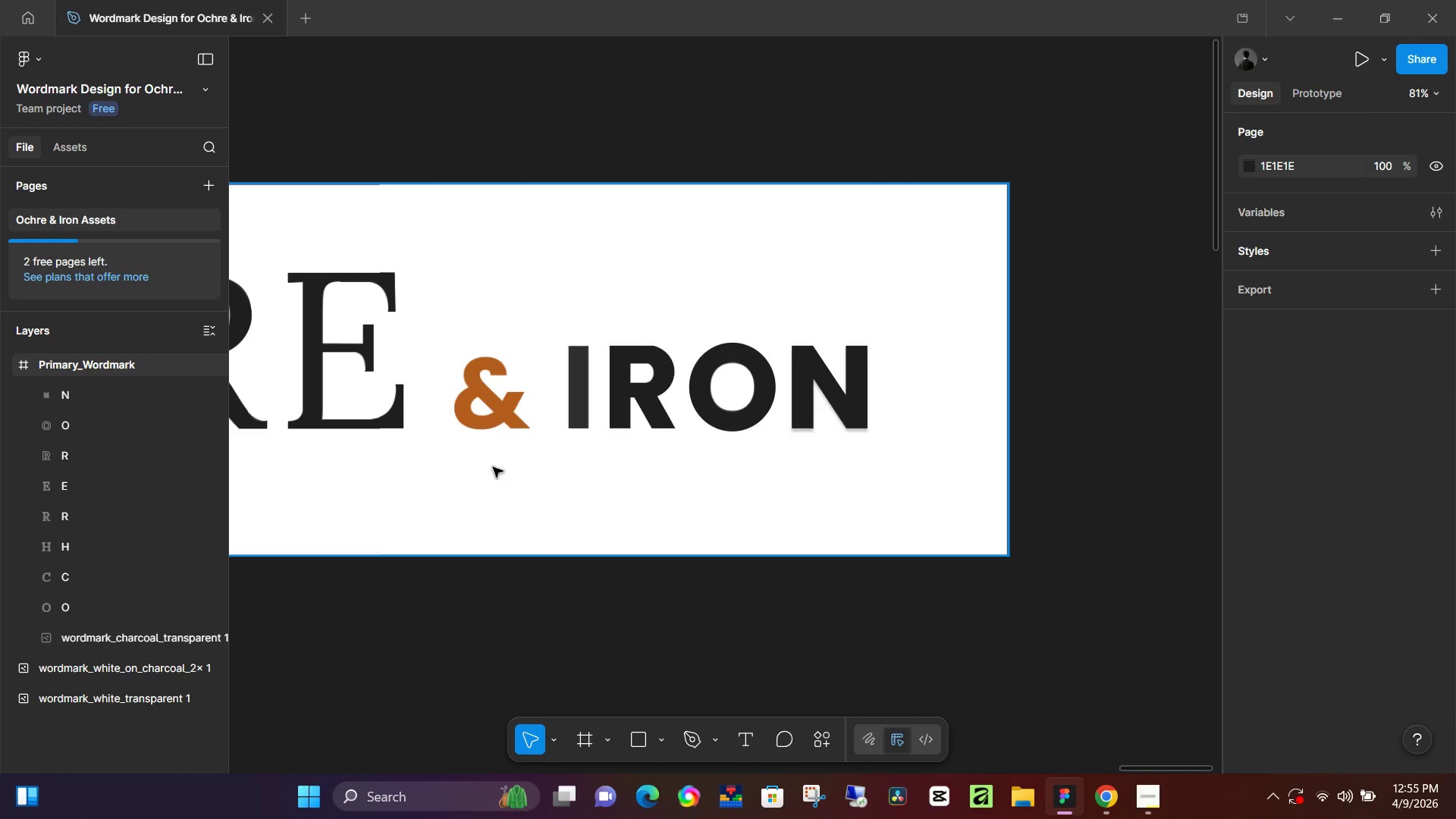 
hold_key(key=ControlLeft, duration=1.3)
scroll: coordinate [494, 395], scroll_direction: up, amount: 16.0
 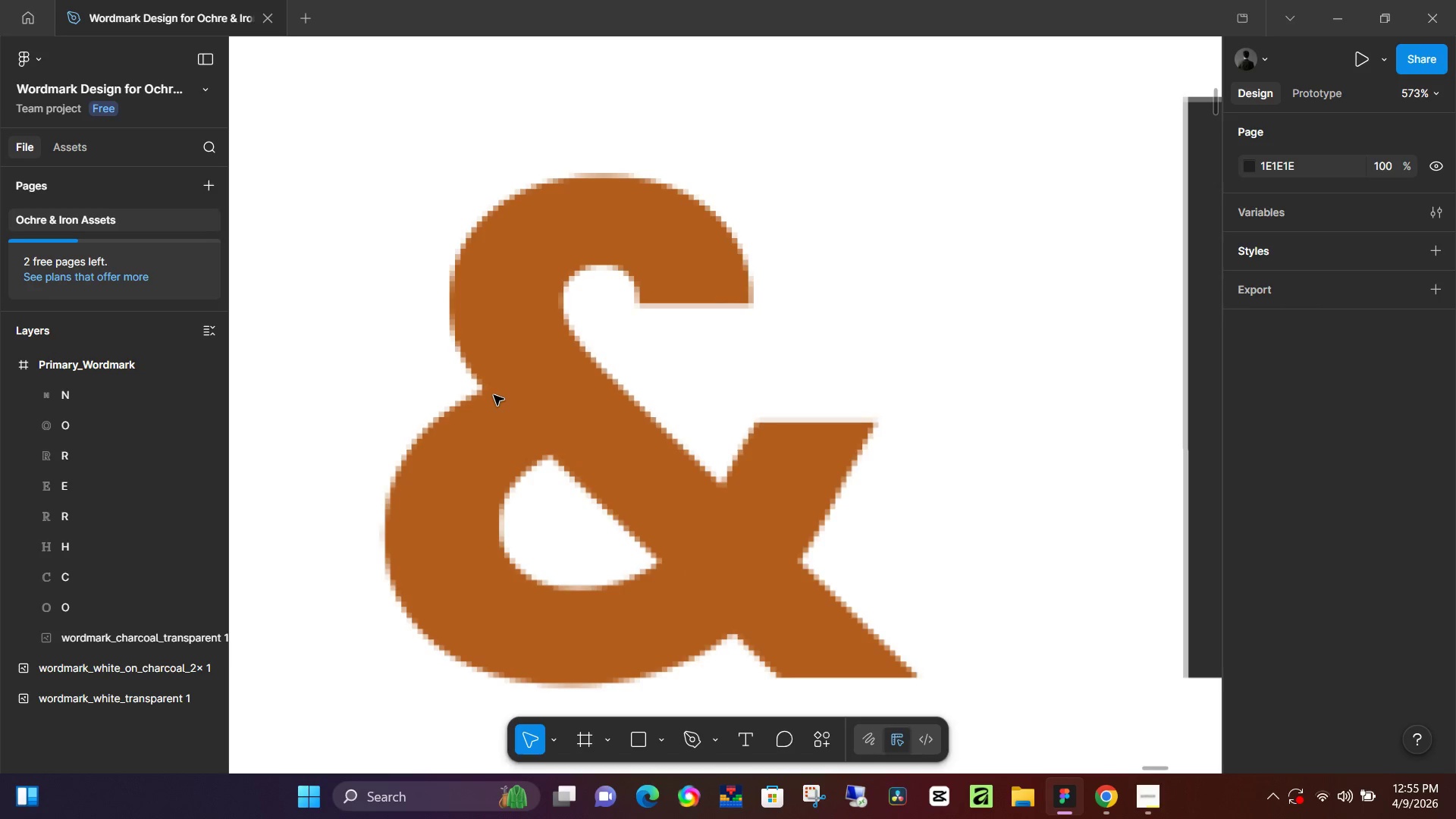 
key(O)
 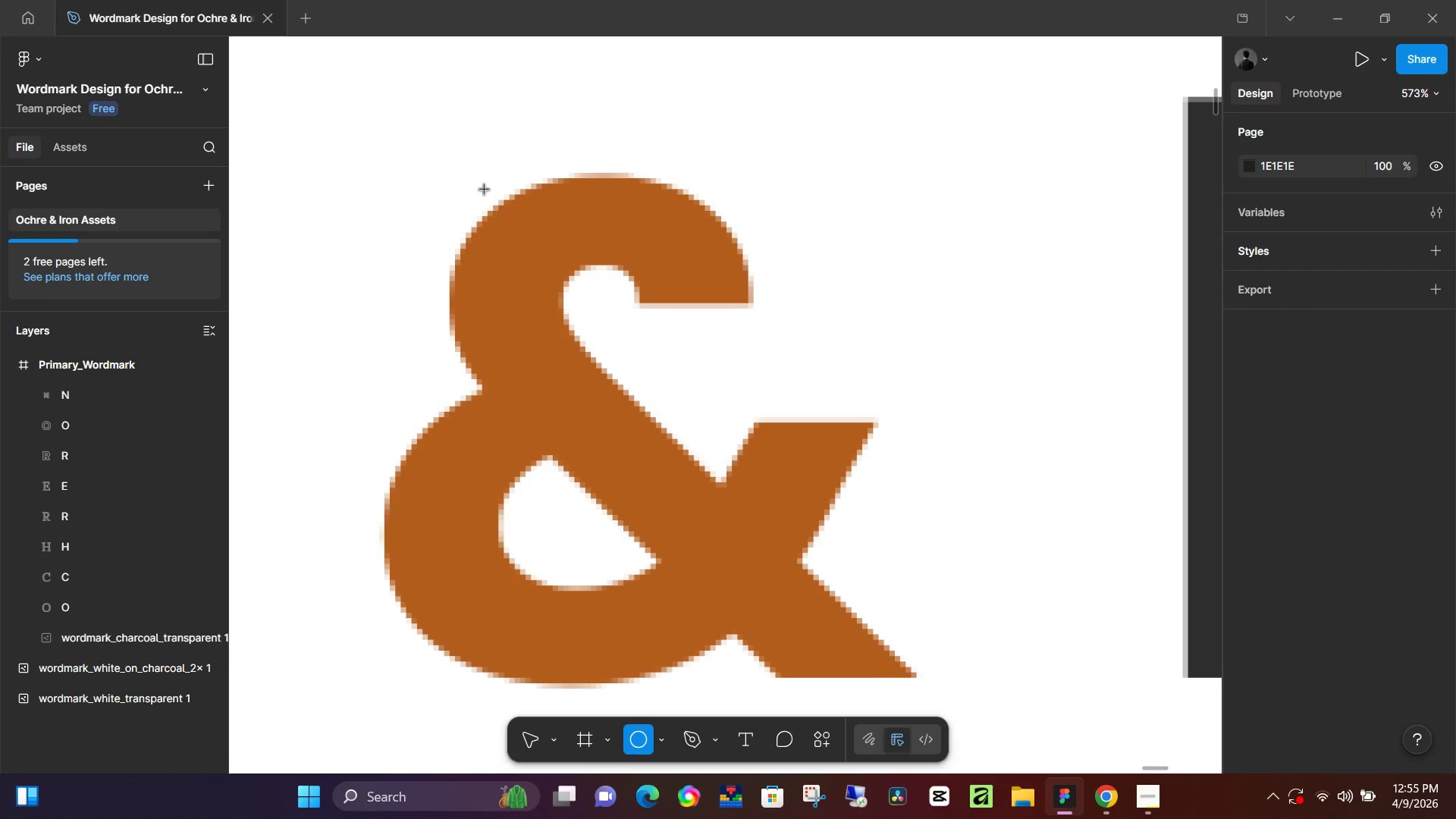 
key(Shift+ShiftLeft)
 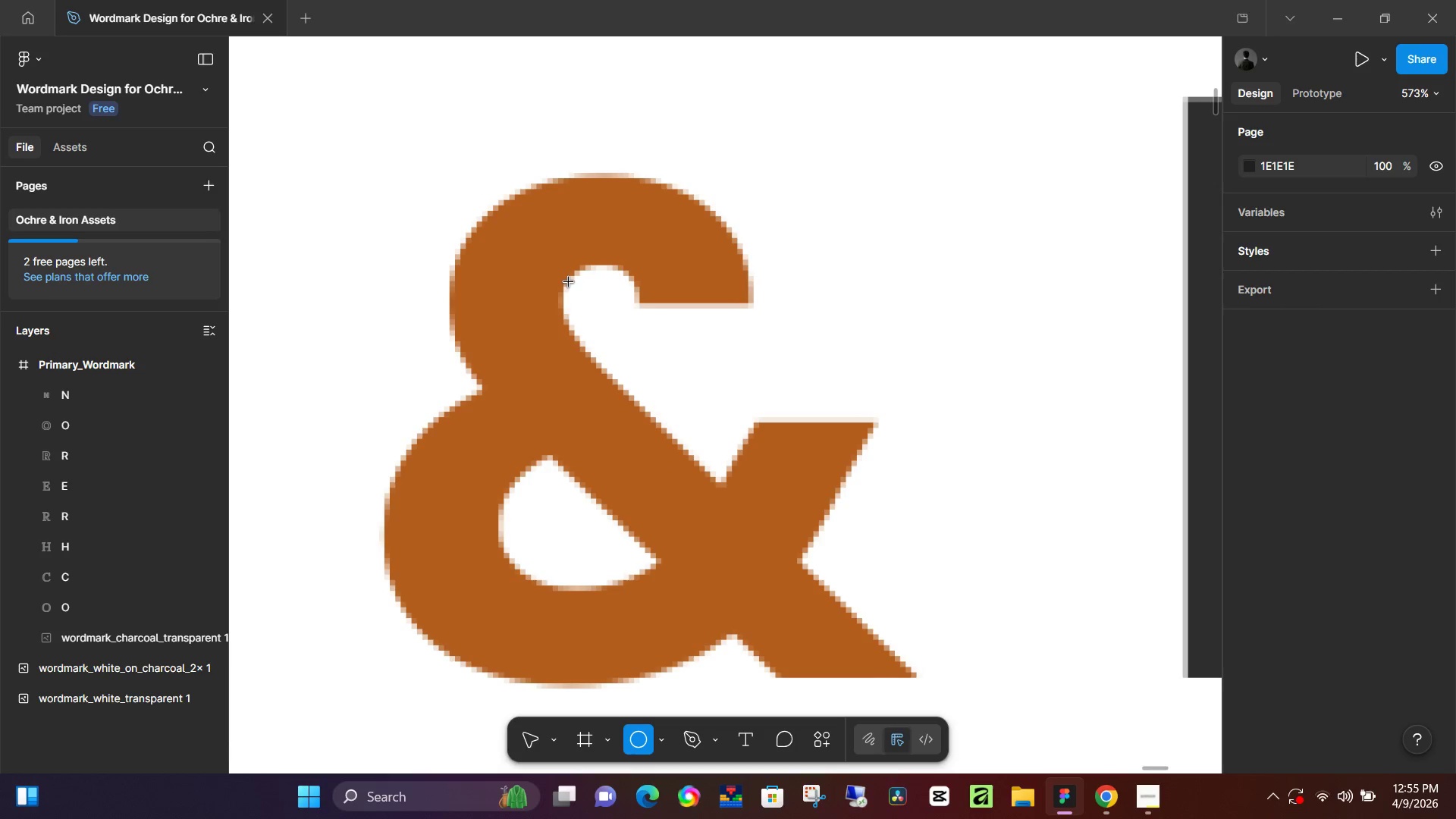 
left_click_drag(start_coordinate=[569, 280], to_coordinate=[657, 355])
 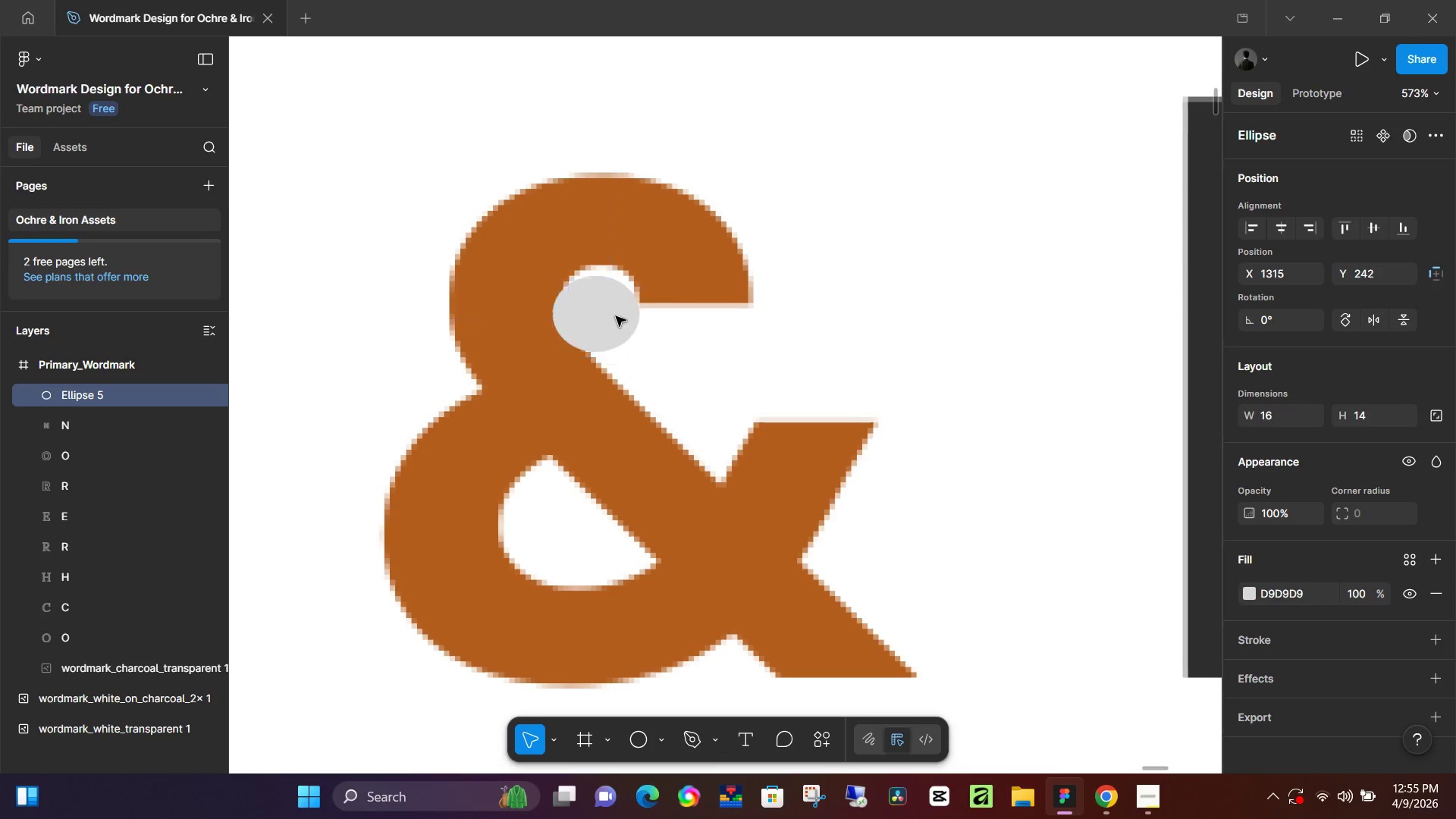 
hold_key(key=ShiftLeft, duration=0.89)
 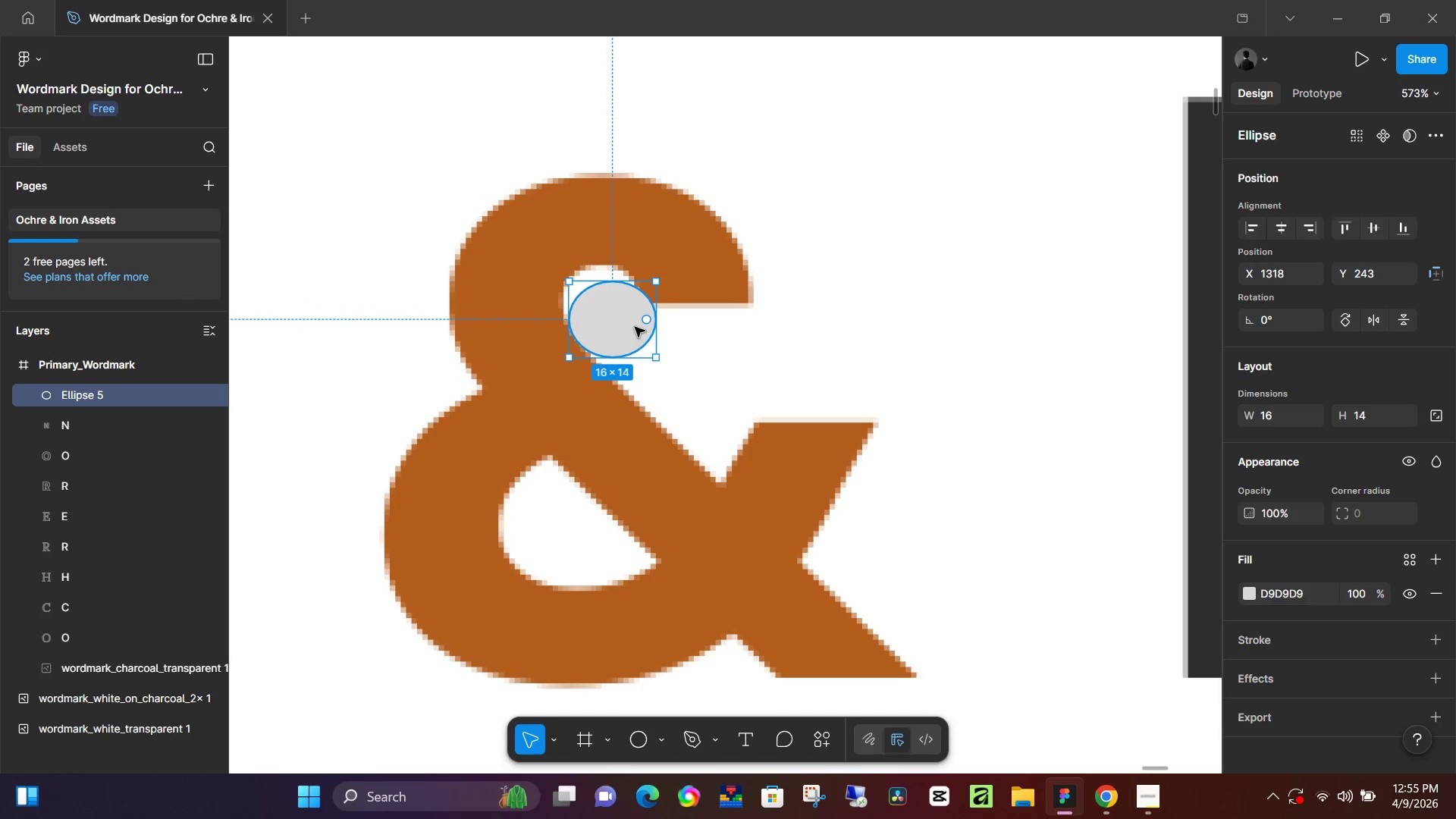 
left_click_drag(start_coordinate=[635, 327], to_coordinate=[625, 310])
 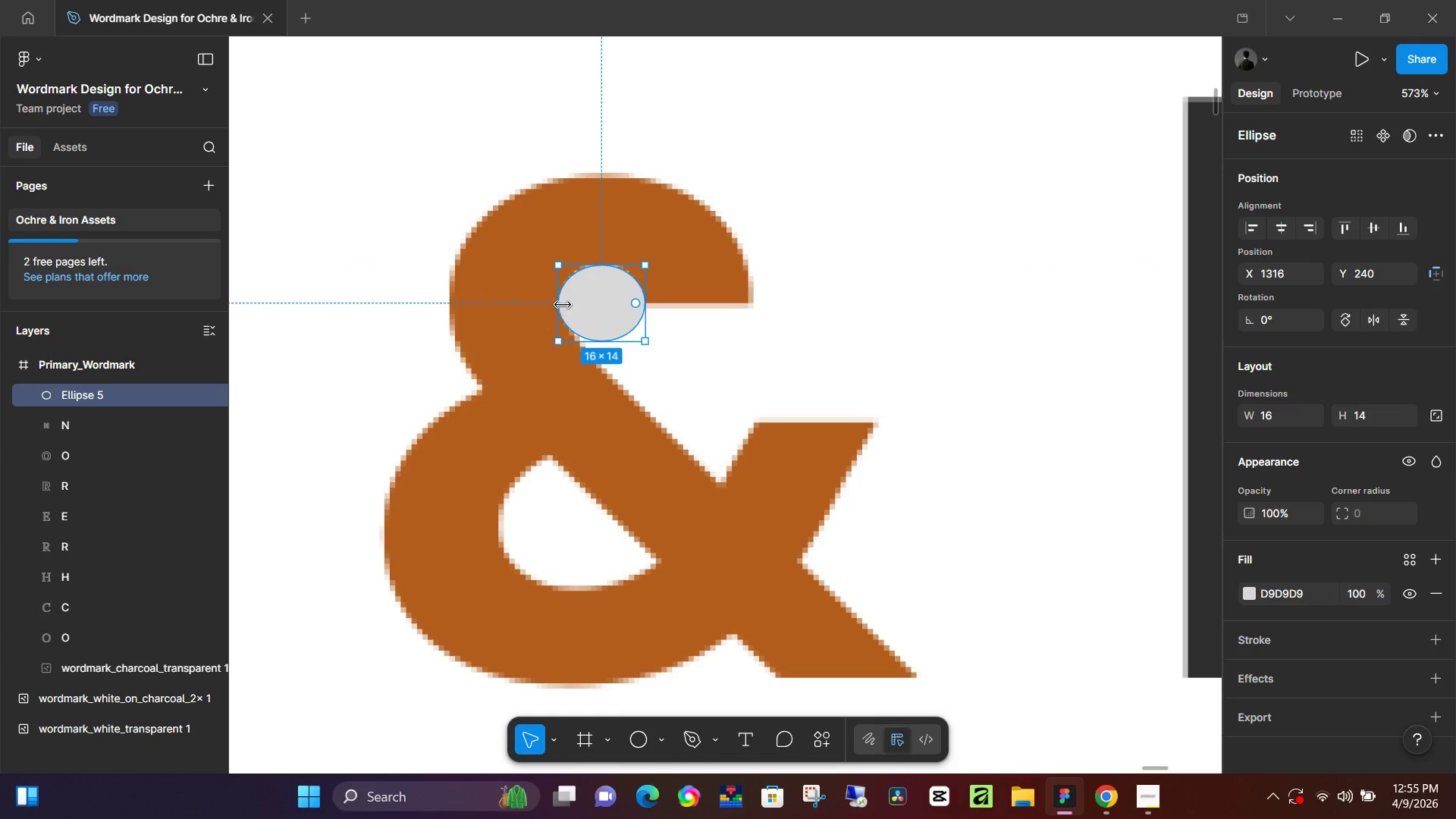 
left_click_drag(start_coordinate=[560, 304], to_coordinate=[575, 304])
 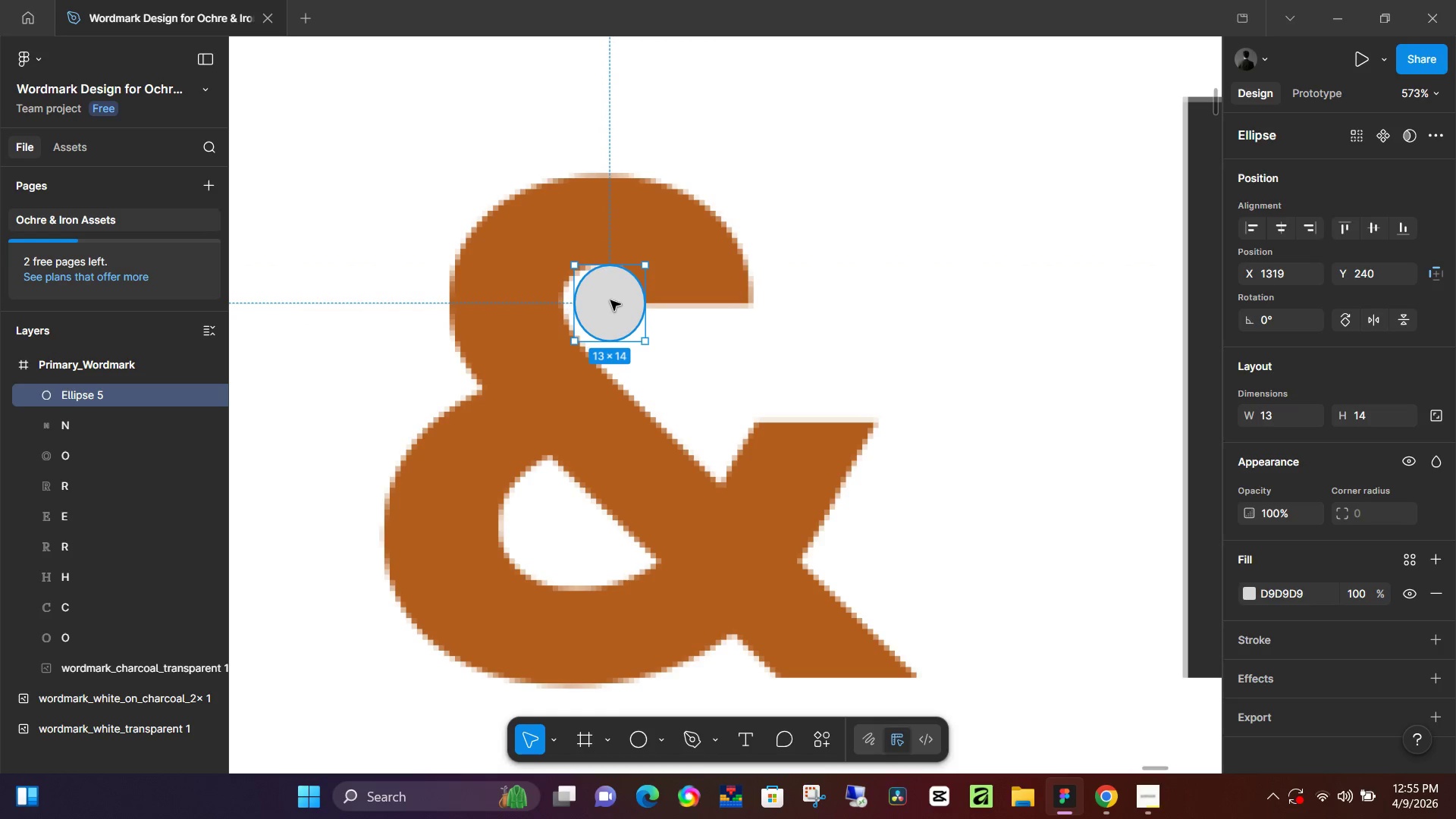 
left_click_drag(start_coordinate=[610, 300], to_coordinate=[596, 303])
 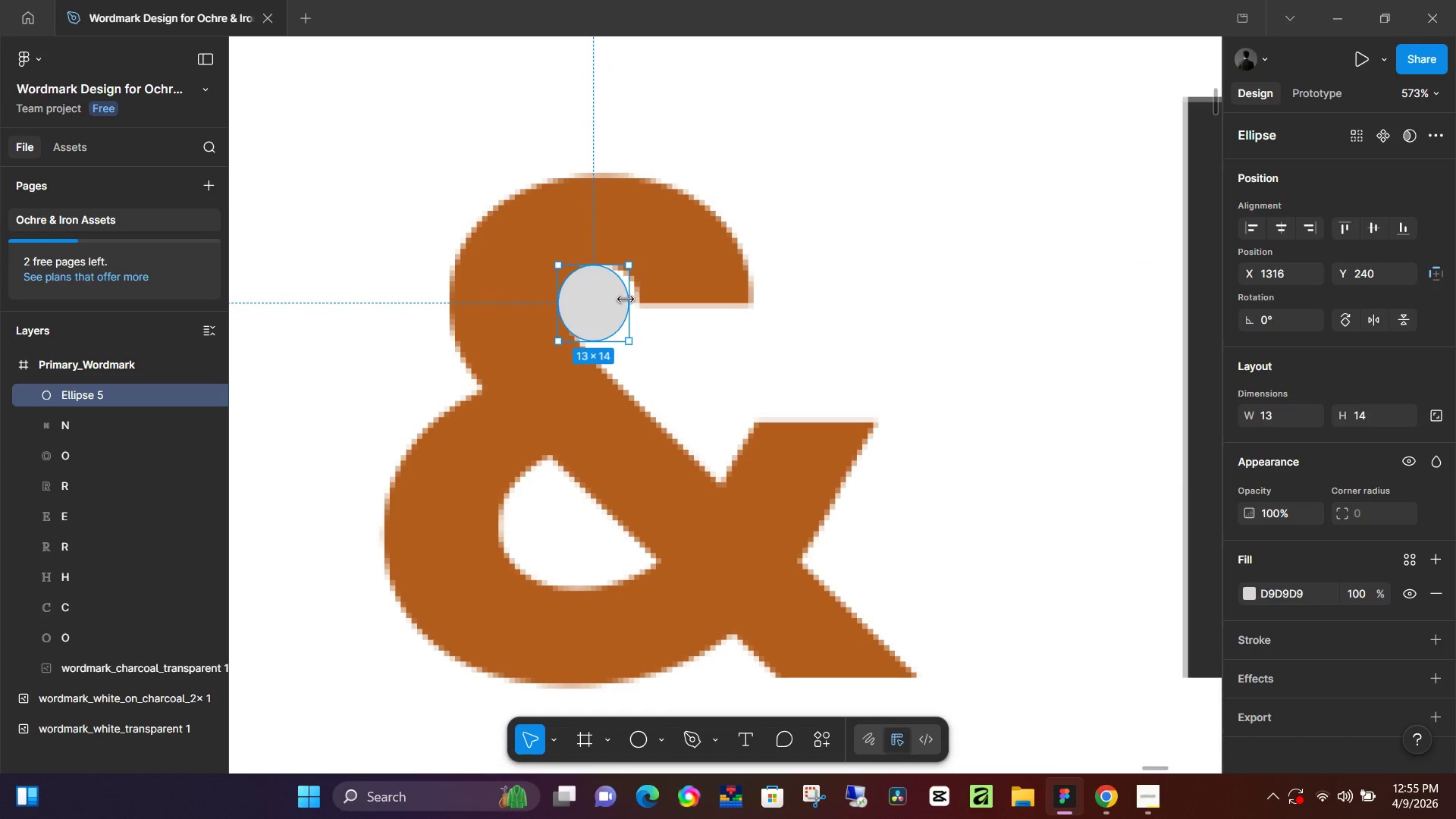 
left_click_drag(start_coordinate=[626, 300], to_coordinate=[645, 300])
 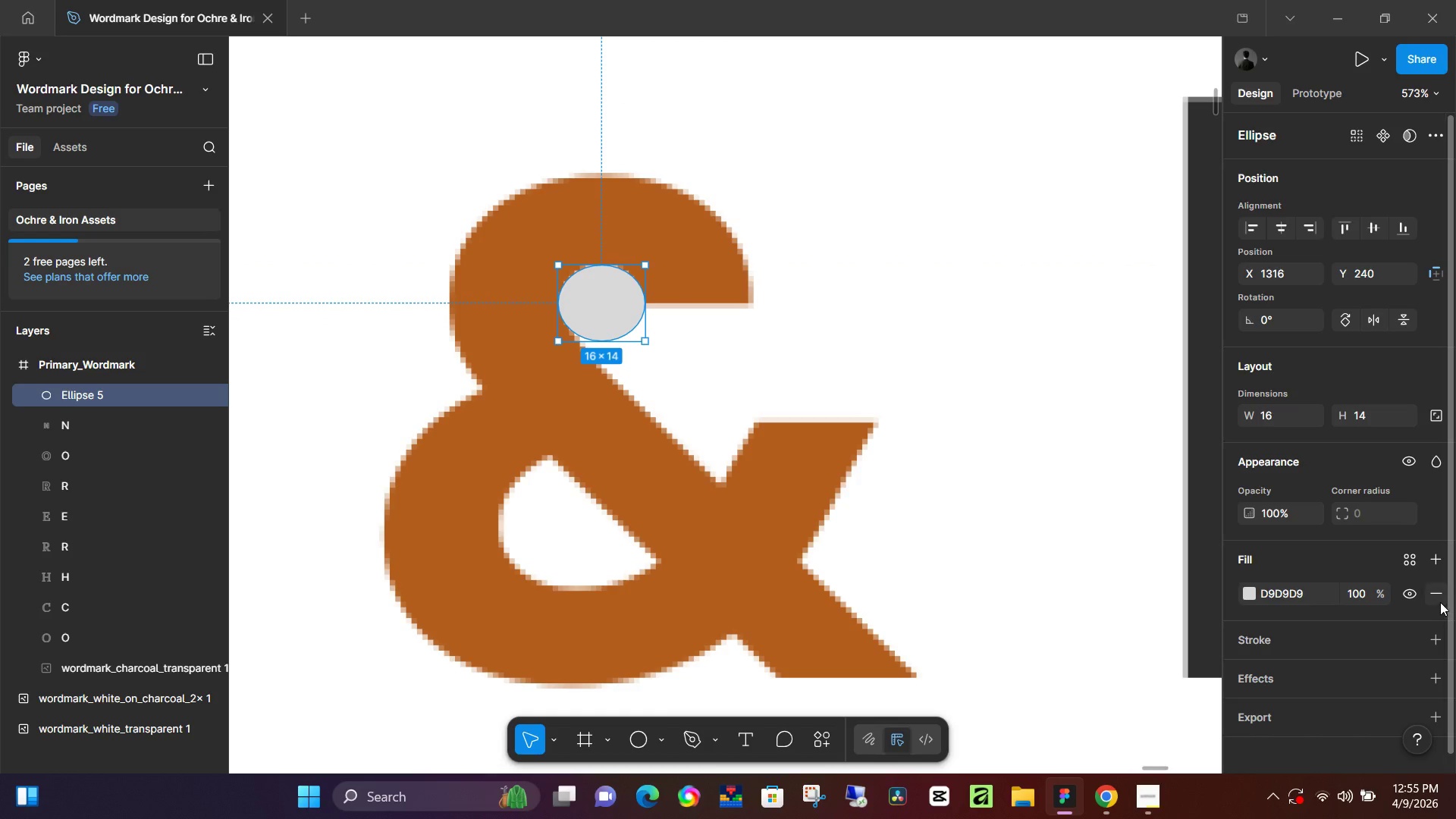 
left_click([1439, 599])
 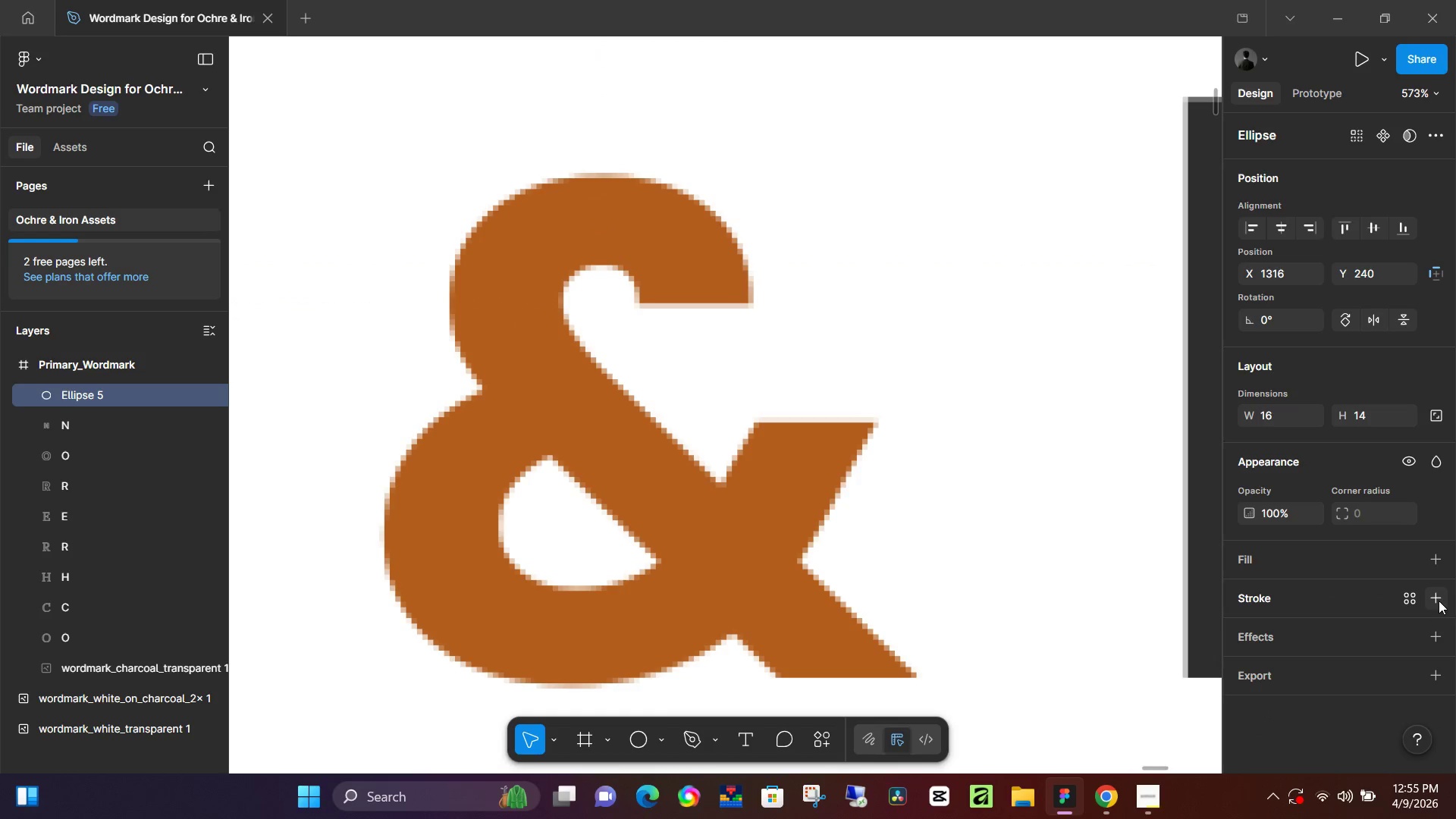 
left_click([1439, 601])
 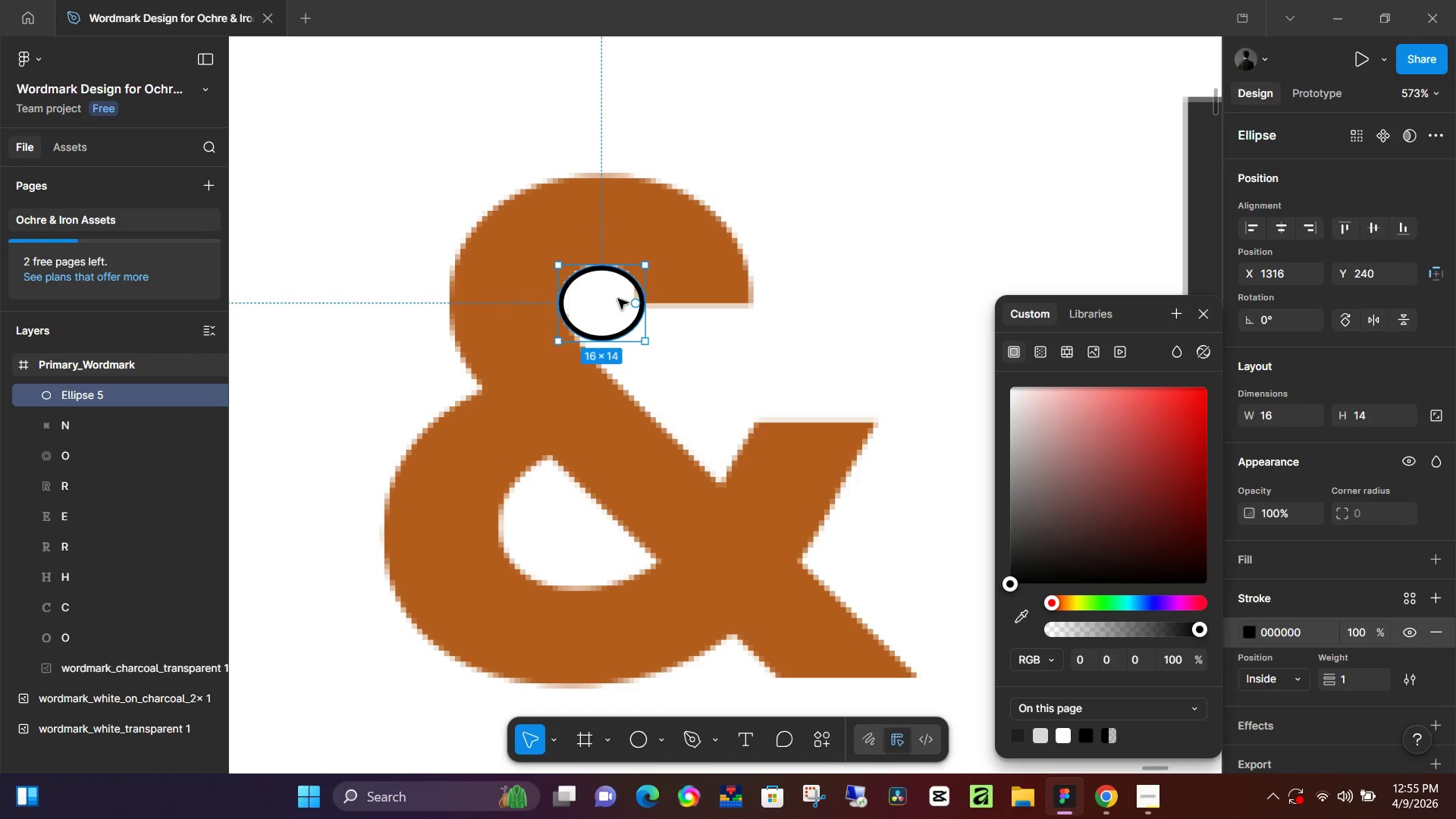 
hold_key(key=AltLeft, duration=0.5)
 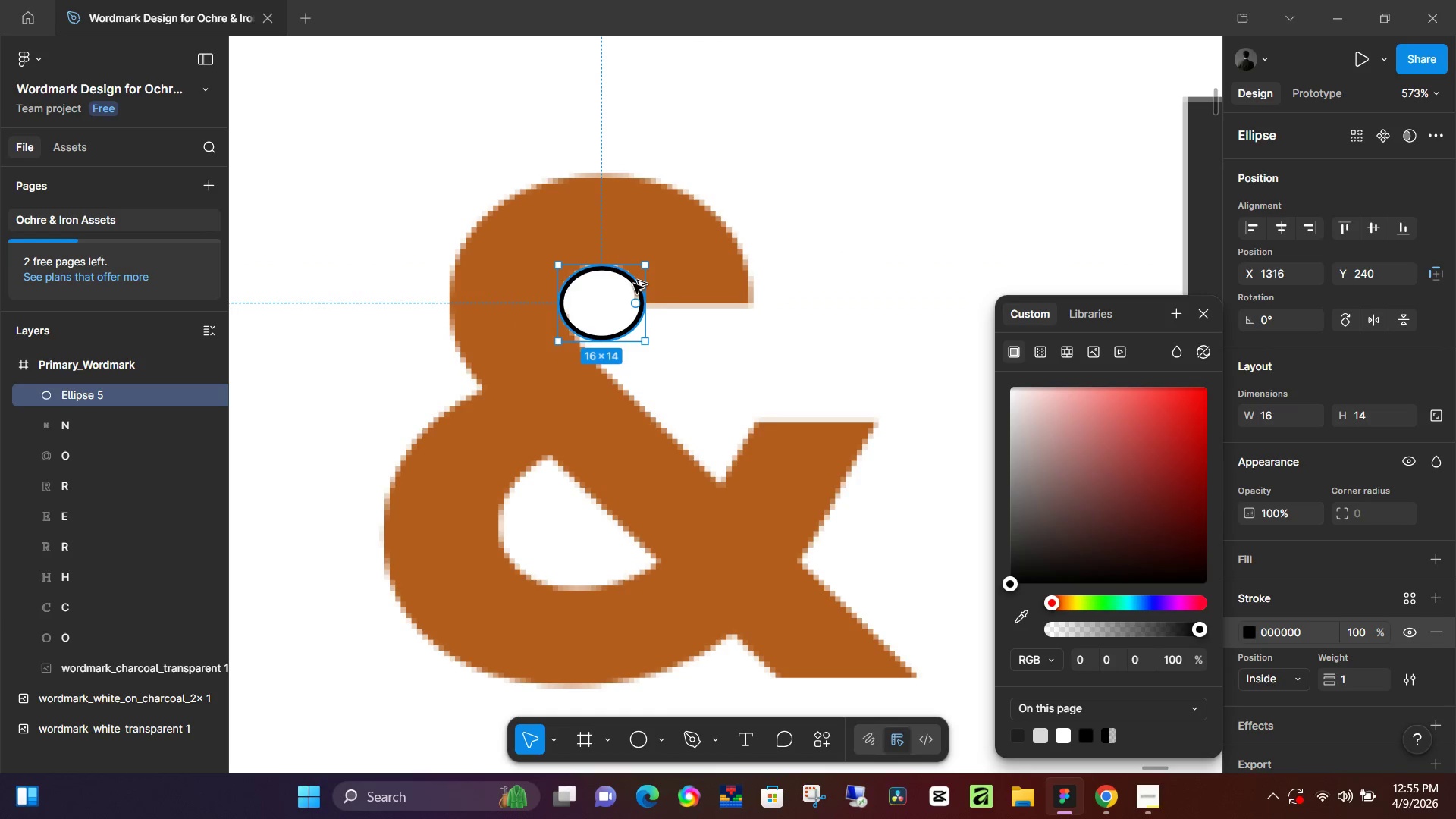 
hold_key(key=AltLeft, duration=1.5)
left_click_drag(start_coordinate=[633, 284], to_coordinate=[587, 204])
 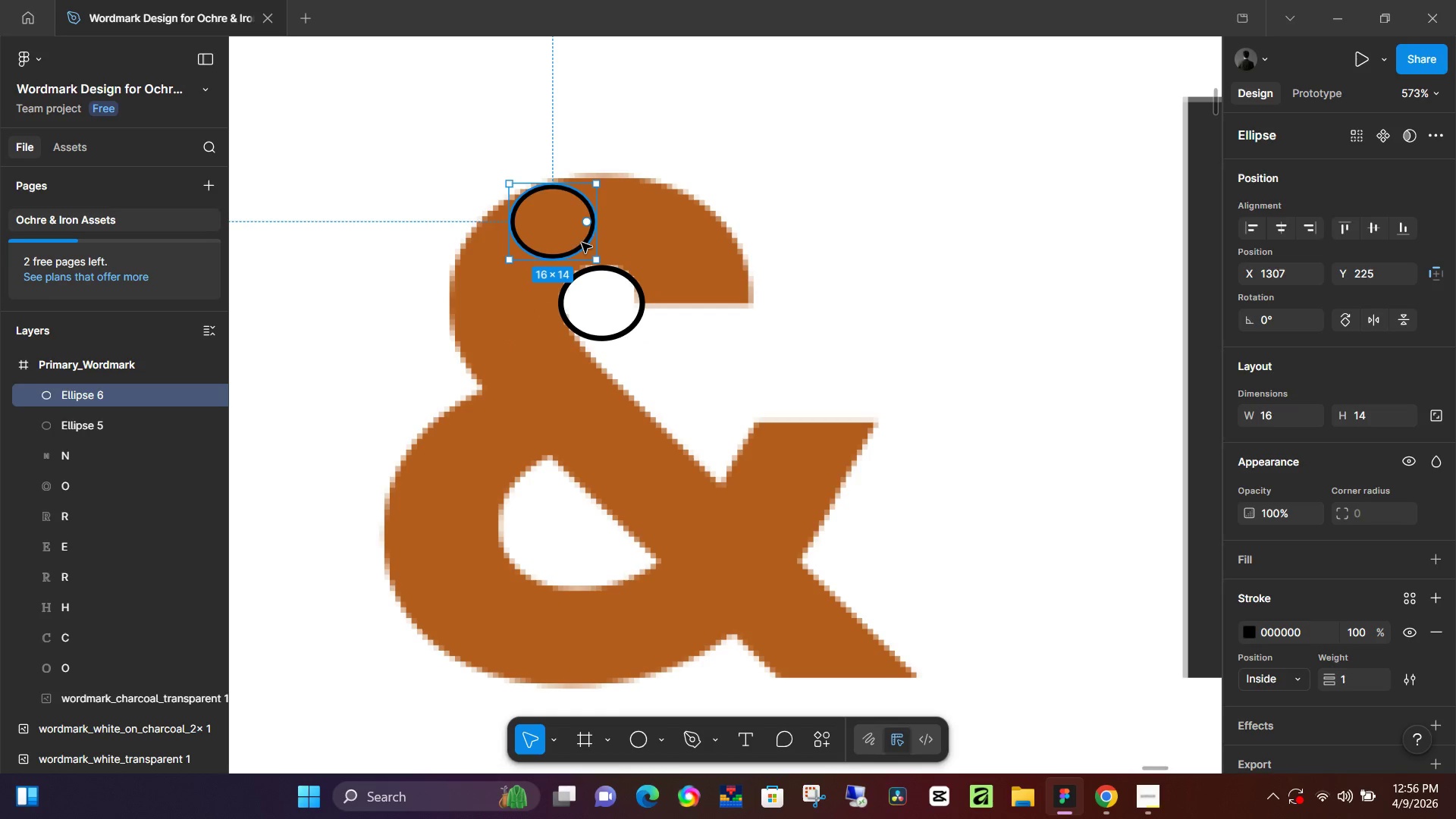 
left_click_drag(start_coordinate=[592, 258], to_coordinate=[754, 393])
 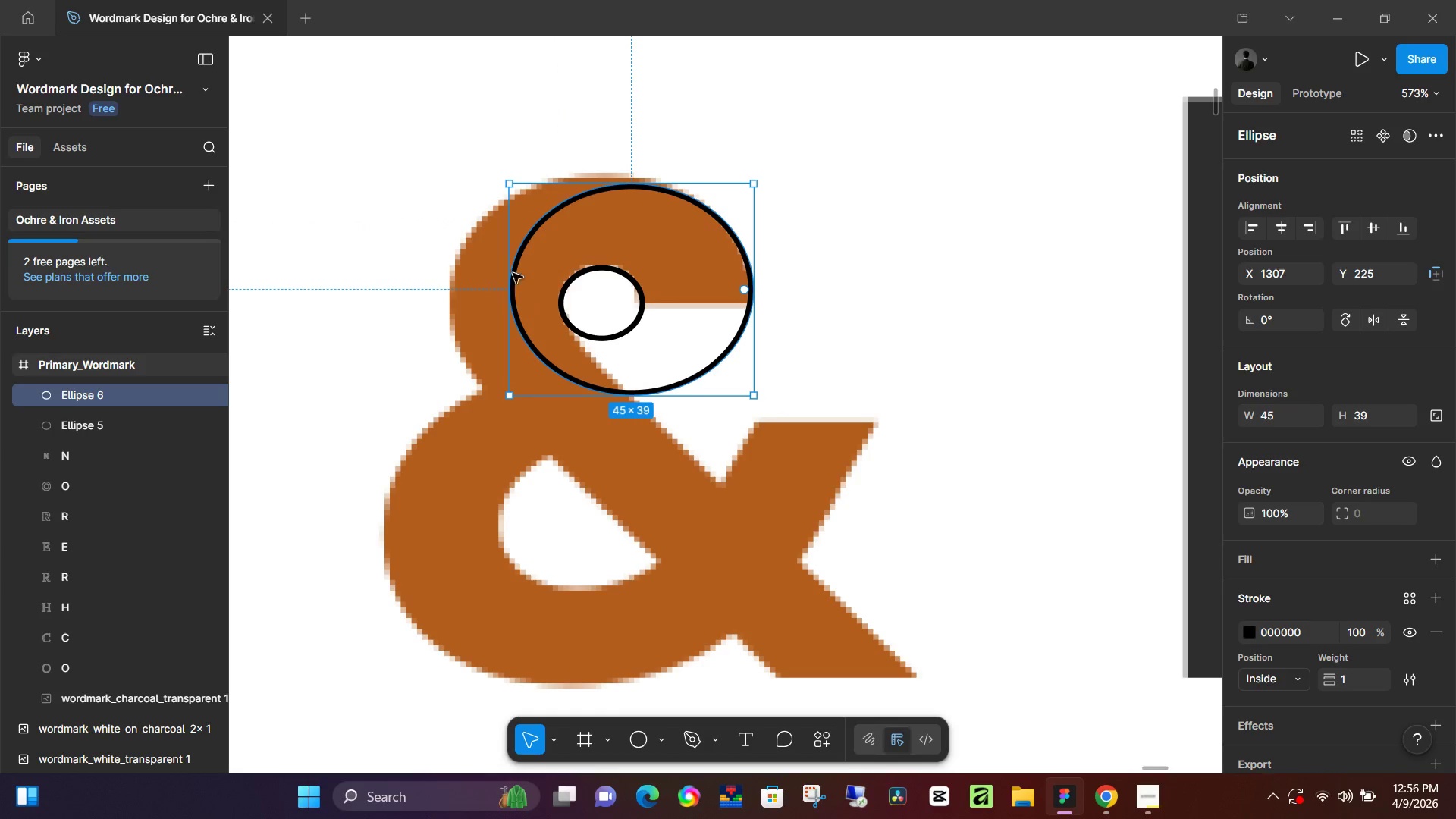 
key(Shift+ShiftLeft)
 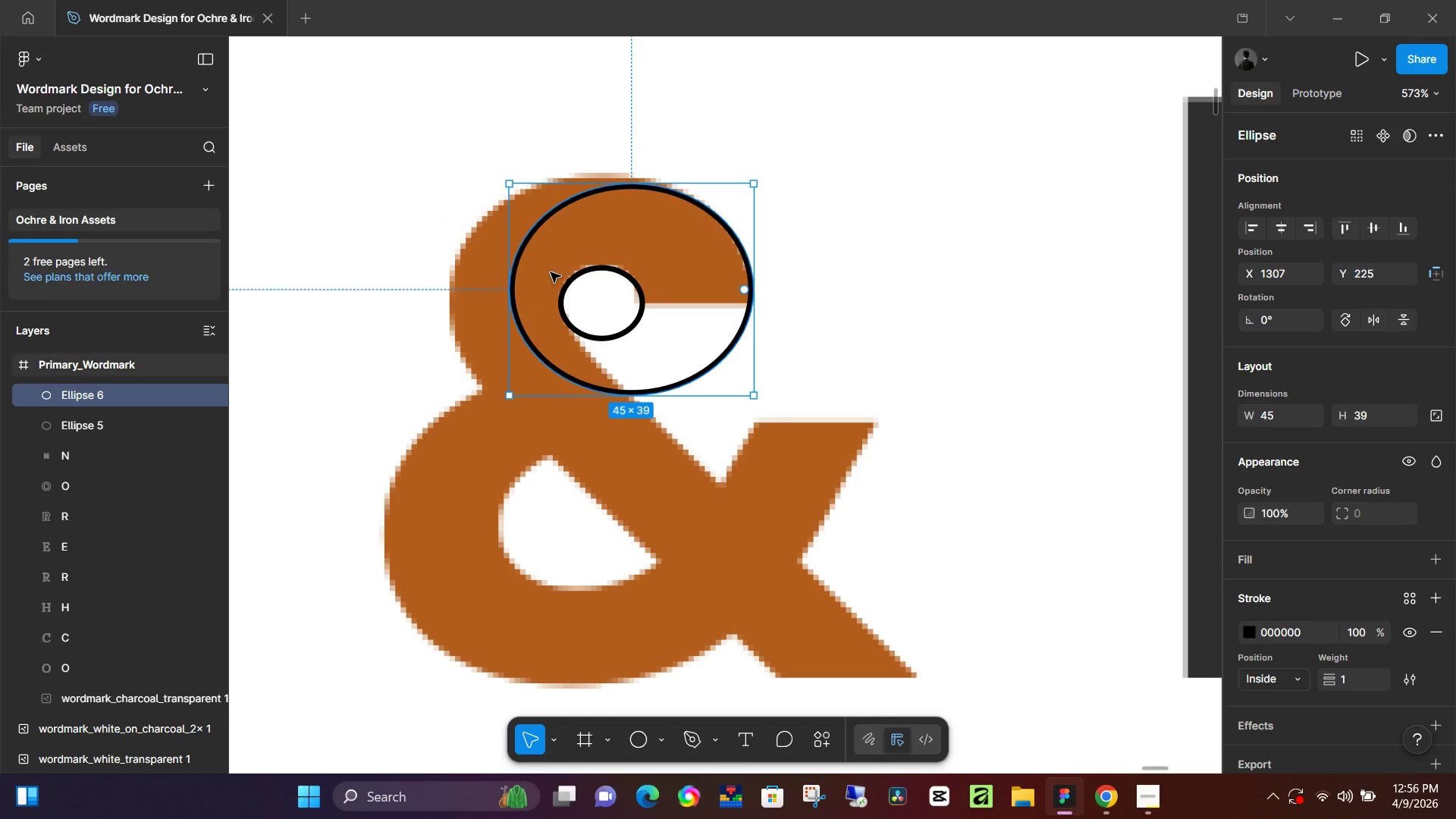 
left_click_drag(start_coordinate=[511, 274], to_coordinate=[453, 276])
 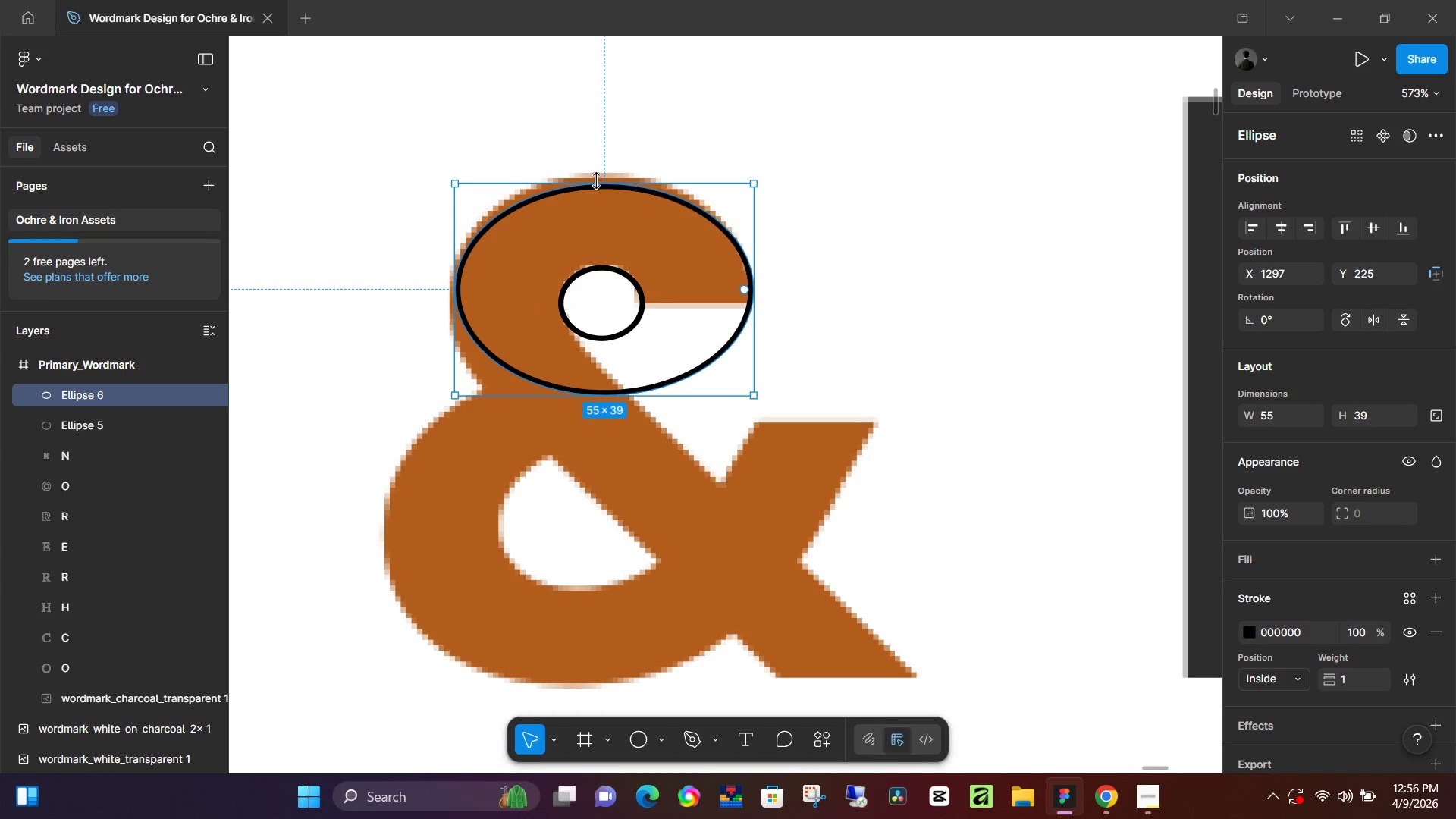 
left_click_drag(start_coordinate=[597, 182], to_coordinate=[601, 171])
 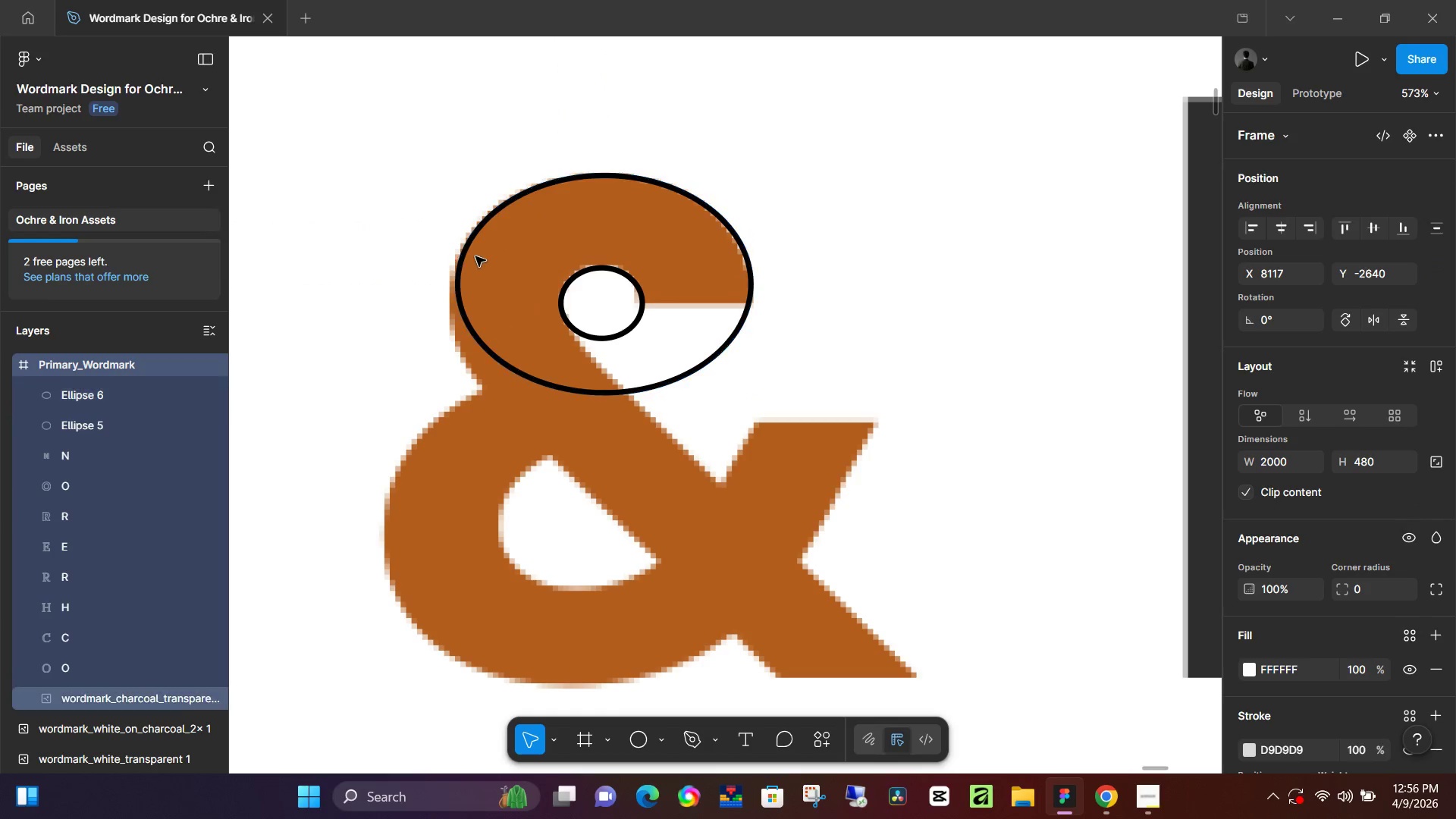 
left_click([464, 252])
 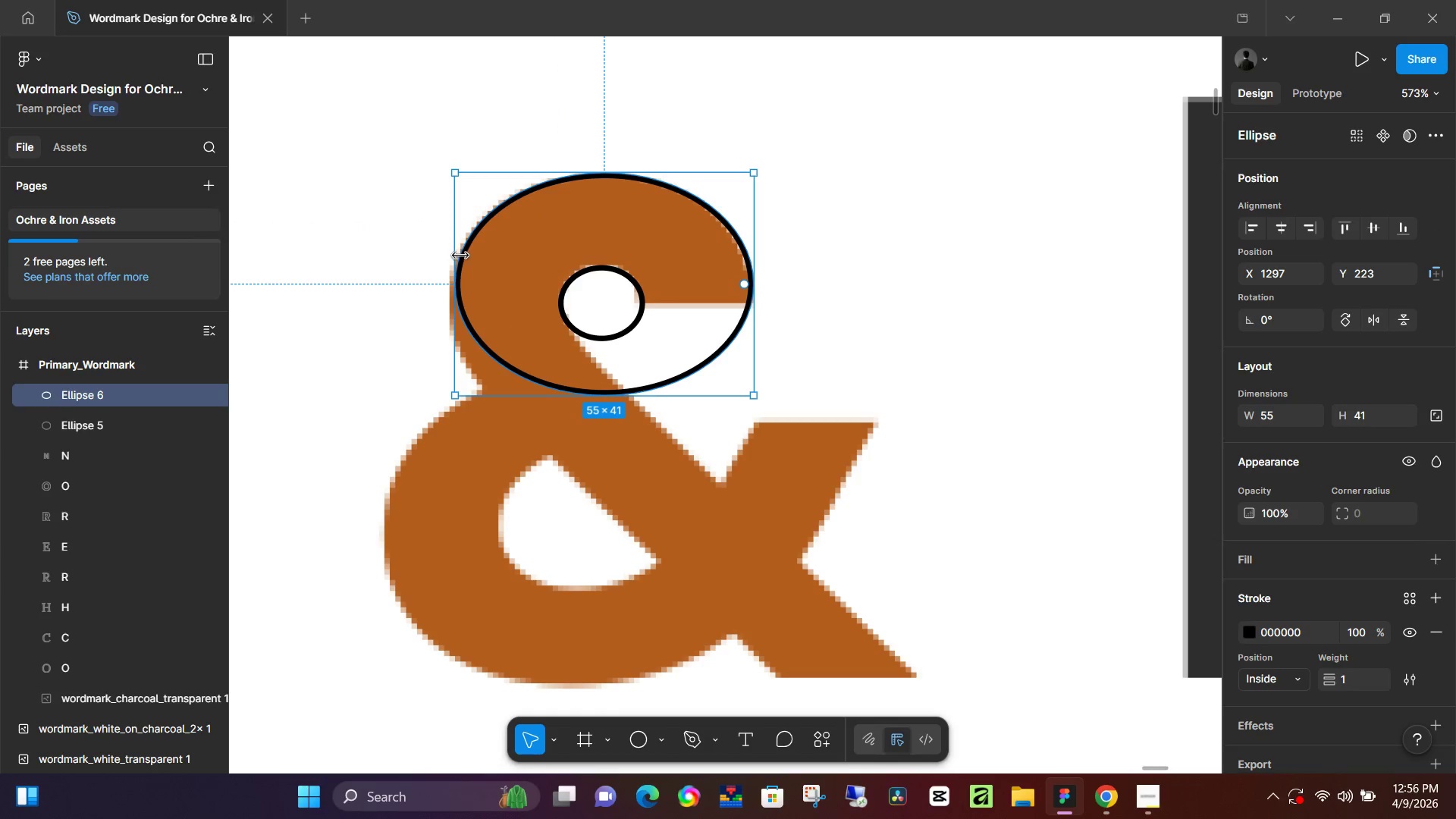 
left_click_drag(start_coordinate=[460, 255], to_coordinate=[451, 256])
 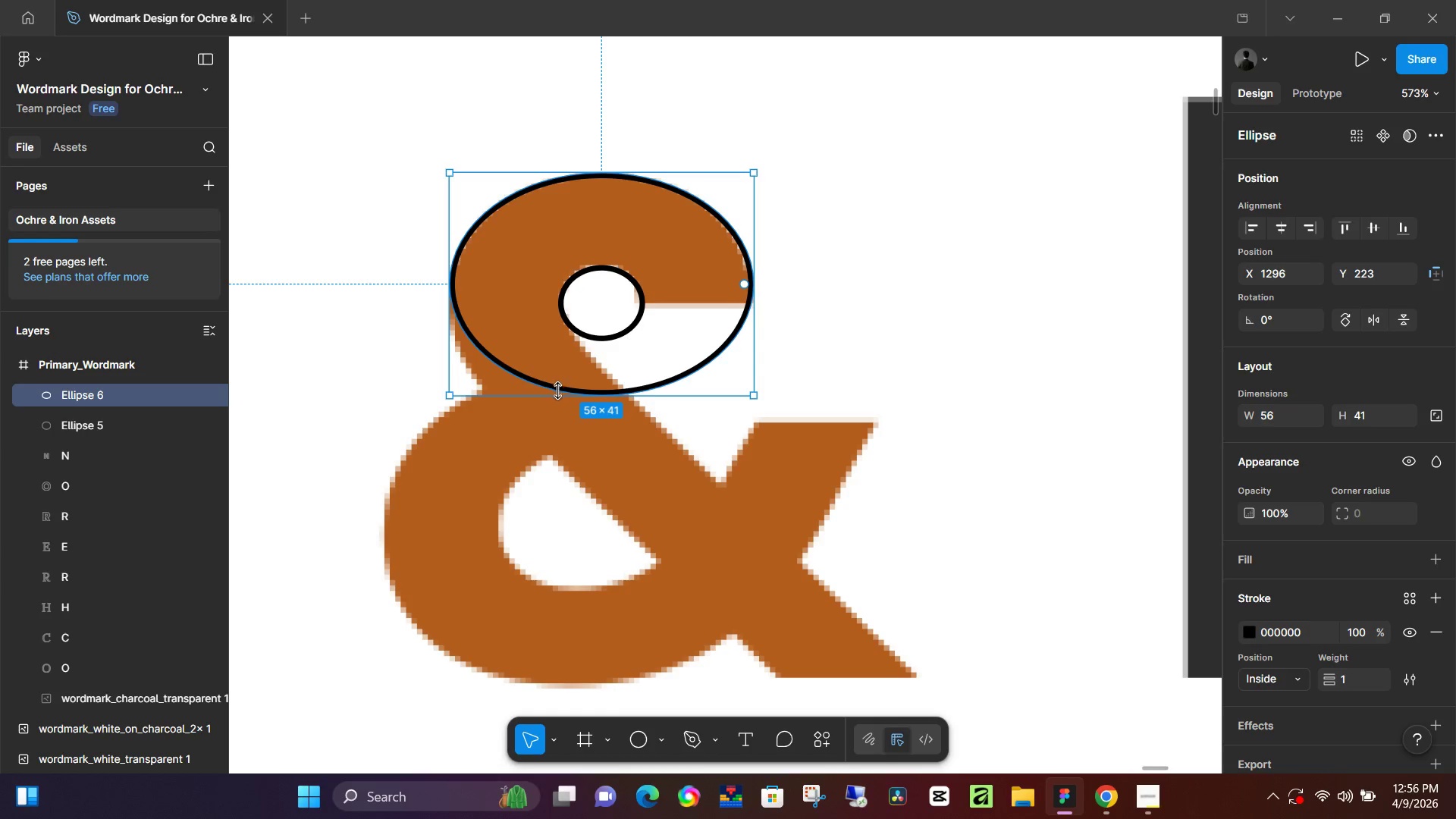 
left_click_drag(start_coordinate=[568, 391], to_coordinate=[560, 431])
 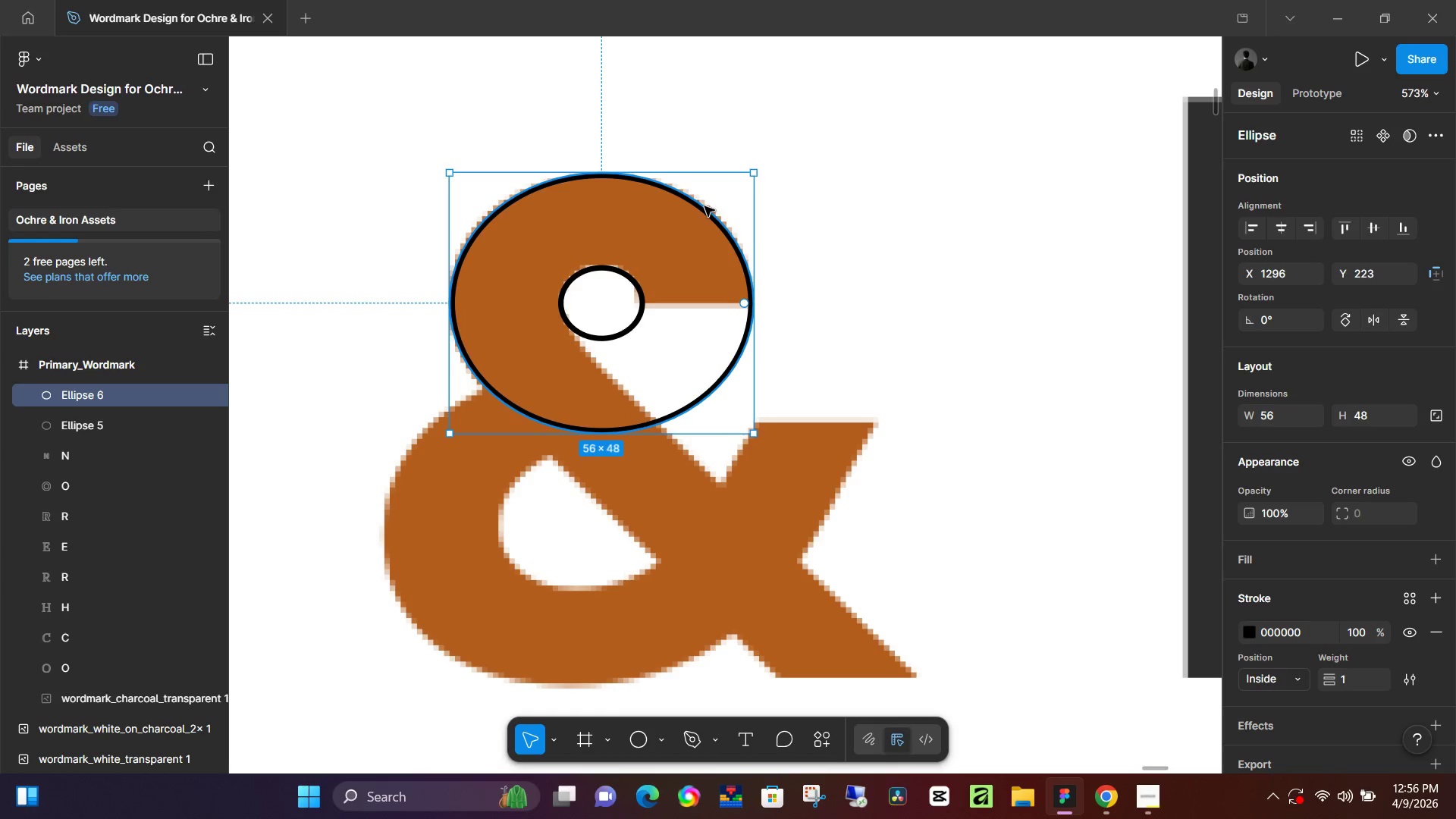 
hold_key(key=AltLeft, duration=1.53)
left_click_drag(start_coordinate=[705, 206], to_coordinate=[742, 406])
 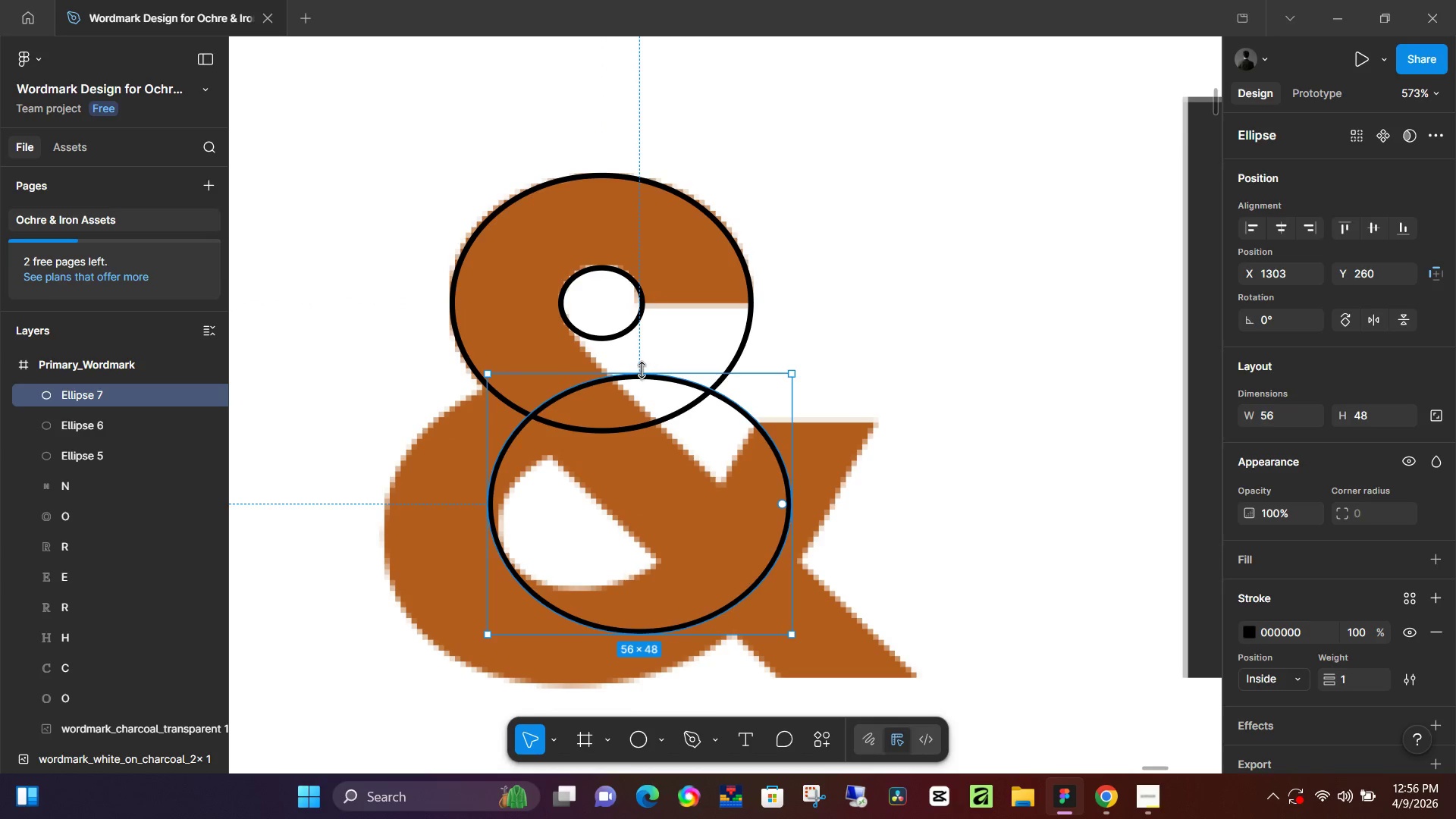 
hold_key(key=AltLeft, duration=0.98)
 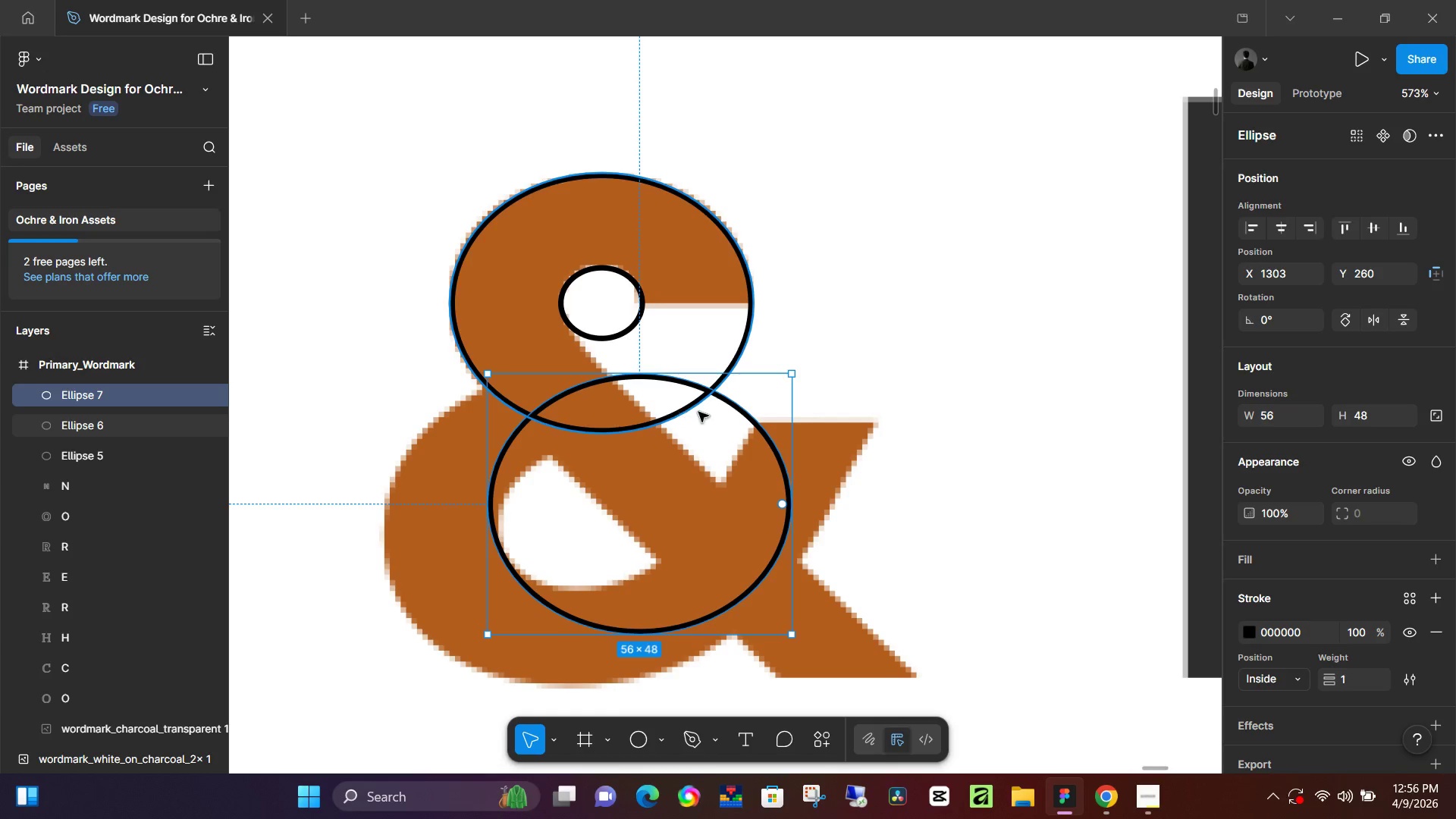 
hold_key(key=ShiftLeft, duration=0.47)
left_click_drag(start_coordinate=[789, 373], to_coordinate=[915, 318])
 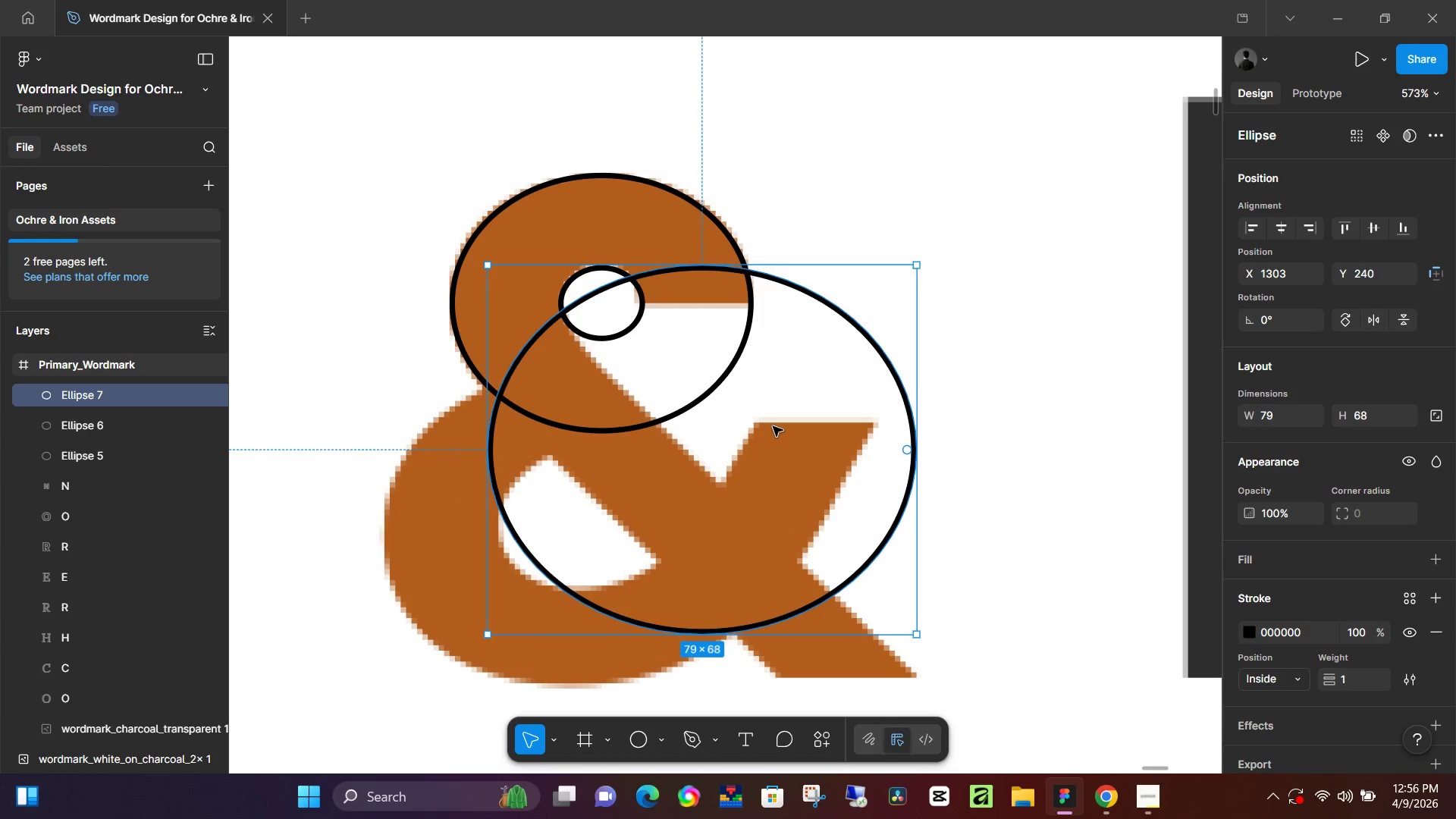 
left_click_drag(start_coordinate=[780, 423], to_coordinate=[669, 496])
 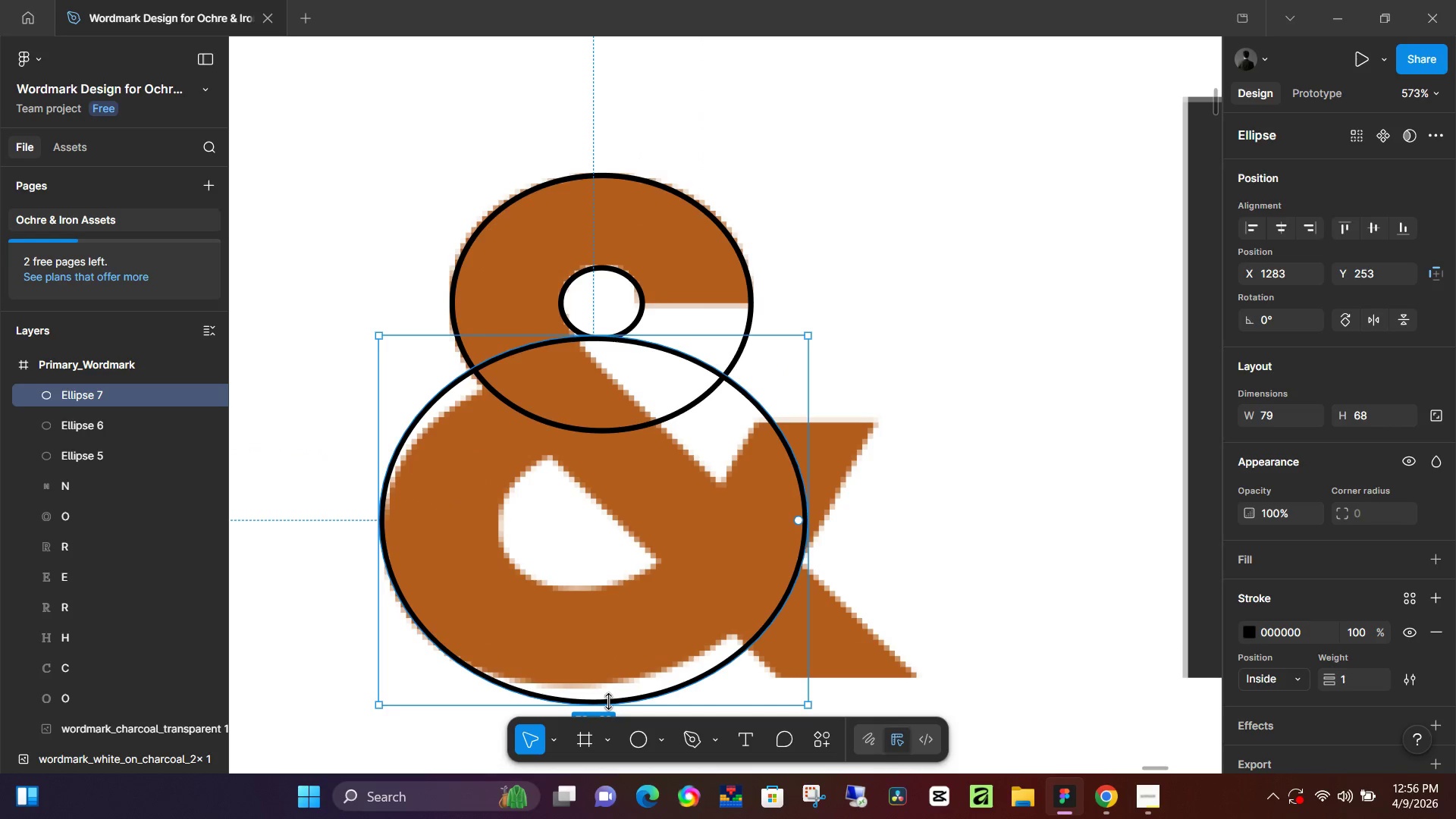 
left_click_drag(start_coordinate=[608, 703], to_coordinate=[625, 681])
 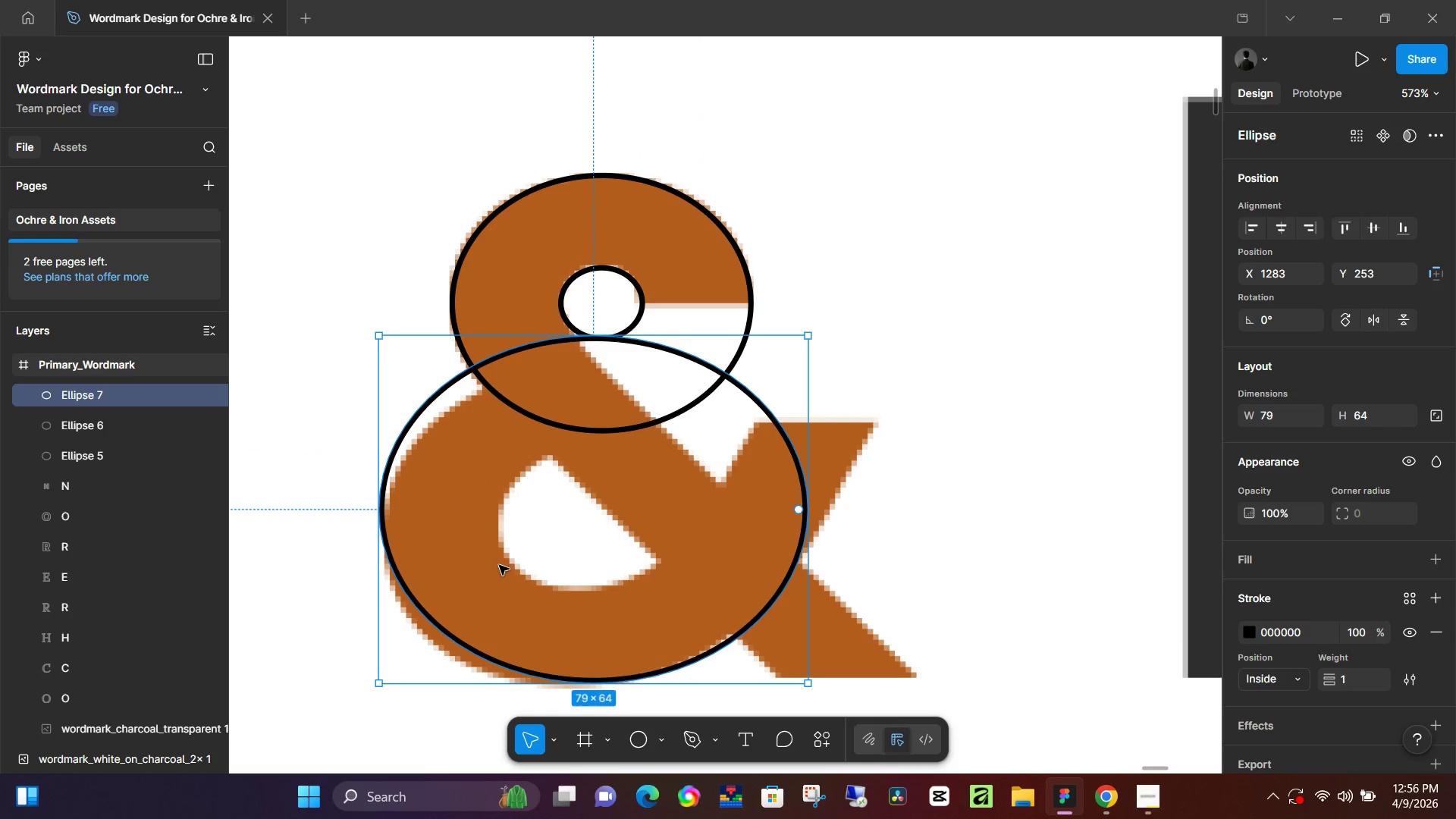 
left_click_drag(start_coordinate=[499, 553], to_coordinate=[497, 577])
 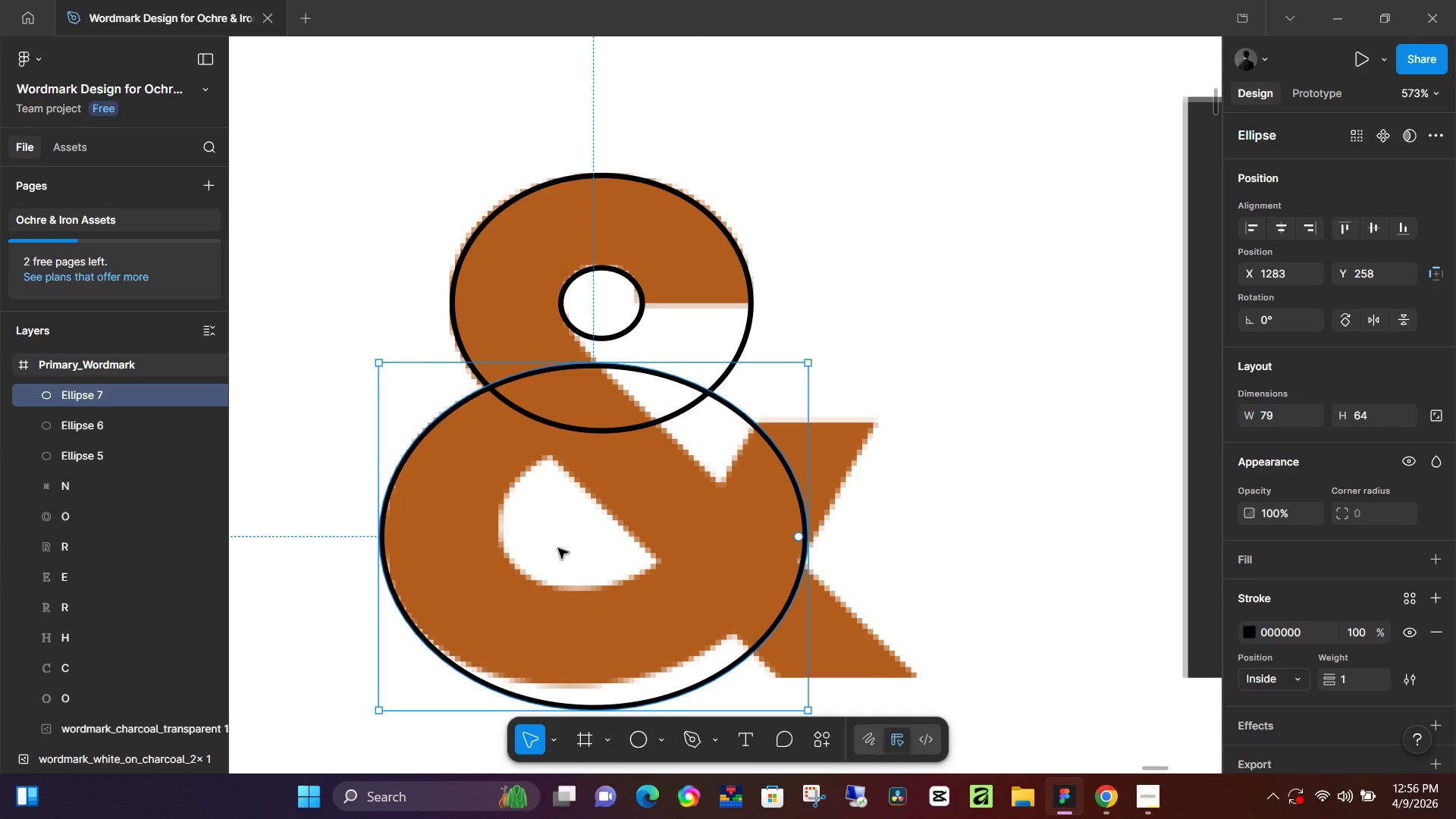 
scroll: coordinate [571, 519], scroll_direction: down, amount: 3.0
 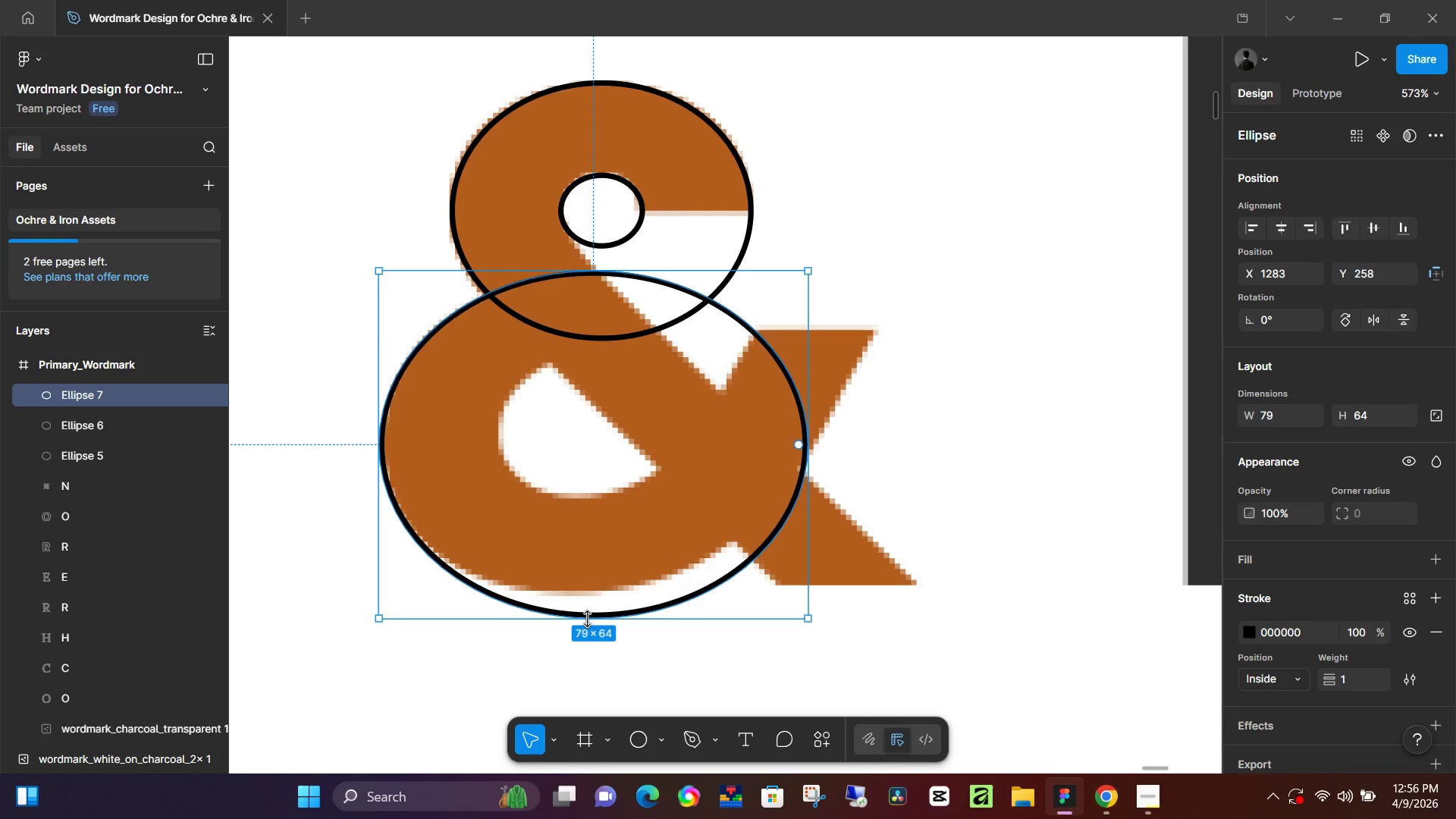 
double_click([587, 619])
 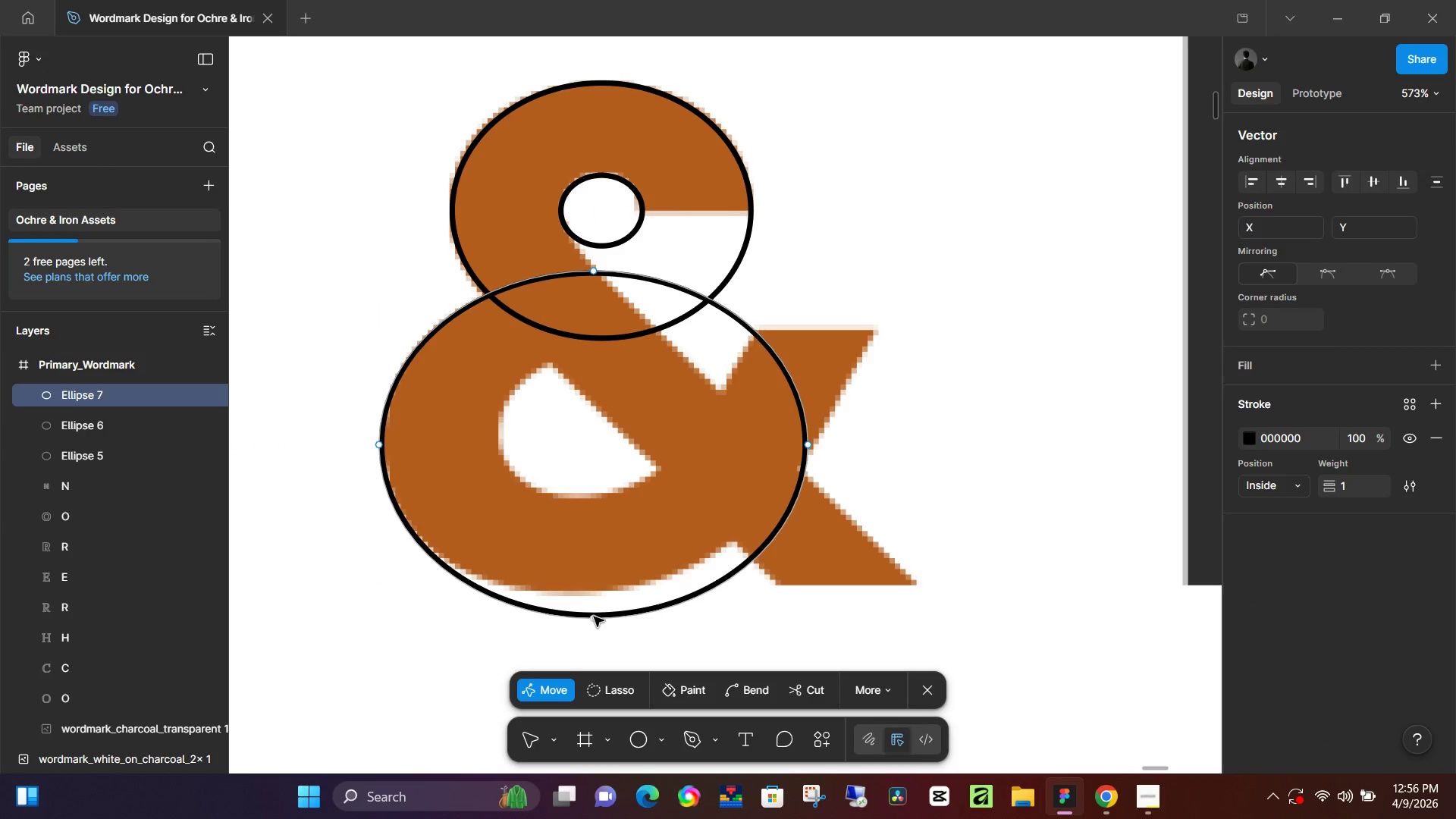 
left_click_drag(start_coordinate=[594, 617], to_coordinate=[589, 598])
 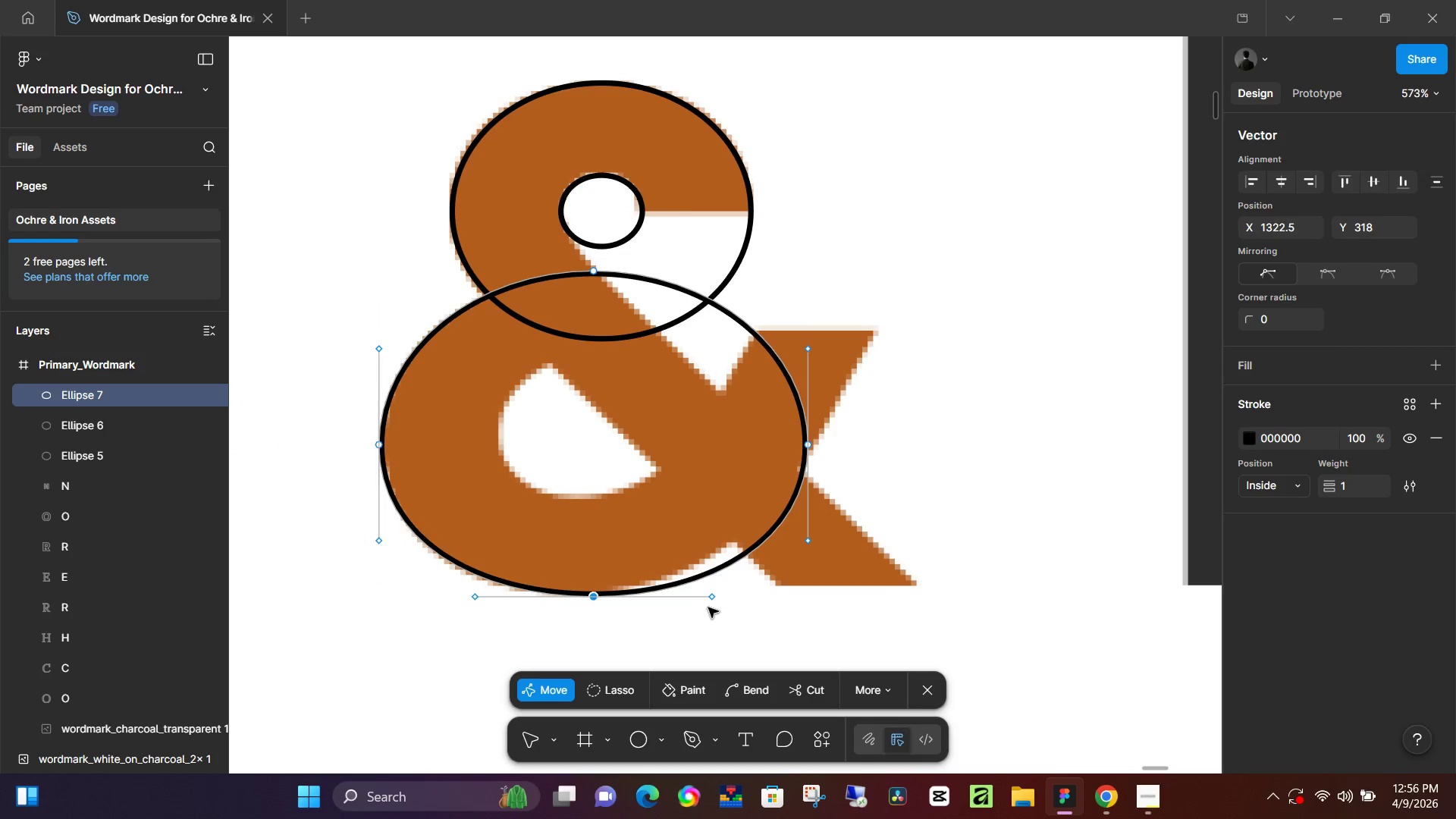 
hold_key(key=AltLeft, duration=1.5)
left_click_drag(start_coordinate=[715, 595], to_coordinate=[719, 571])
 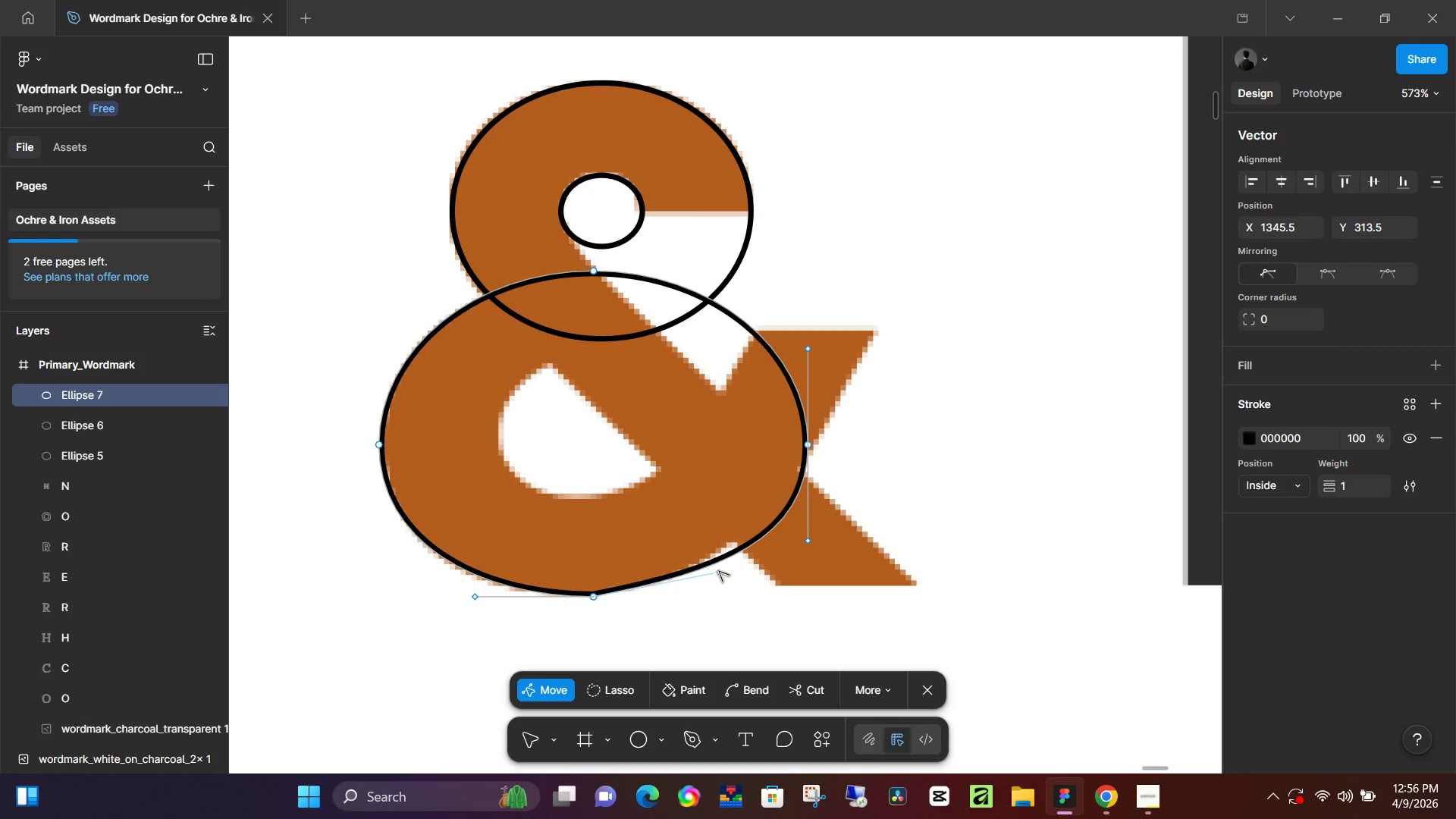 
key(Alt+AltLeft)
 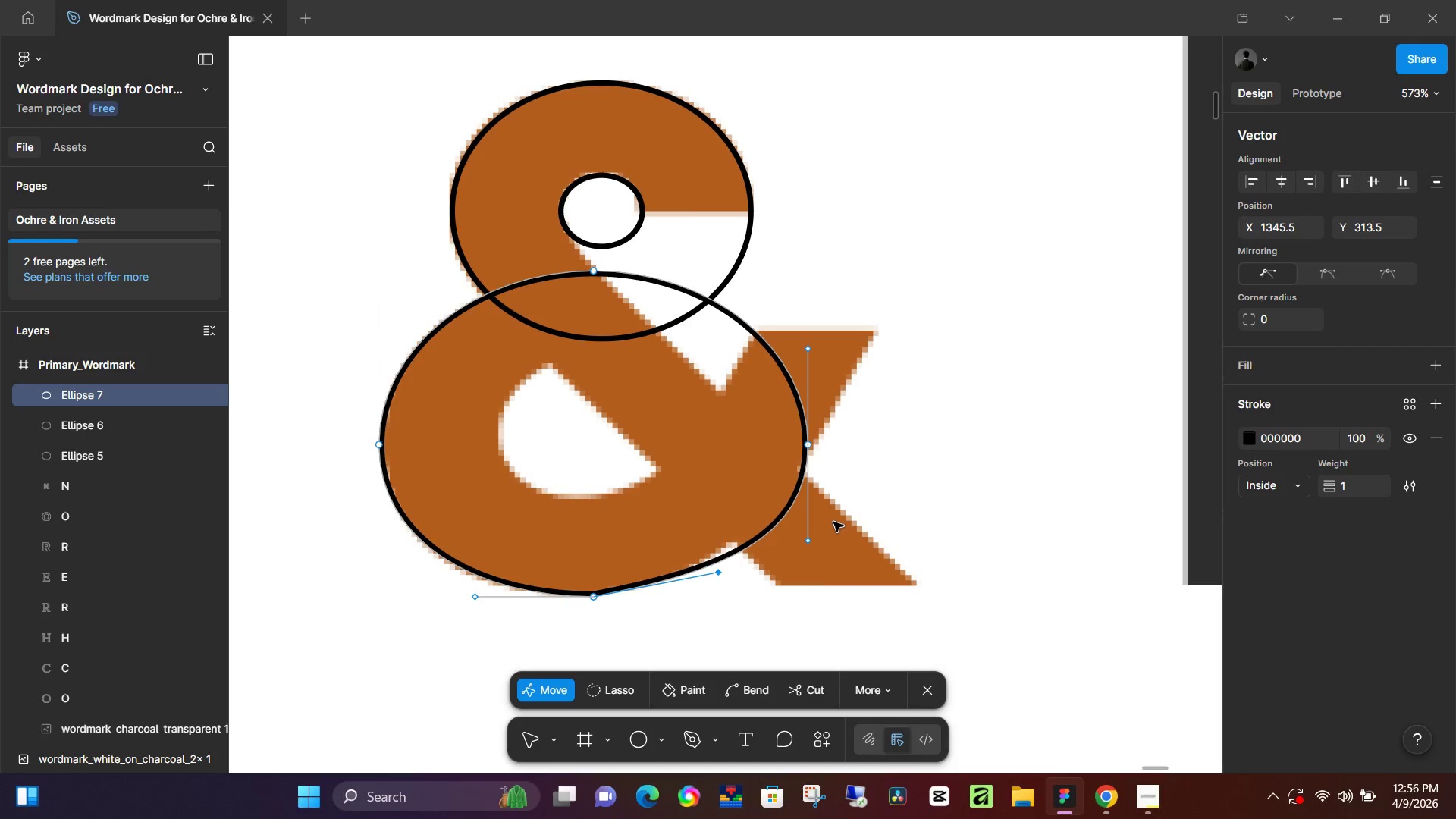 
hold_key(key=AltLeft, duration=1.51)
left_click_drag(start_coordinate=[808, 538], to_coordinate=[768, 535])
 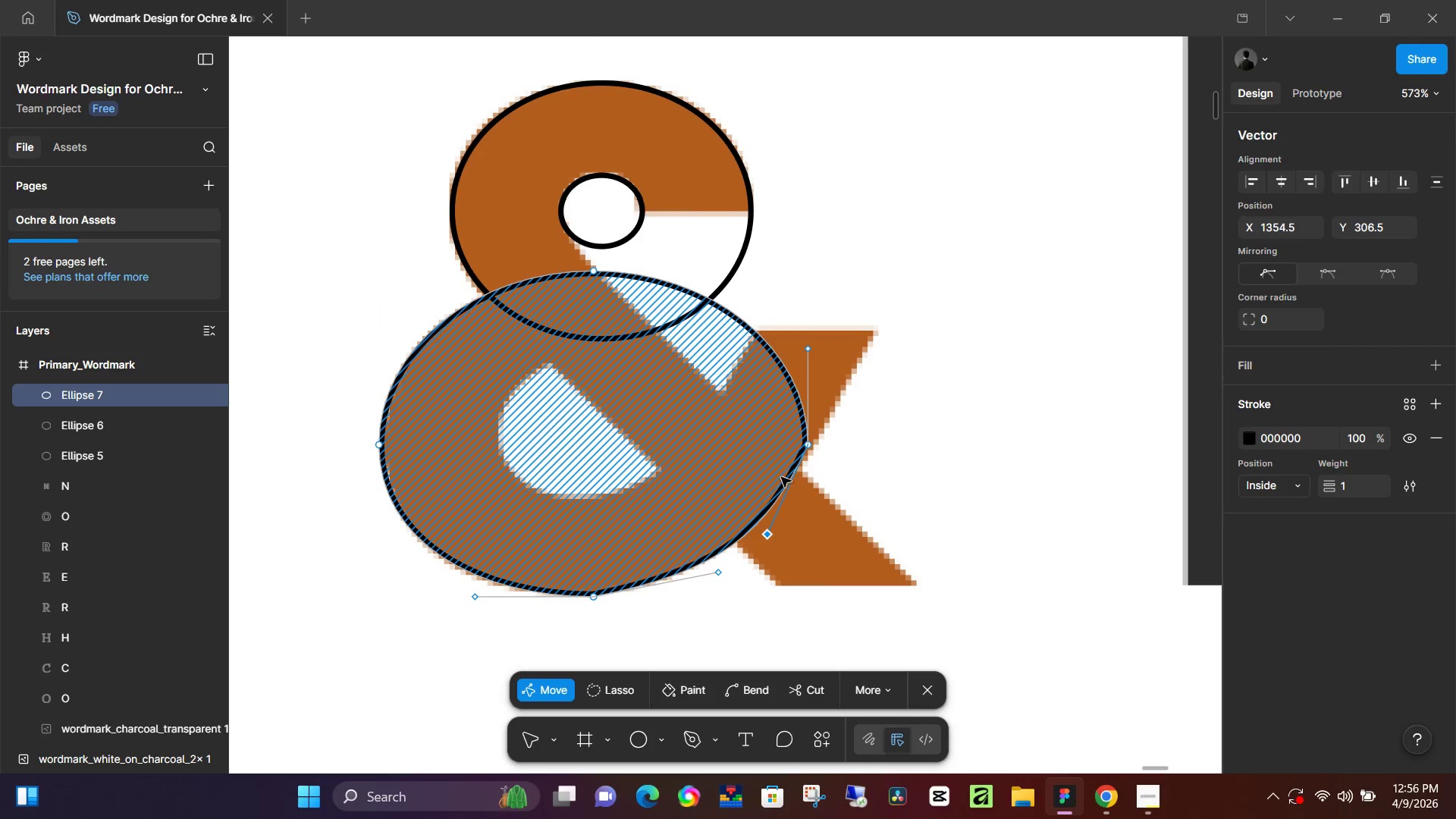 
key(Alt+AltLeft)
 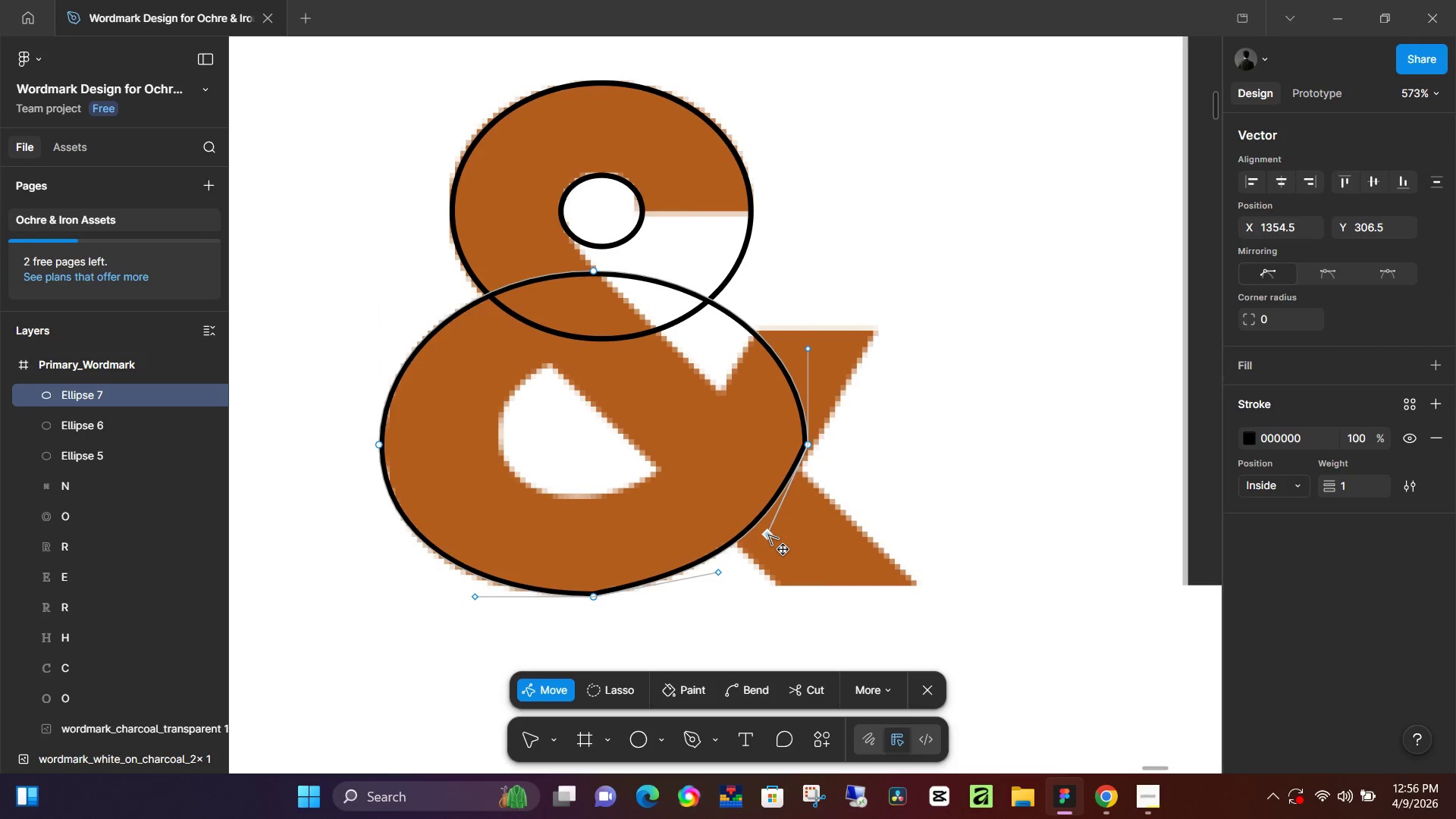 
key(Alt+AltLeft)
 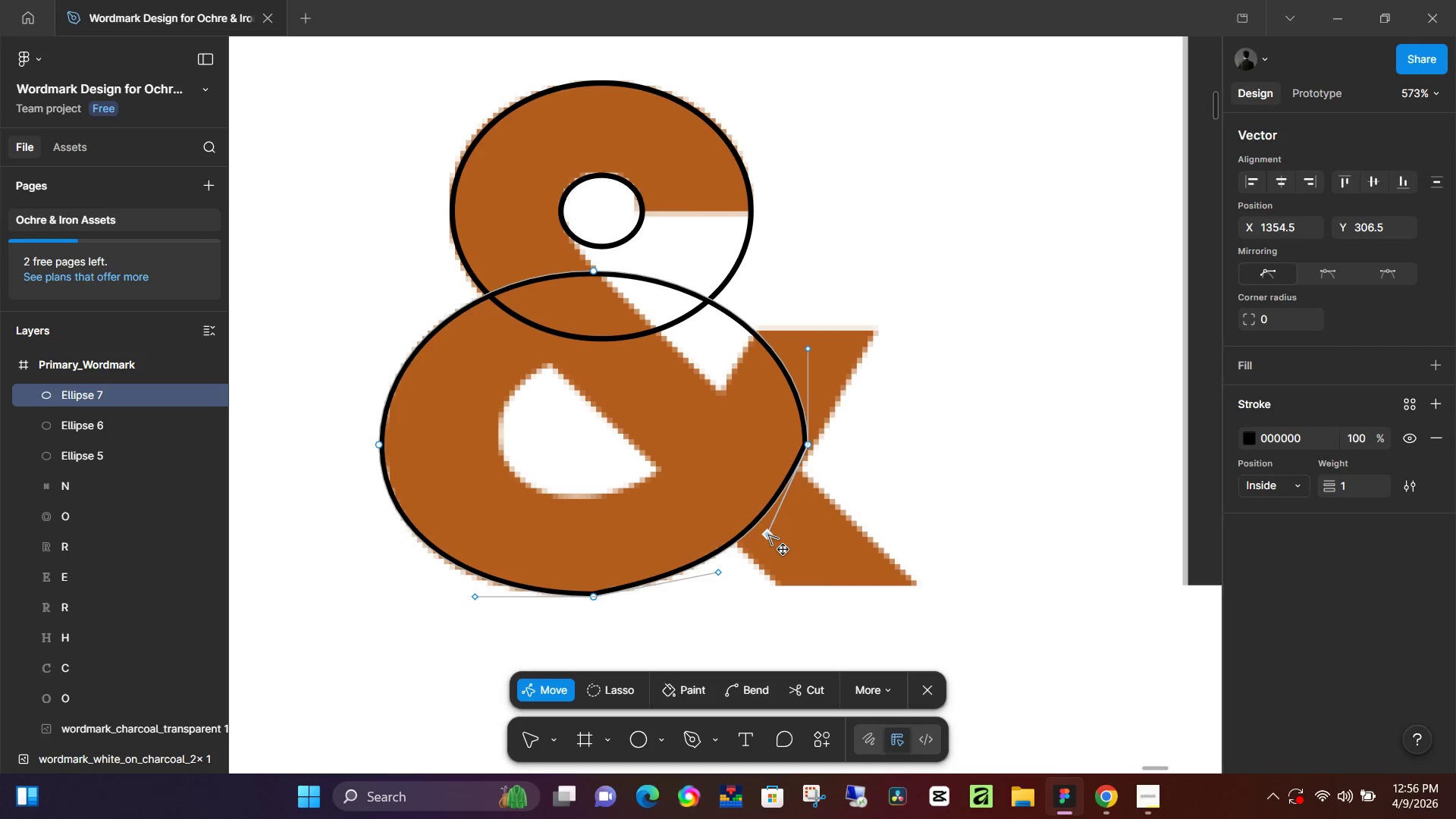 
key(Alt+AltLeft)
 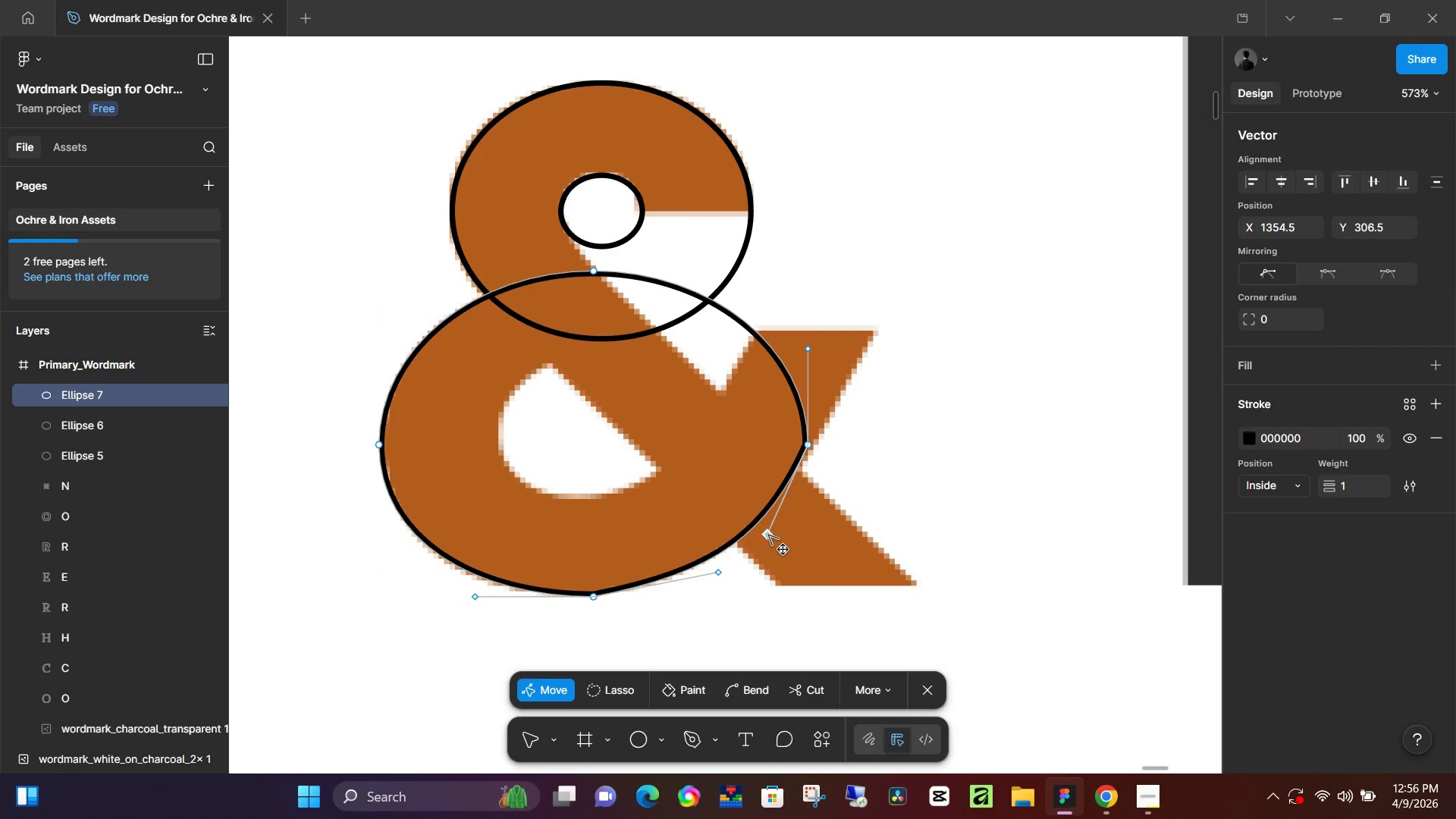 
key(Alt+AltLeft)
 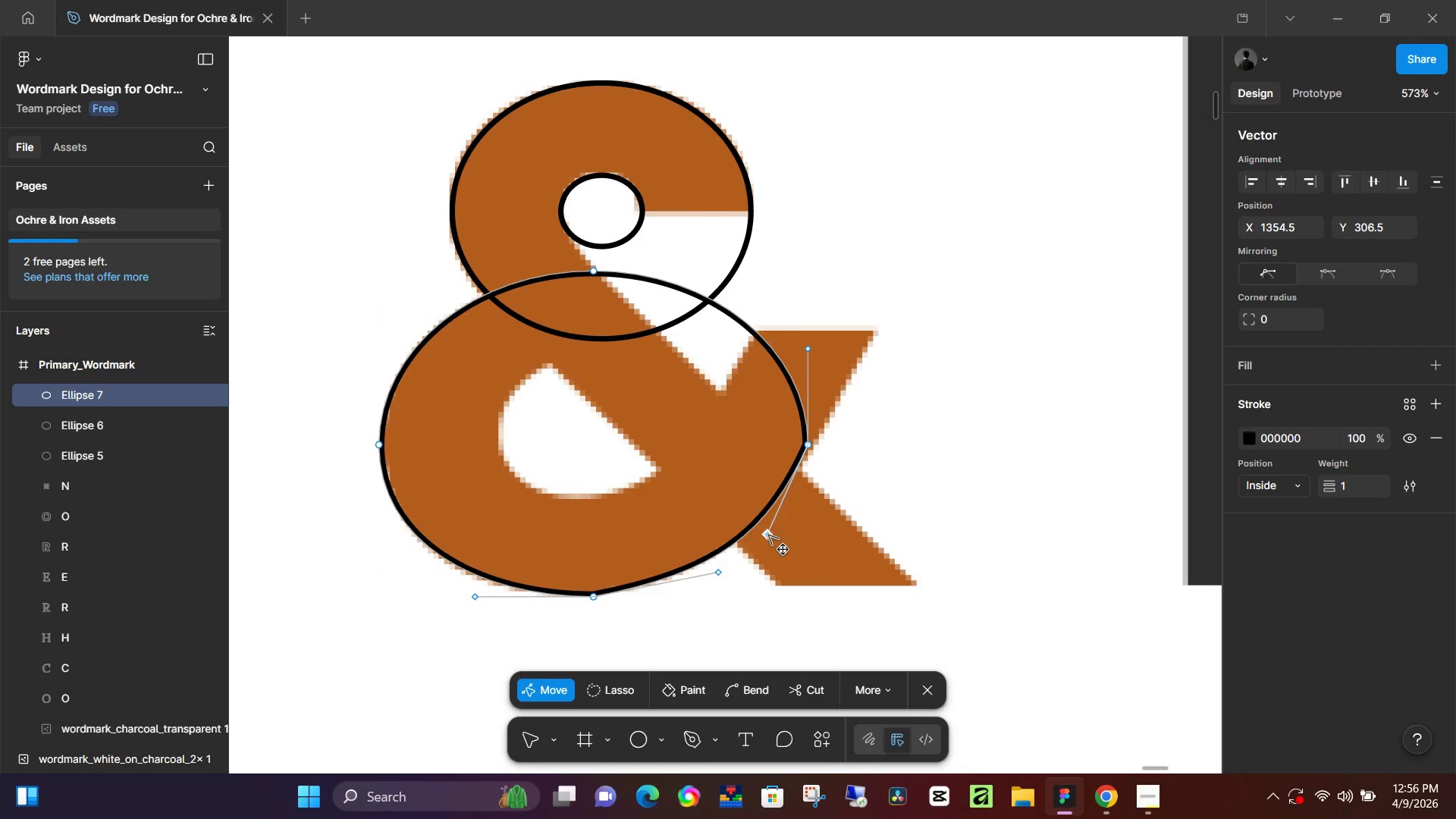 
key(Alt+AltLeft)
 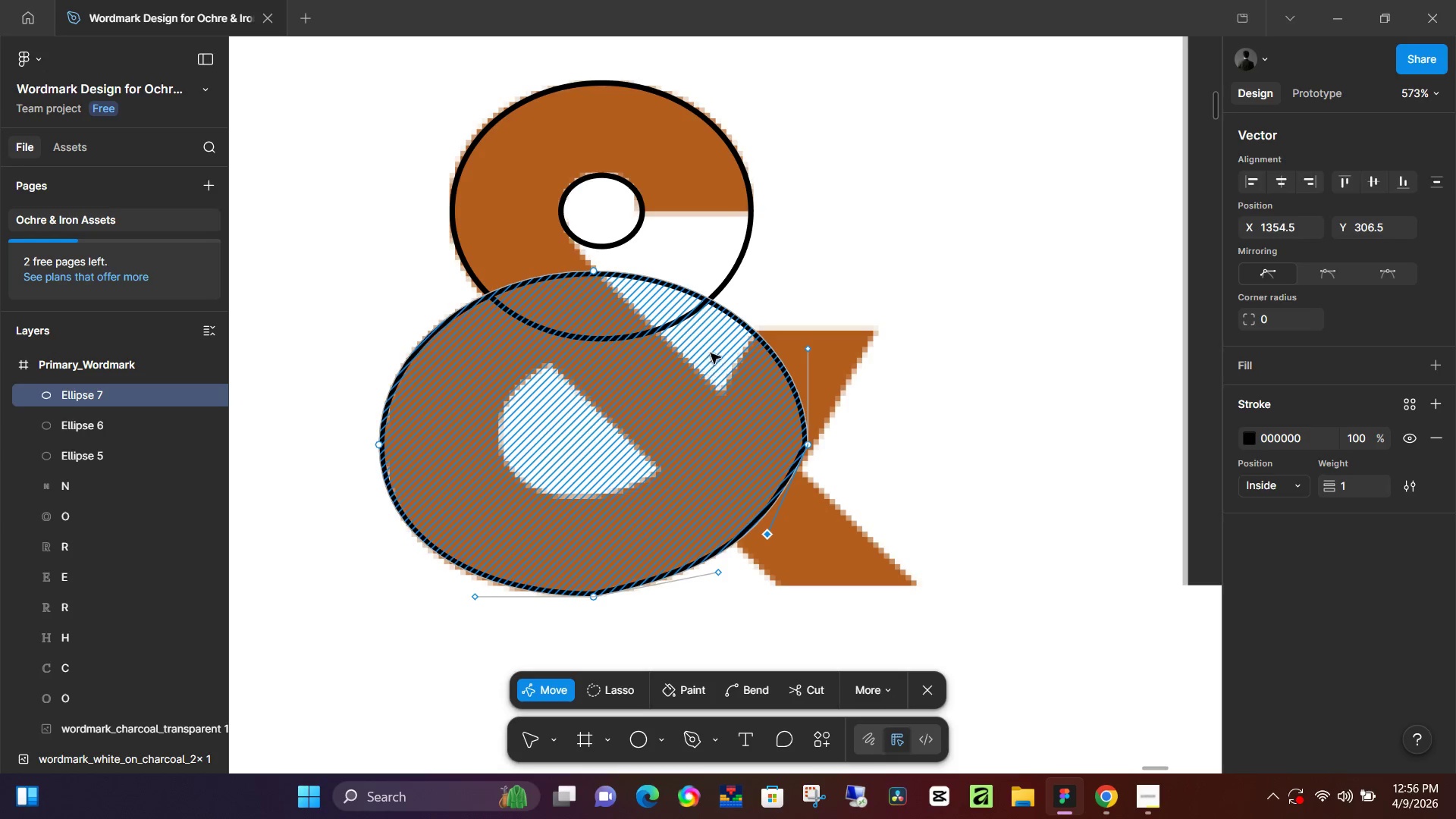 
wait(5.47)
 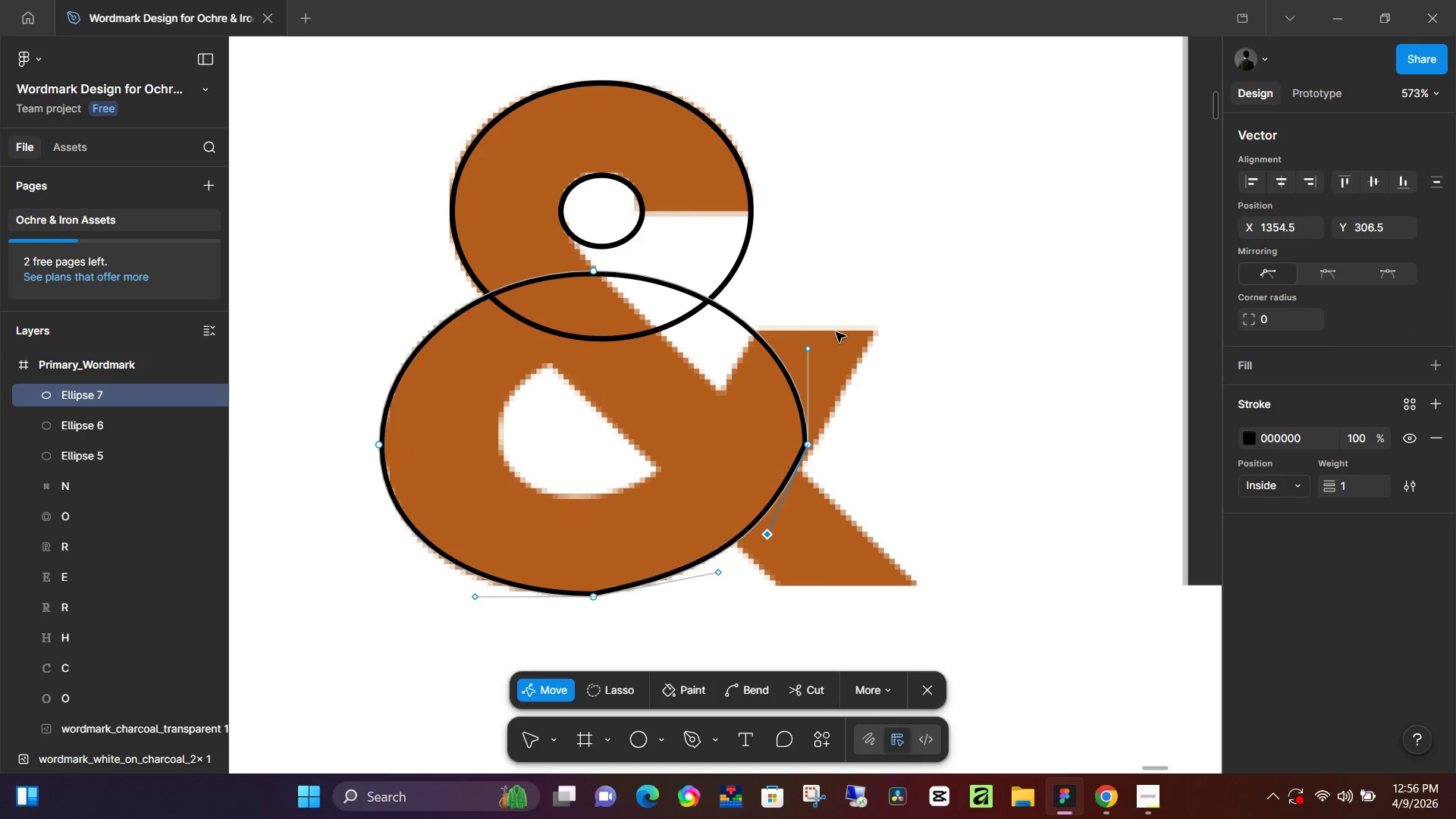 
double_click([634, 231])
 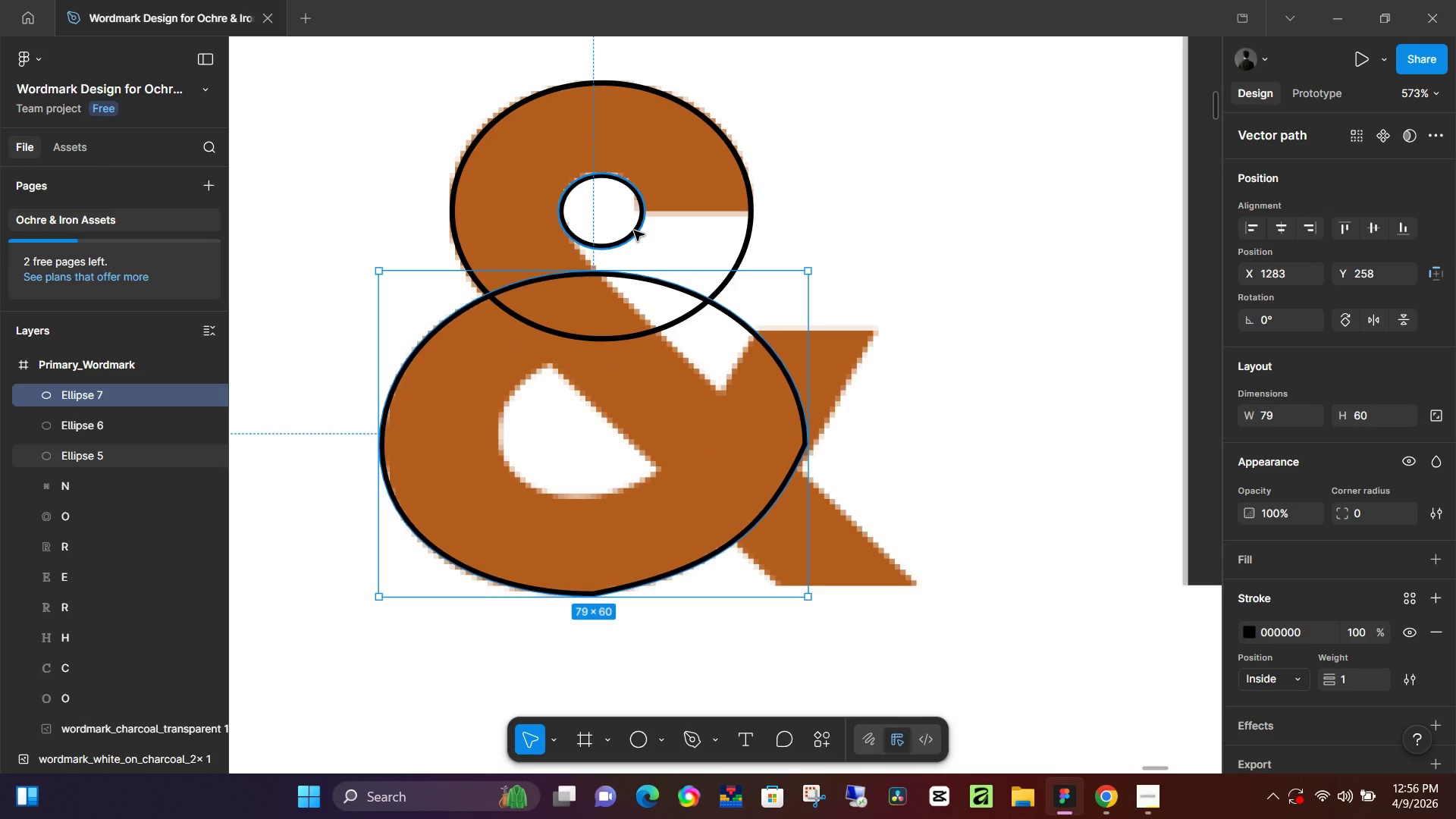 
left_click([634, 231])
 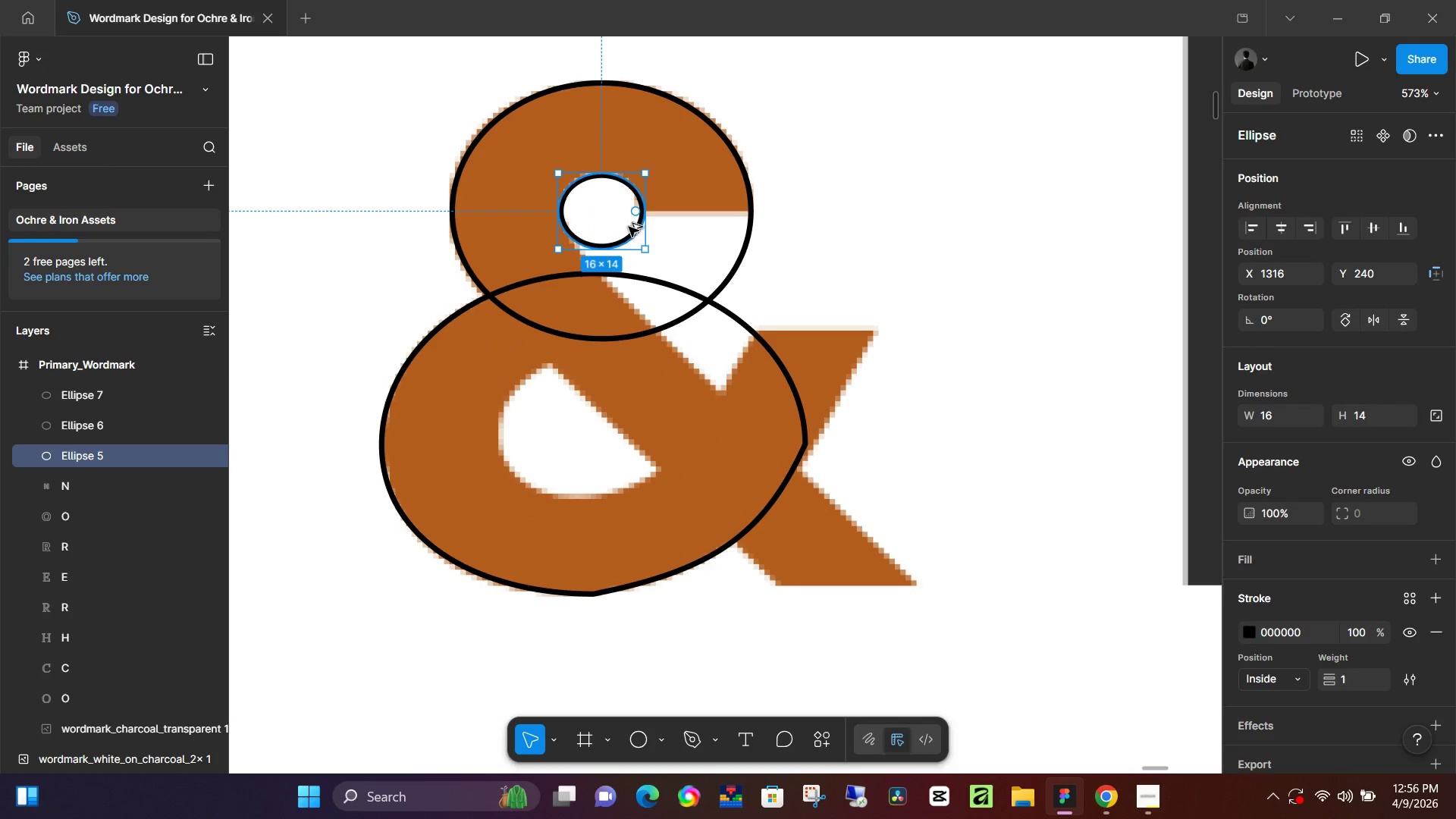 
hold_key(key=AltLeft, duration=1.11)
left_click_drag(start_coordinate=[611, 215], to_coordinate=[578, 444])
 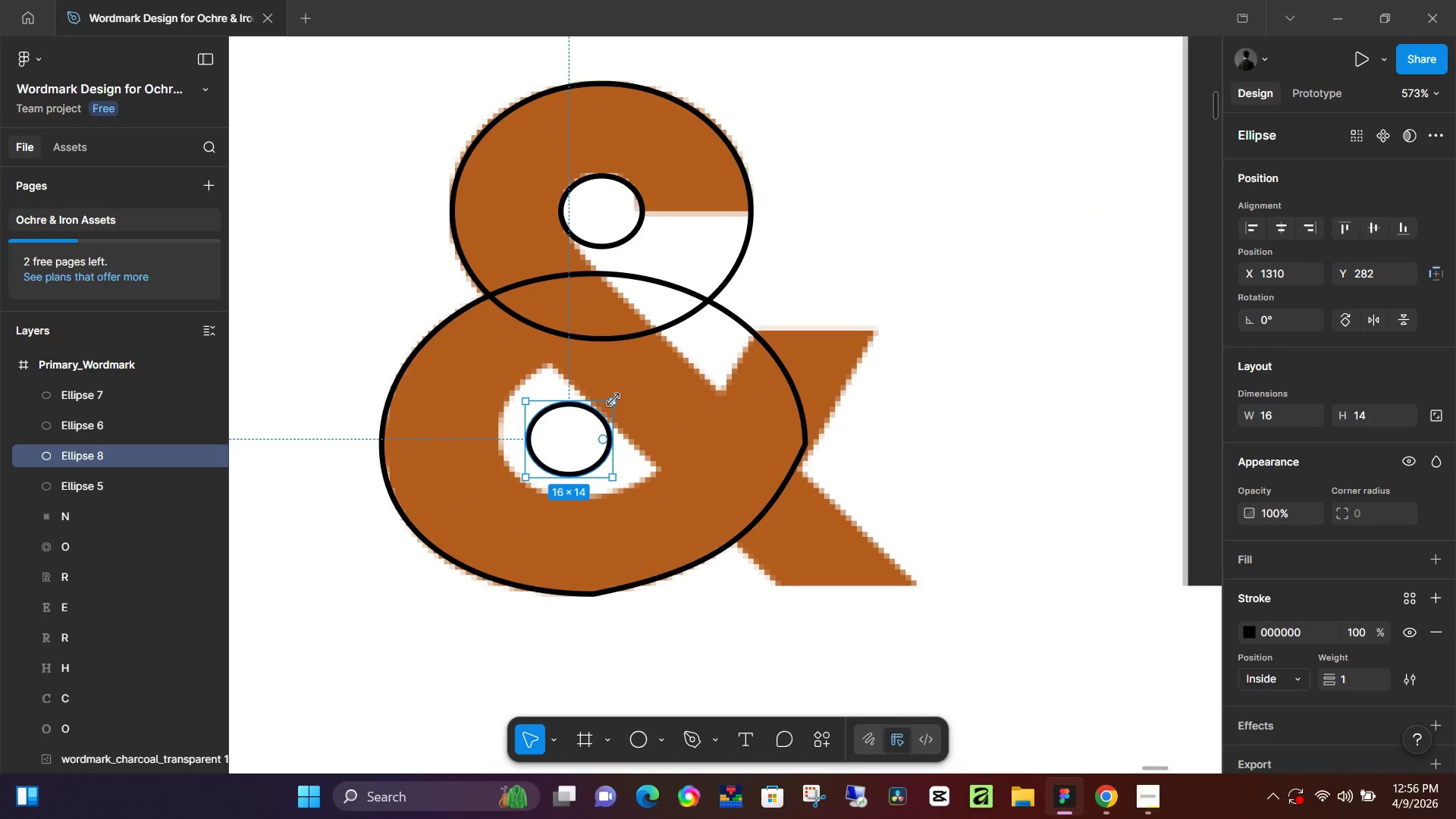 
hold_key(key=AltLeft, duration=22.45)
left_click_drag(start_coordinate=[613, 400], to_coordinate=[695, 336])
 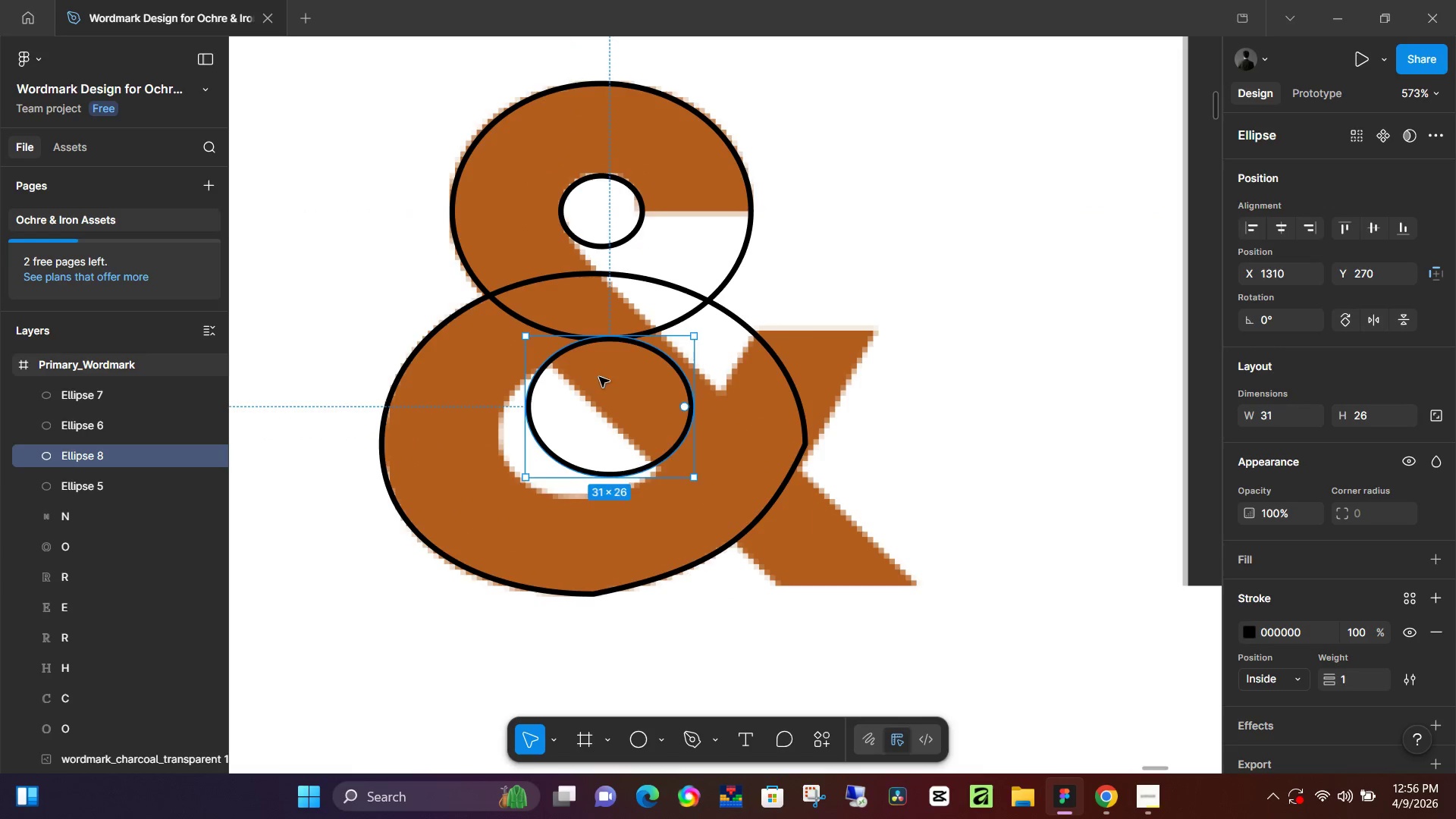 
left_click_drag(start_coordinate=[601, 374], to_coordinate=[569, 395])
 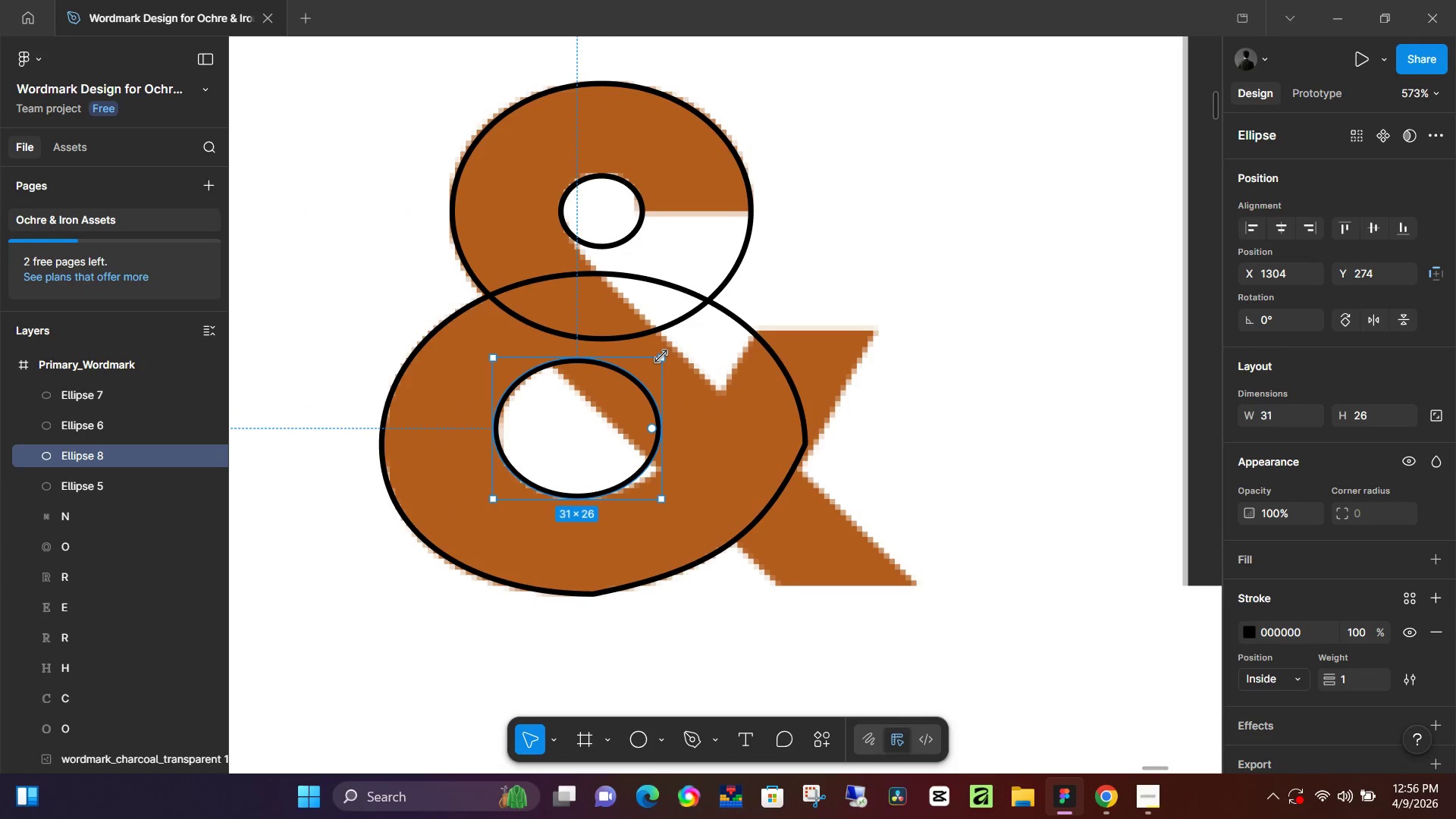 
left_click_drag(start_coordinate=[662, 357], to_coordinate=[727, 349])
 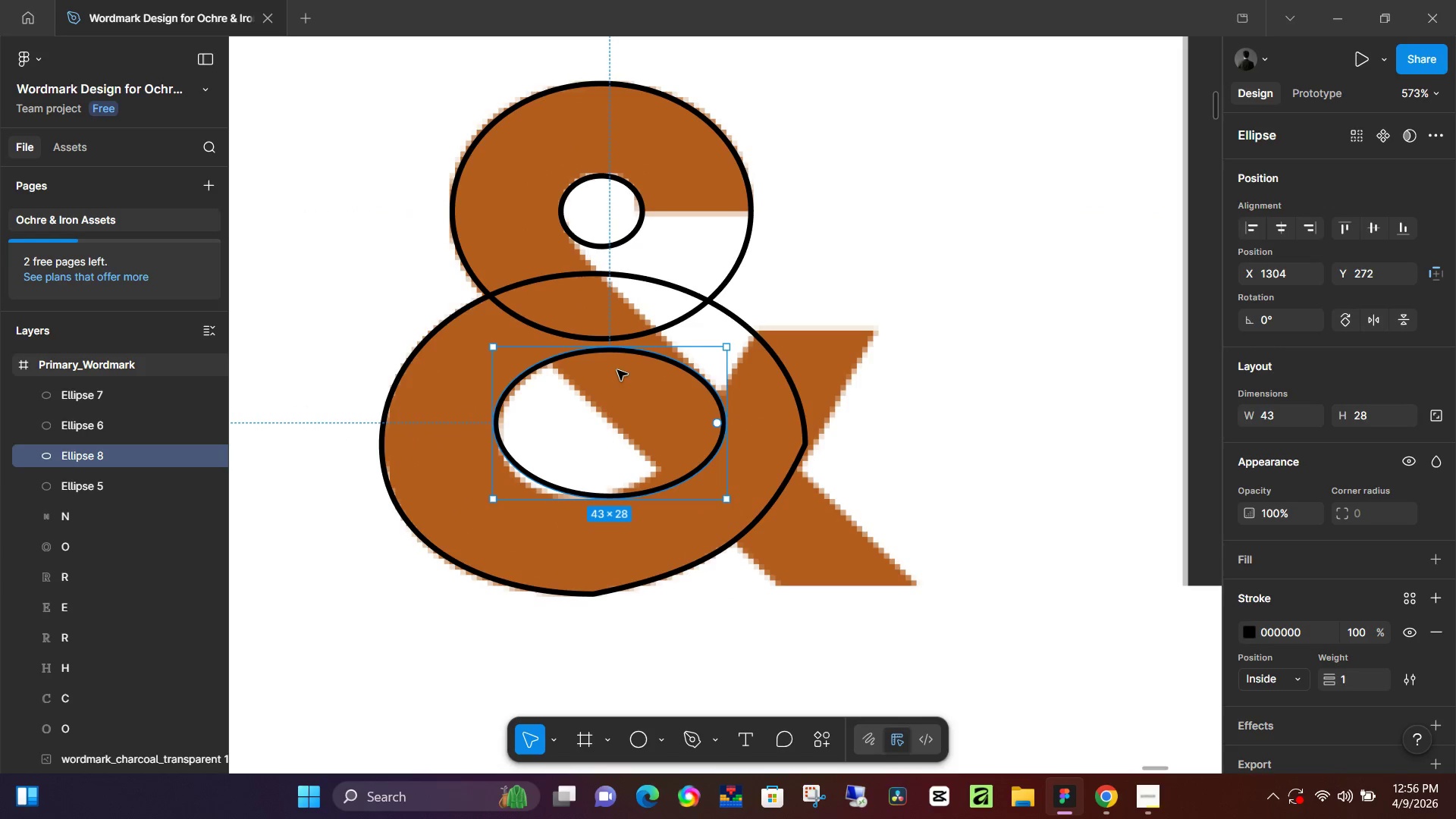 
left_click_drag(start_coordinate=[617, 370], to_coordinate=[617, 375])
 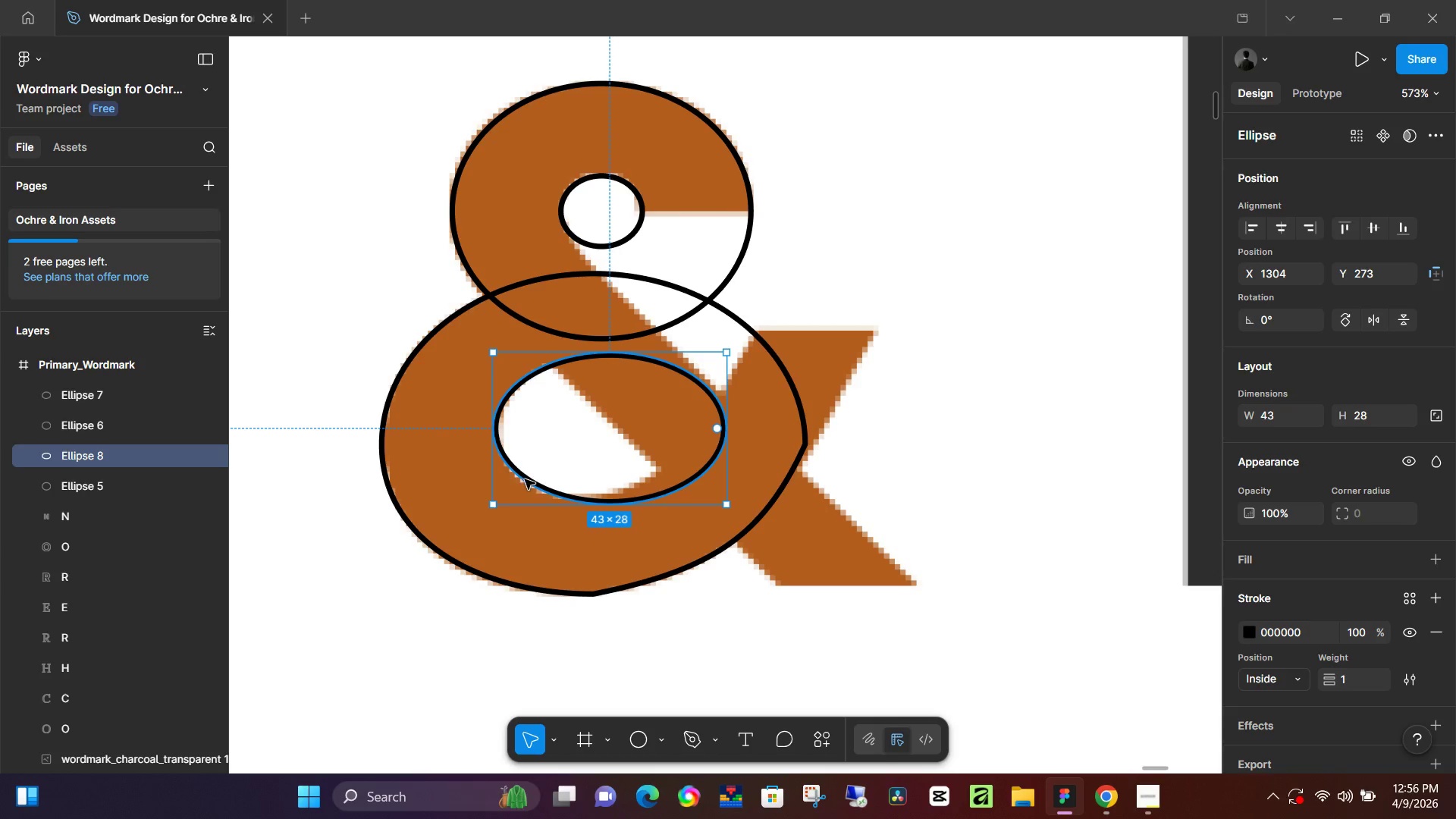 
left_click([526, 479])
 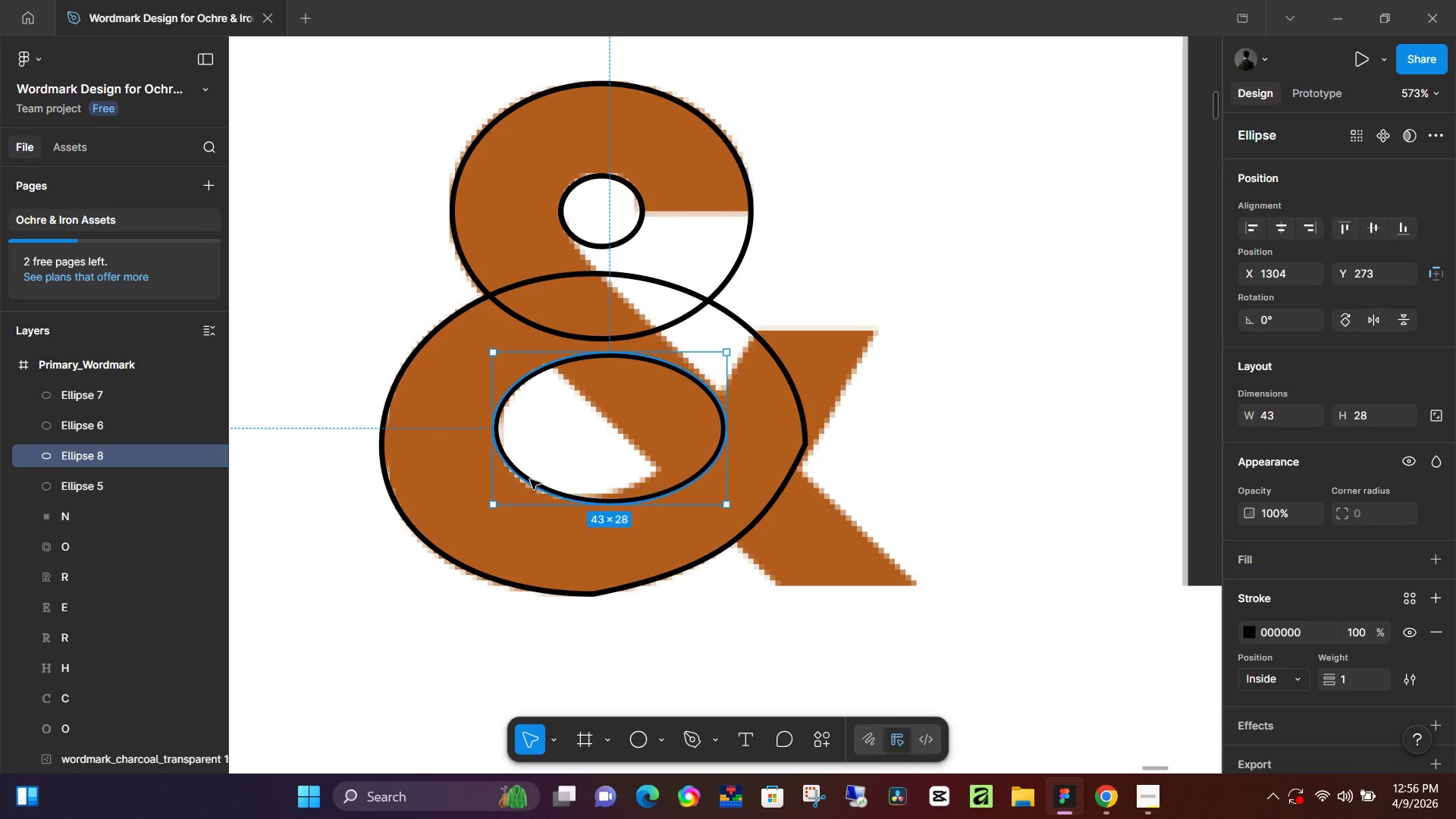 
double_click([530, 479])
 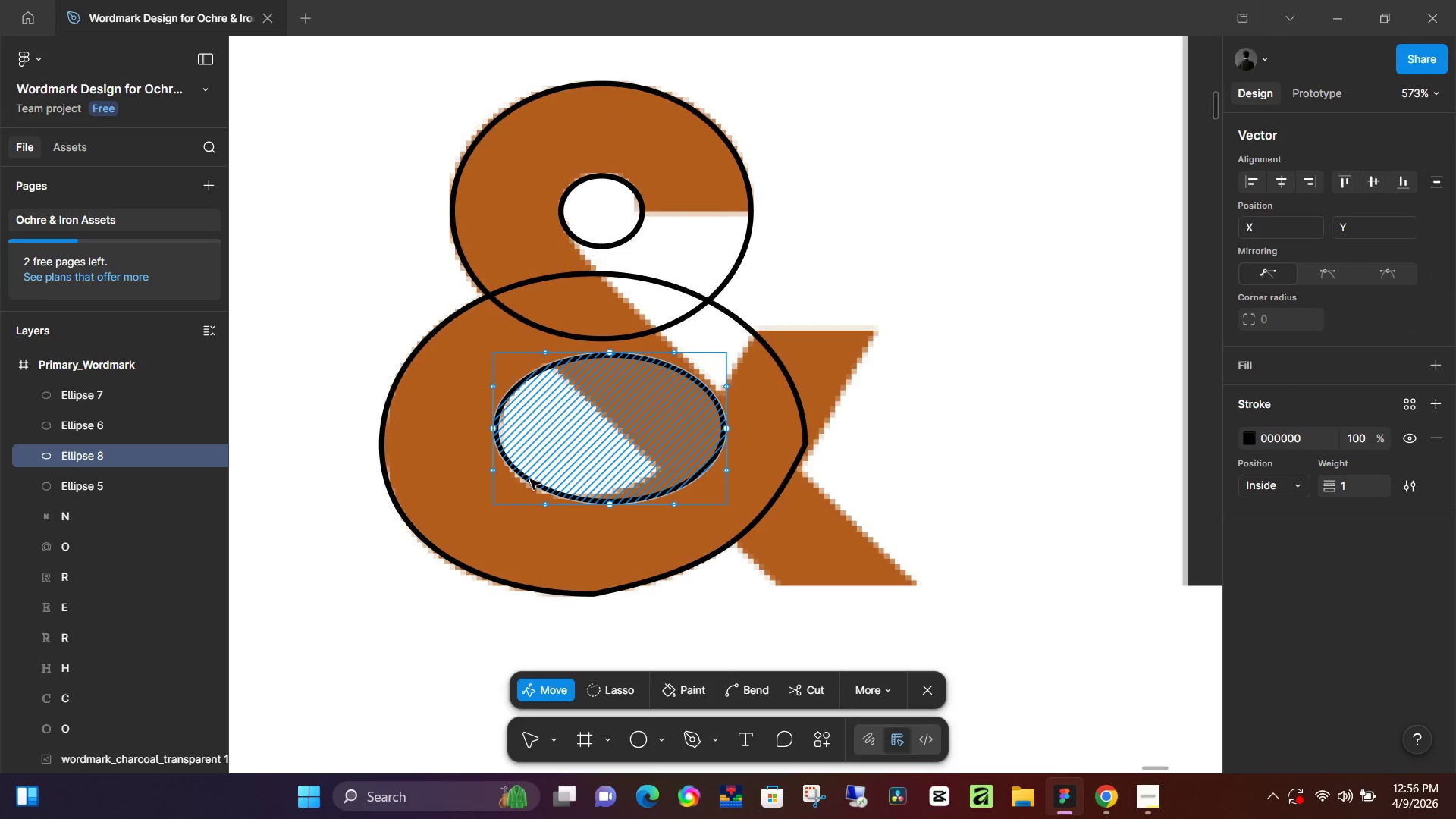 
left_click_drag(start_coordinate=[530, 479], to_coordinate=[534, 485])
 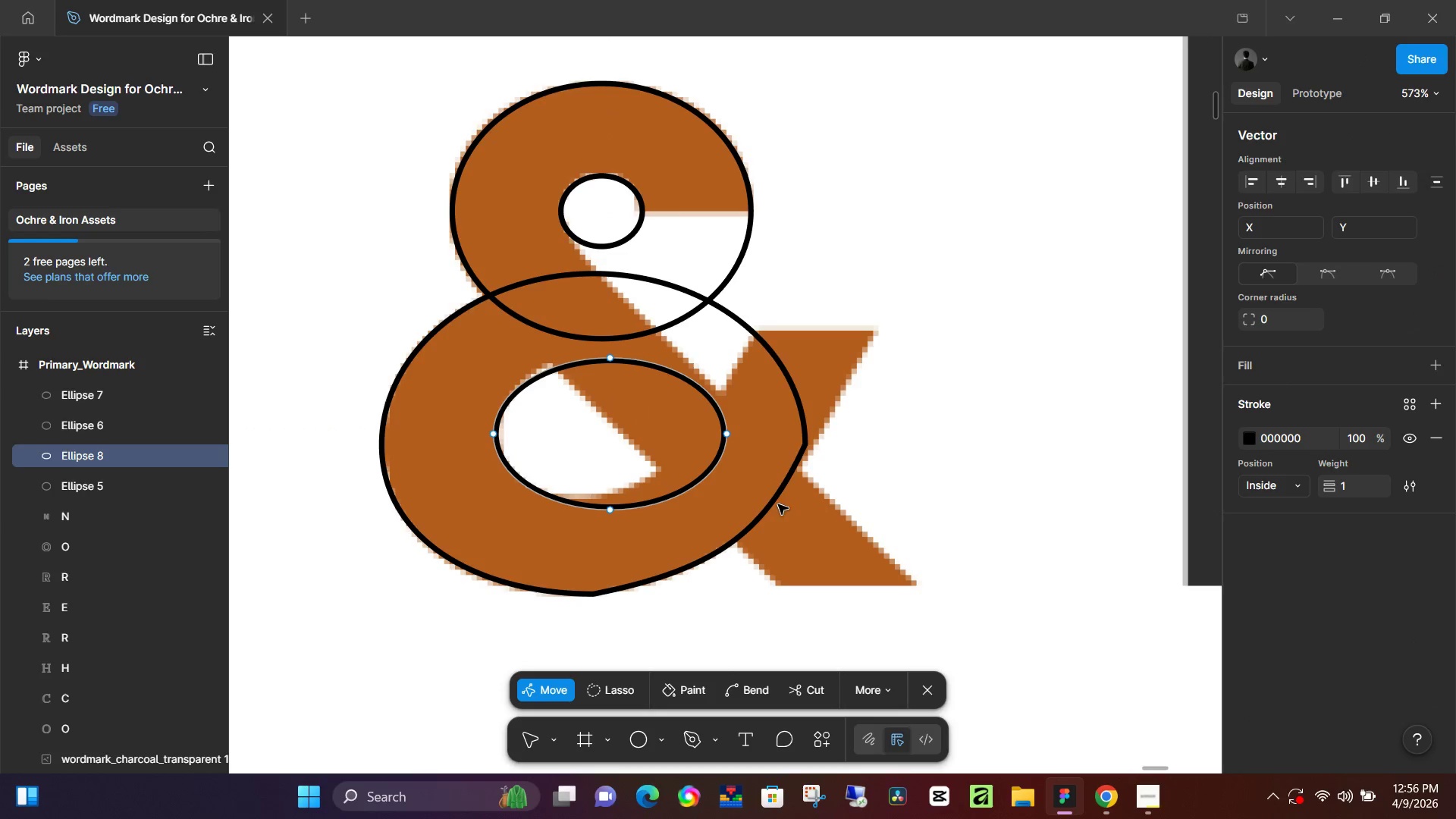 
left_click([921, 693])
 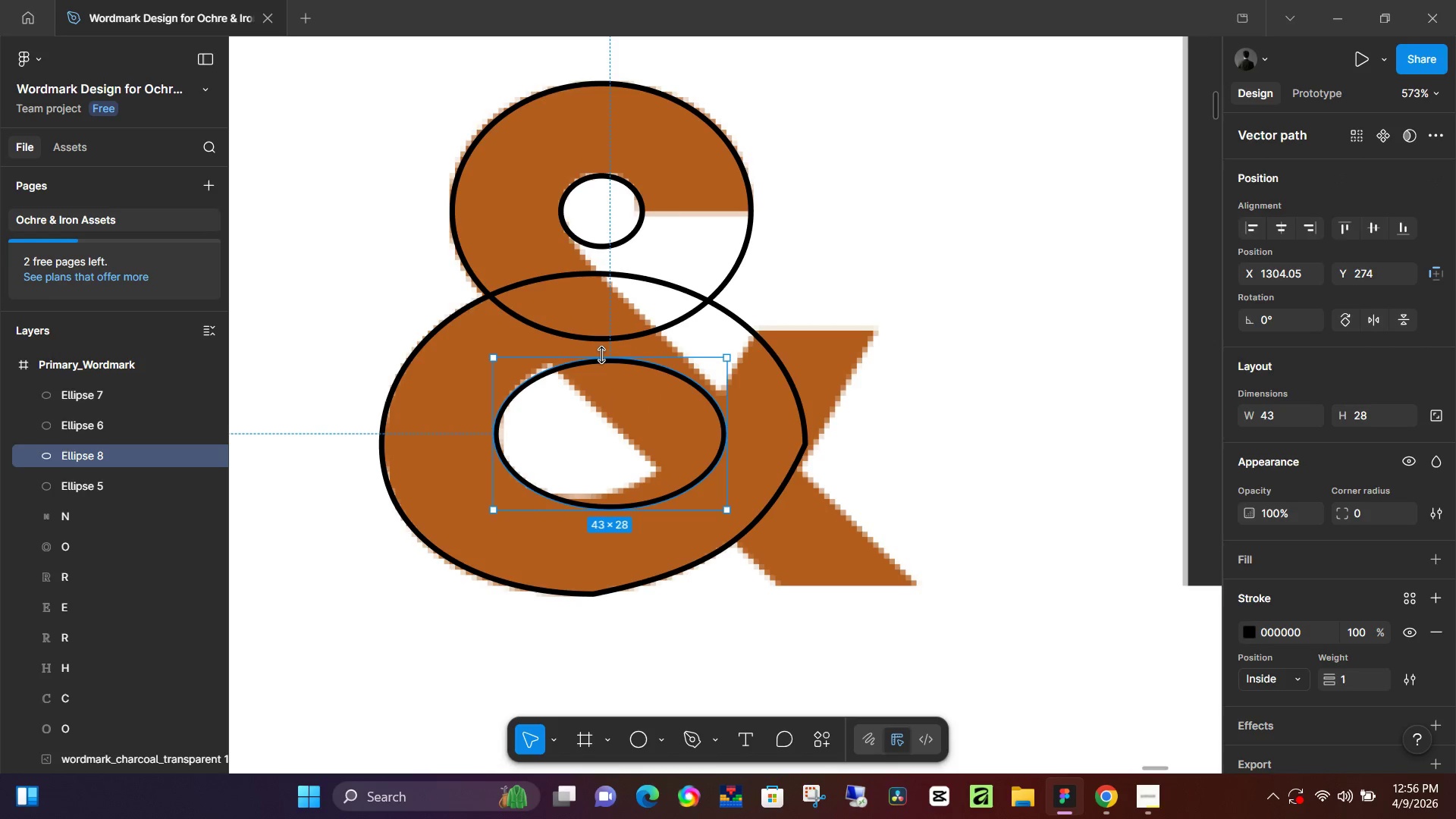 
left_click_drag(start_coordinate=[602, 358], to_coordinate=[603, 343])
 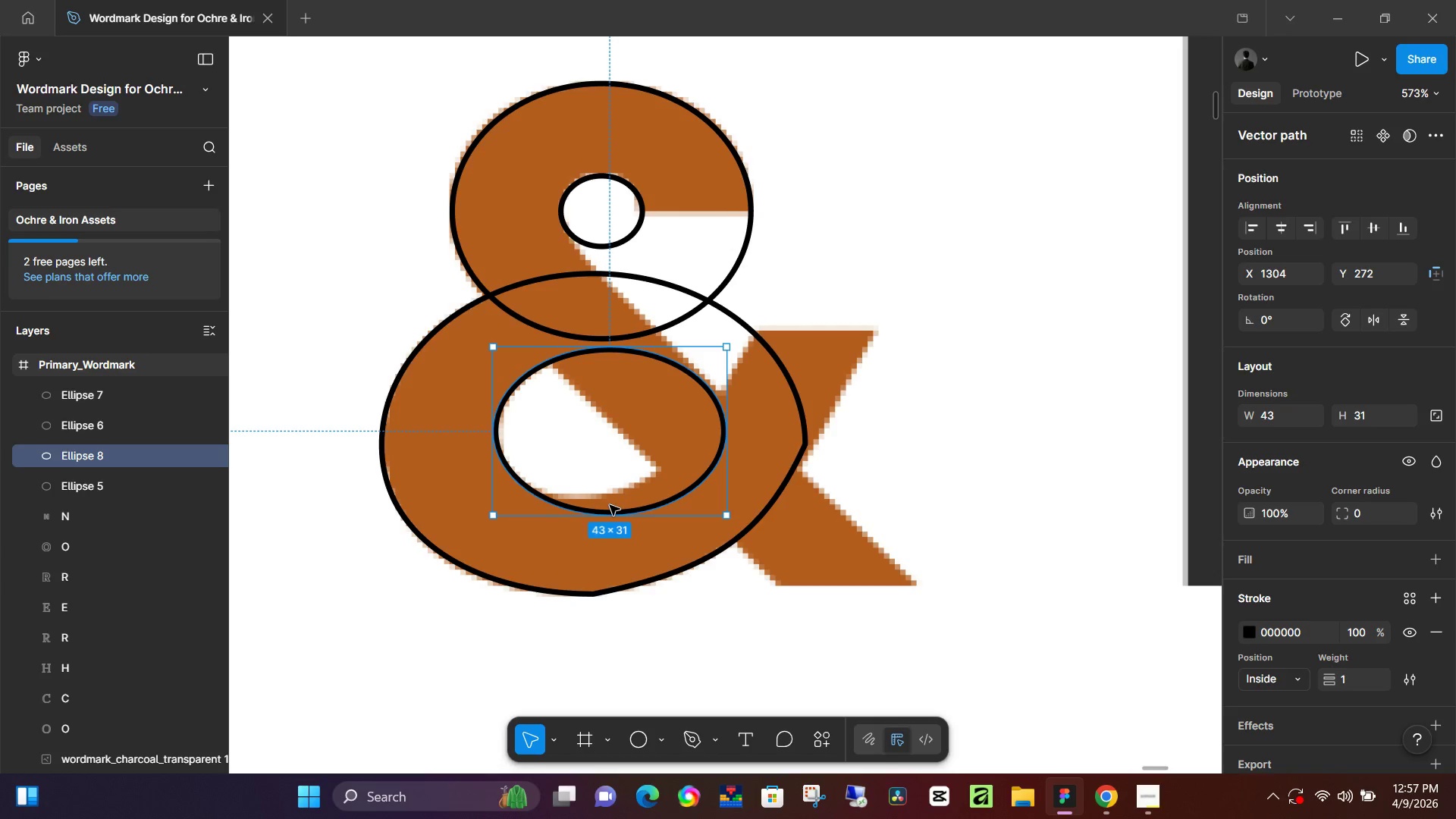 
double_click([612, 512])
 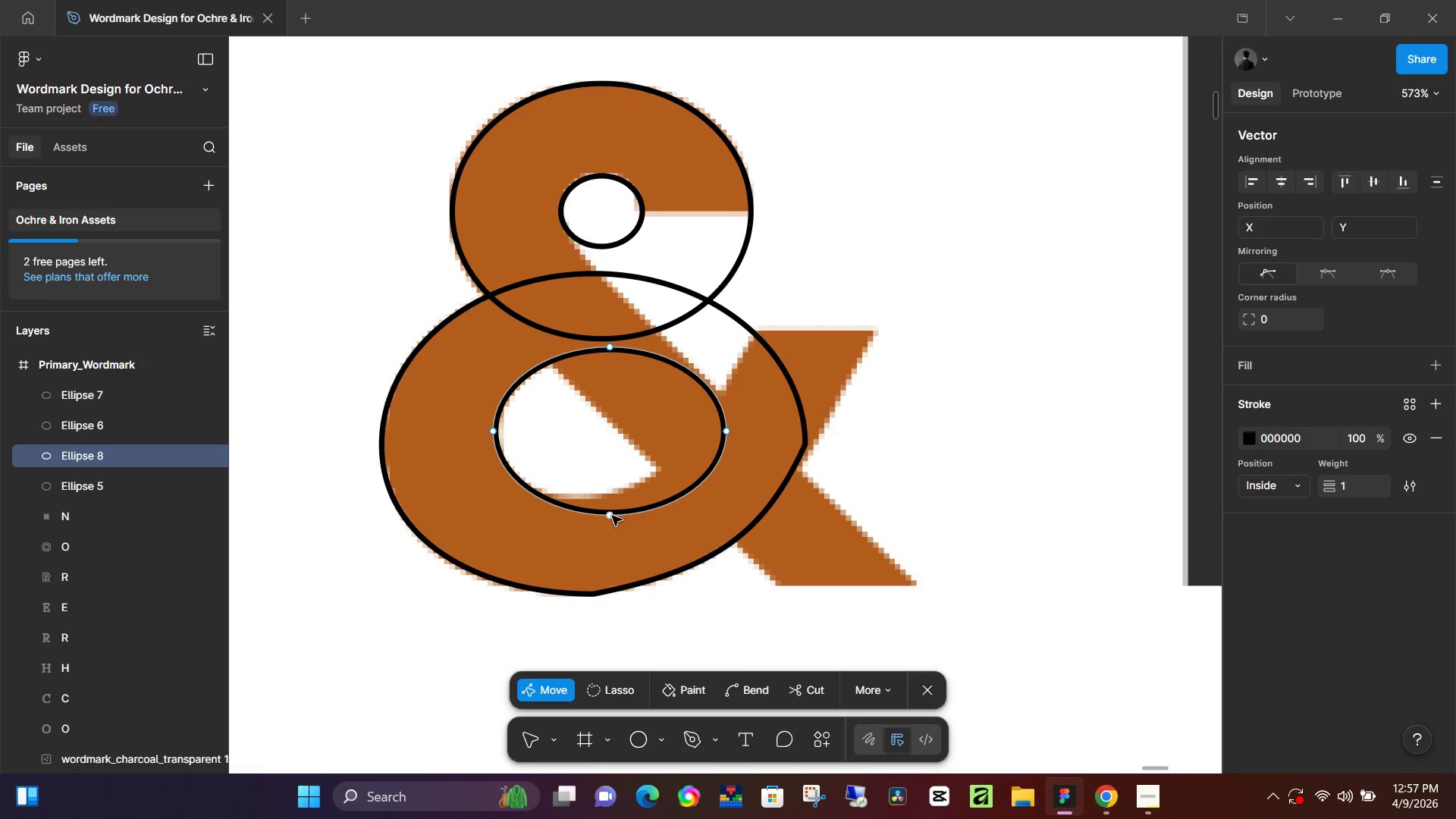 
left_click_drag(start_coordinate=[612, 516], to_coordinate=[596, 503])
 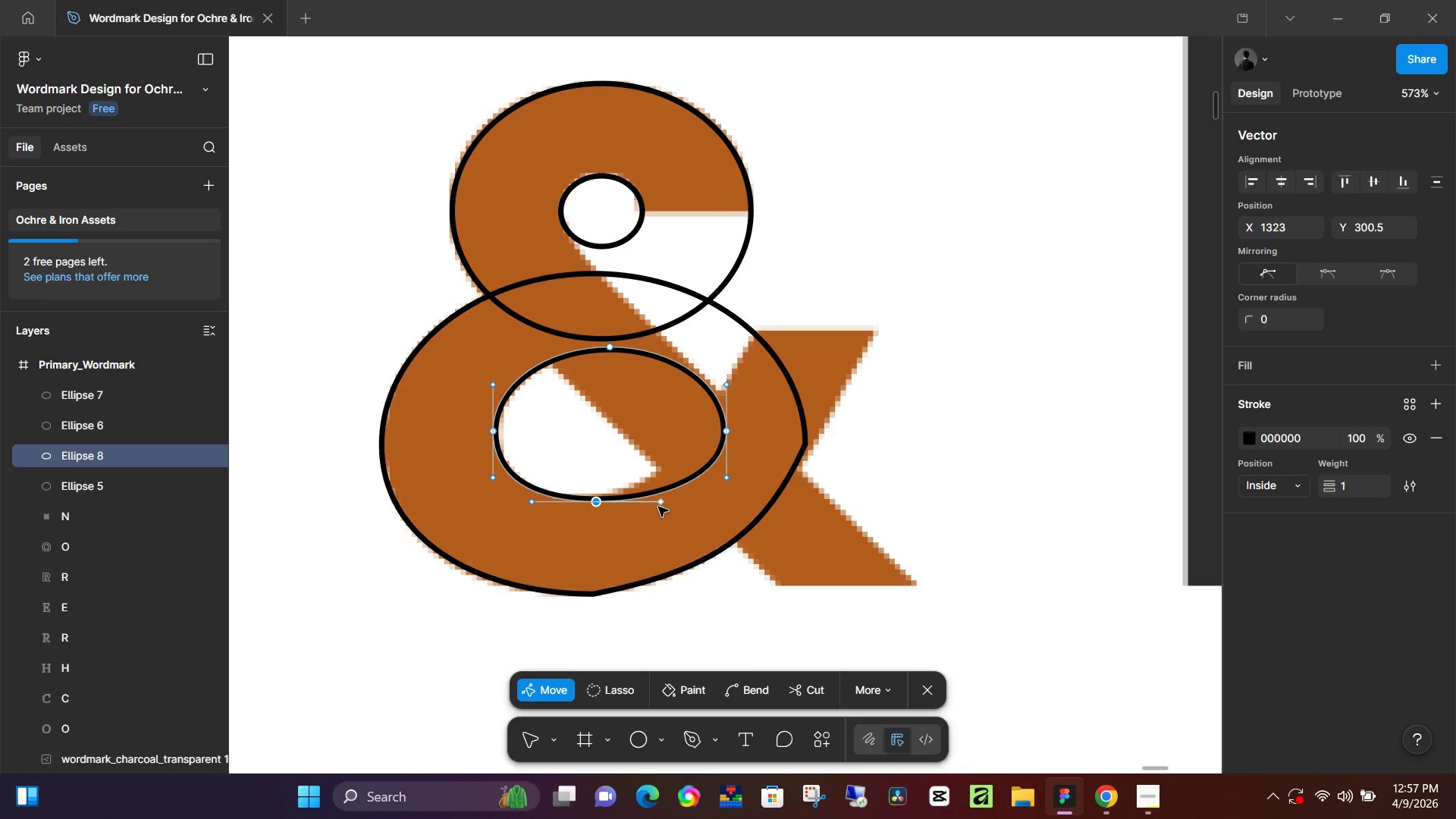 
hold_key(key=AltLeft, duration=1.53)
left_click_drag(start_coordinate=[662, 505], to_coordinate=[664, 500])
 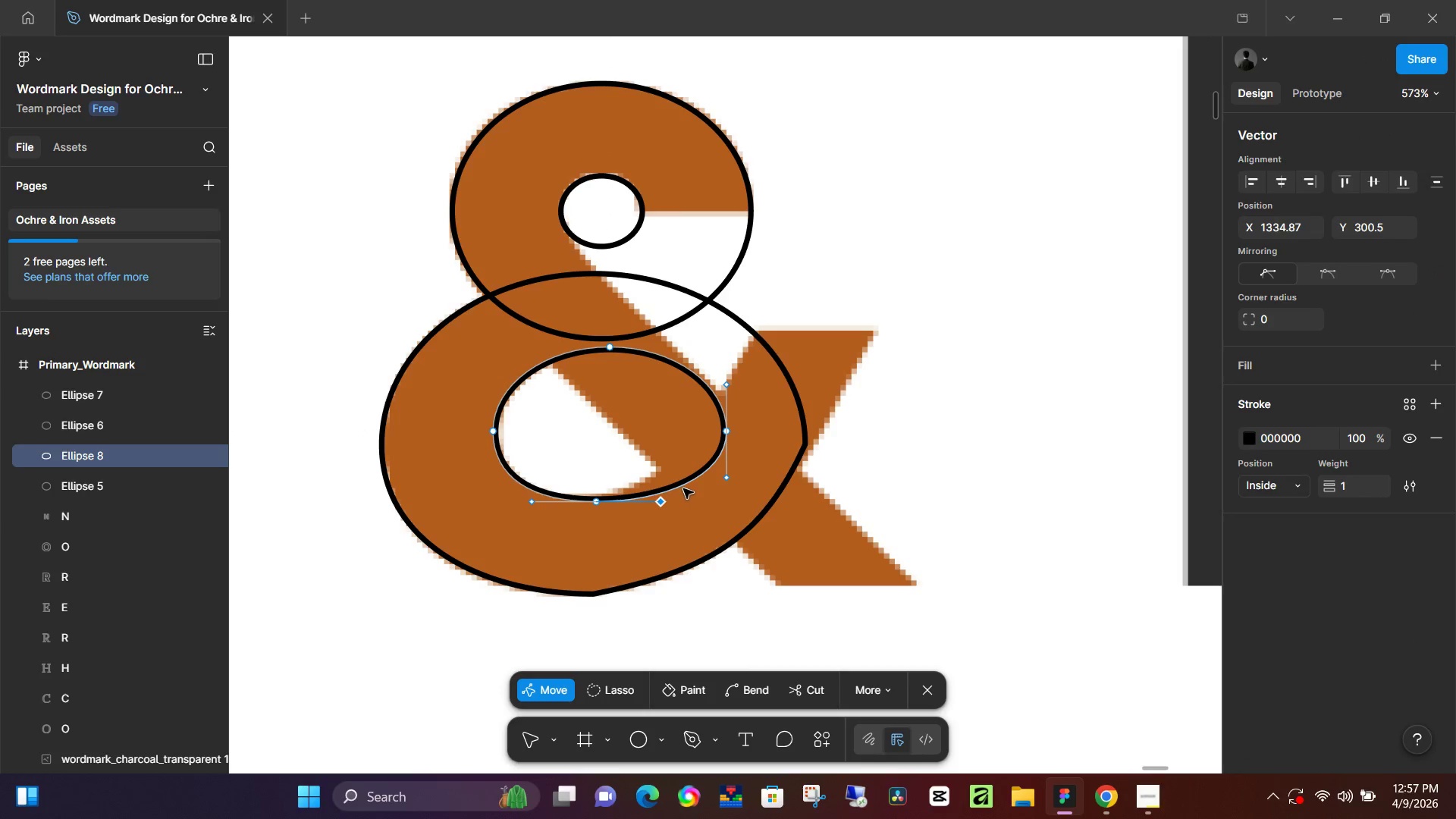 
hold_key(key=AltLeft, duration=1.16)
 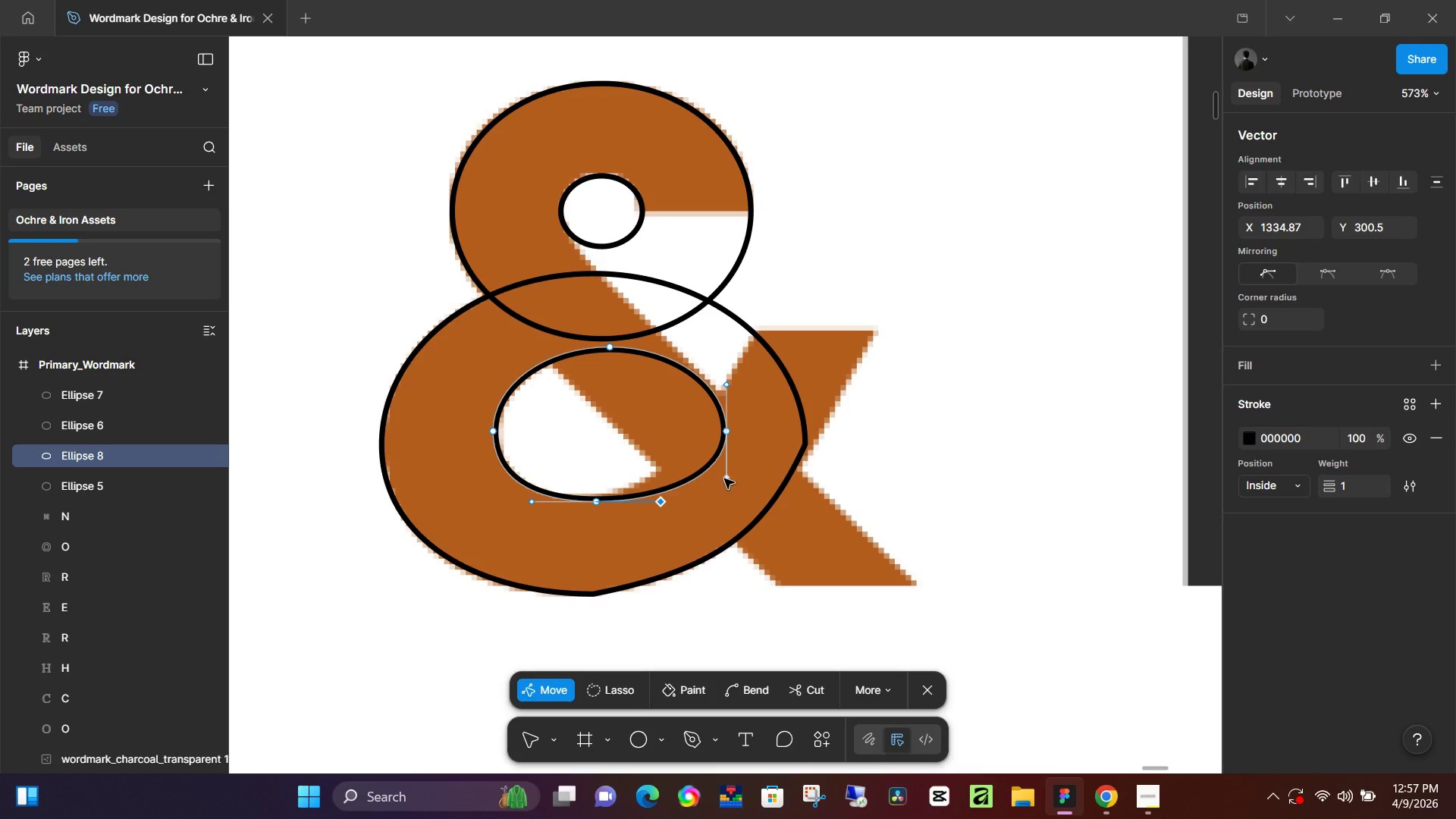 
key(Control+Z)
 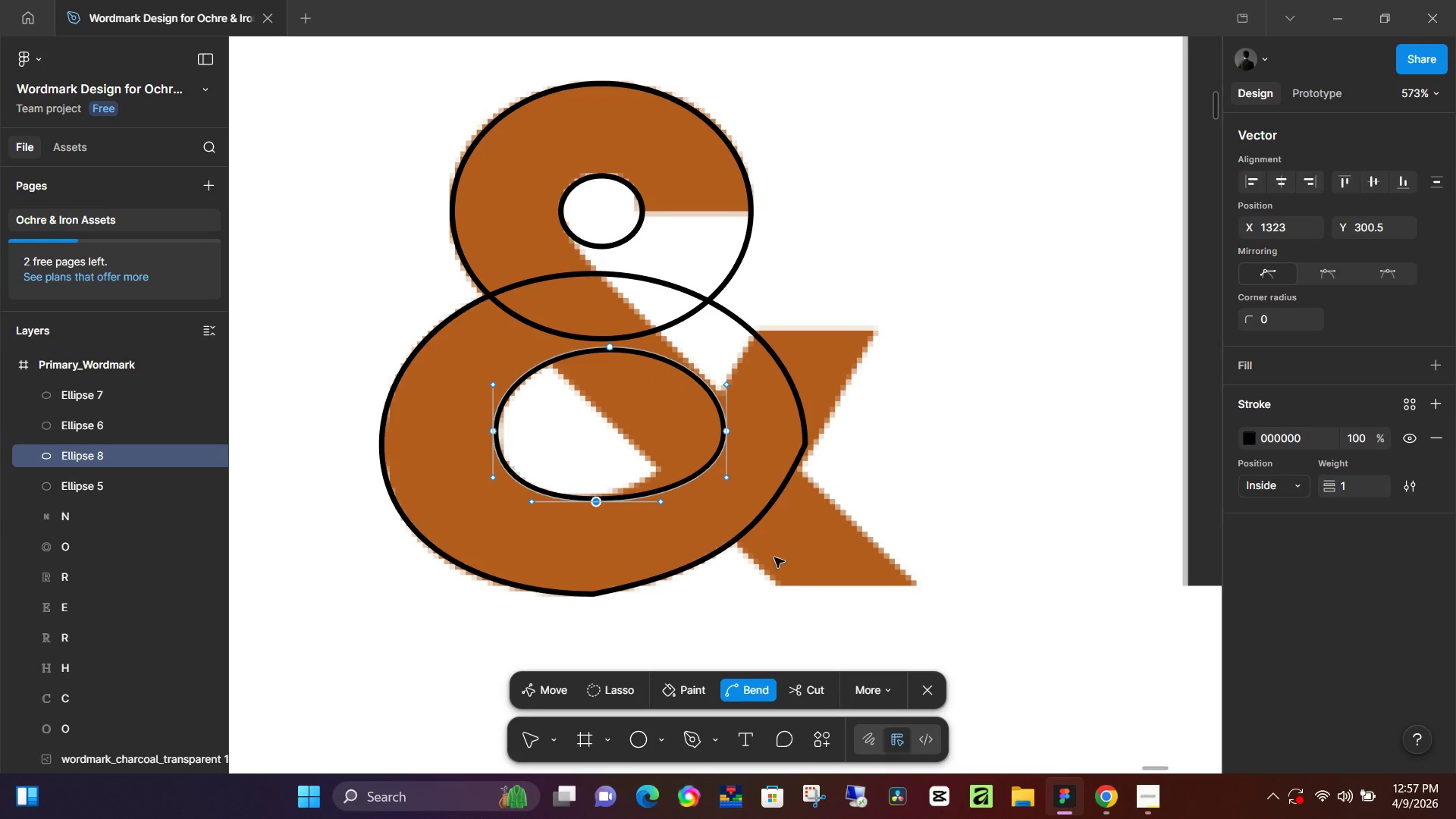 
key(Control+Z)
 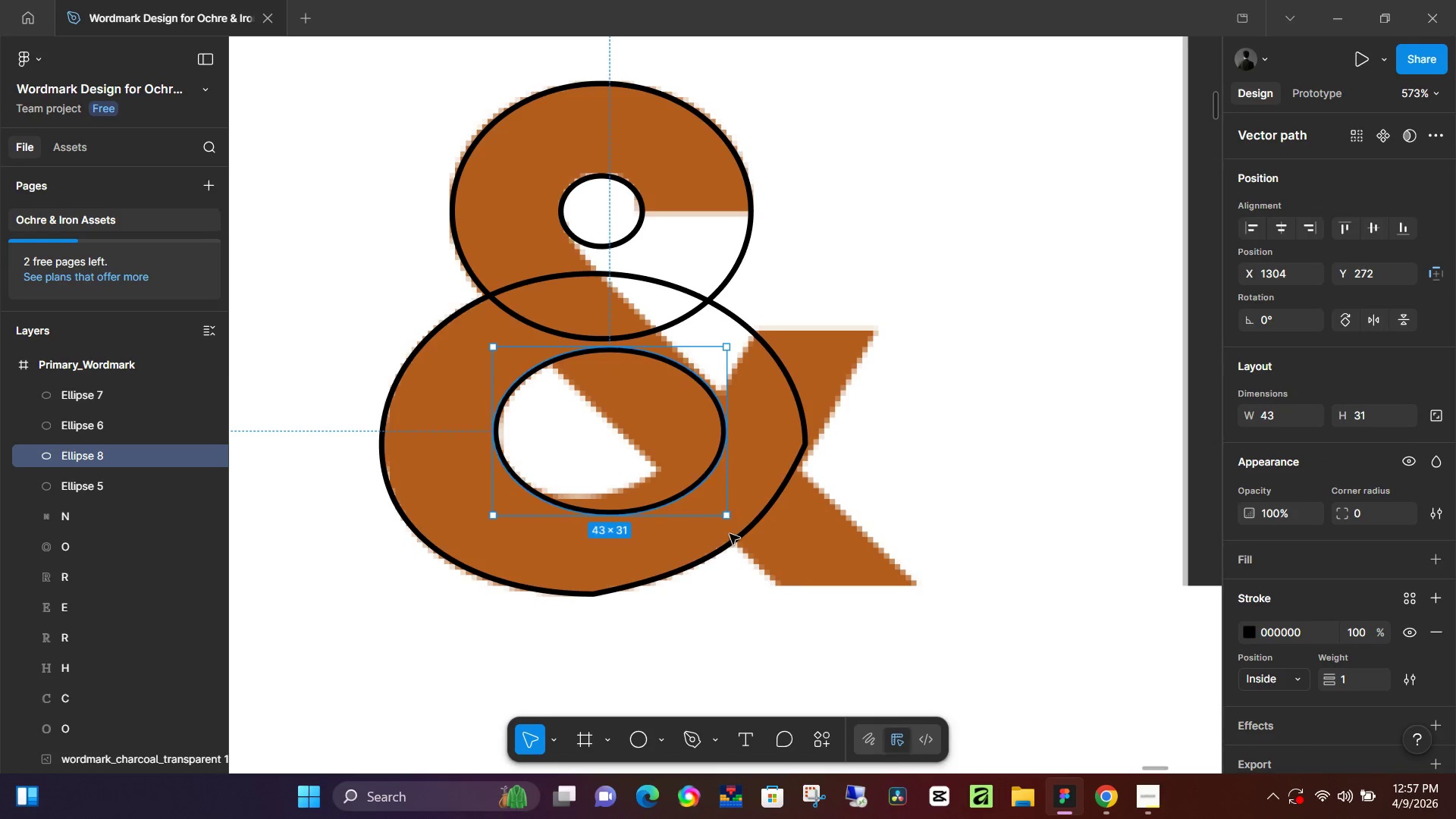 
left_click_drag(start_coordinate=[724, 518], to_coordinate=[691, 495])
 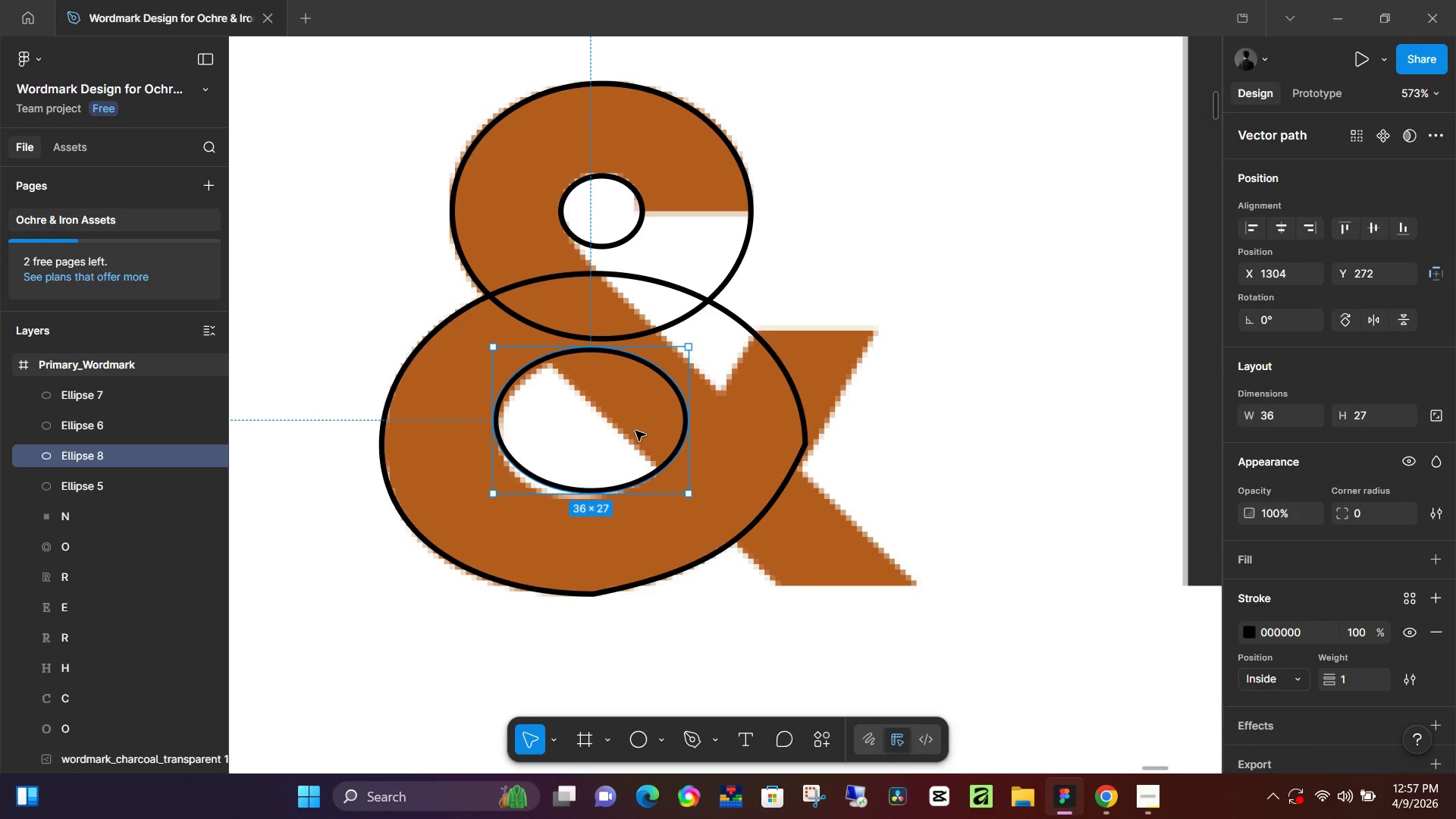 
left_click_drag(start_coordinate=[638, 431], to_coordinate=[637, 442])
 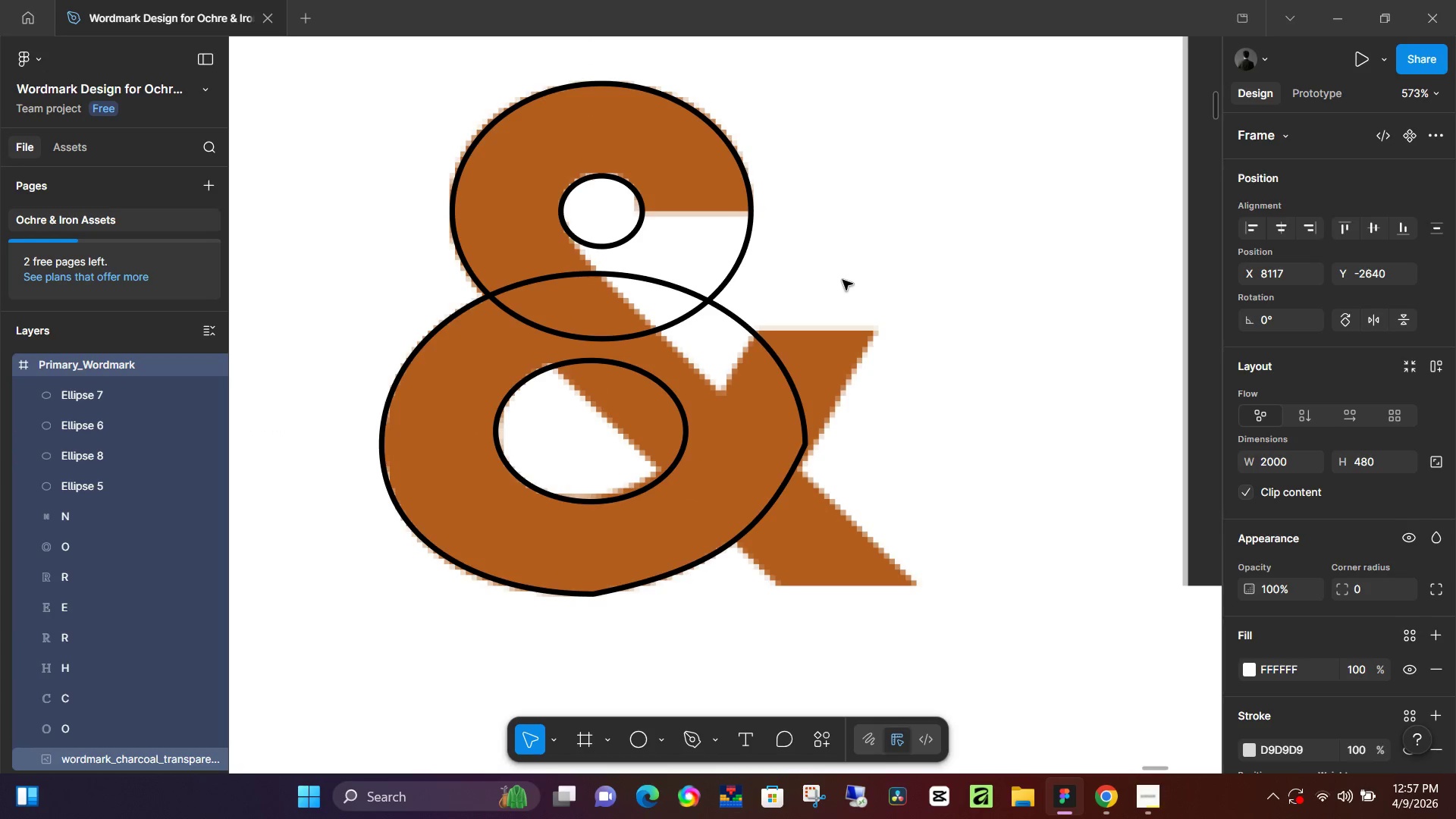 
wait(6.31)
 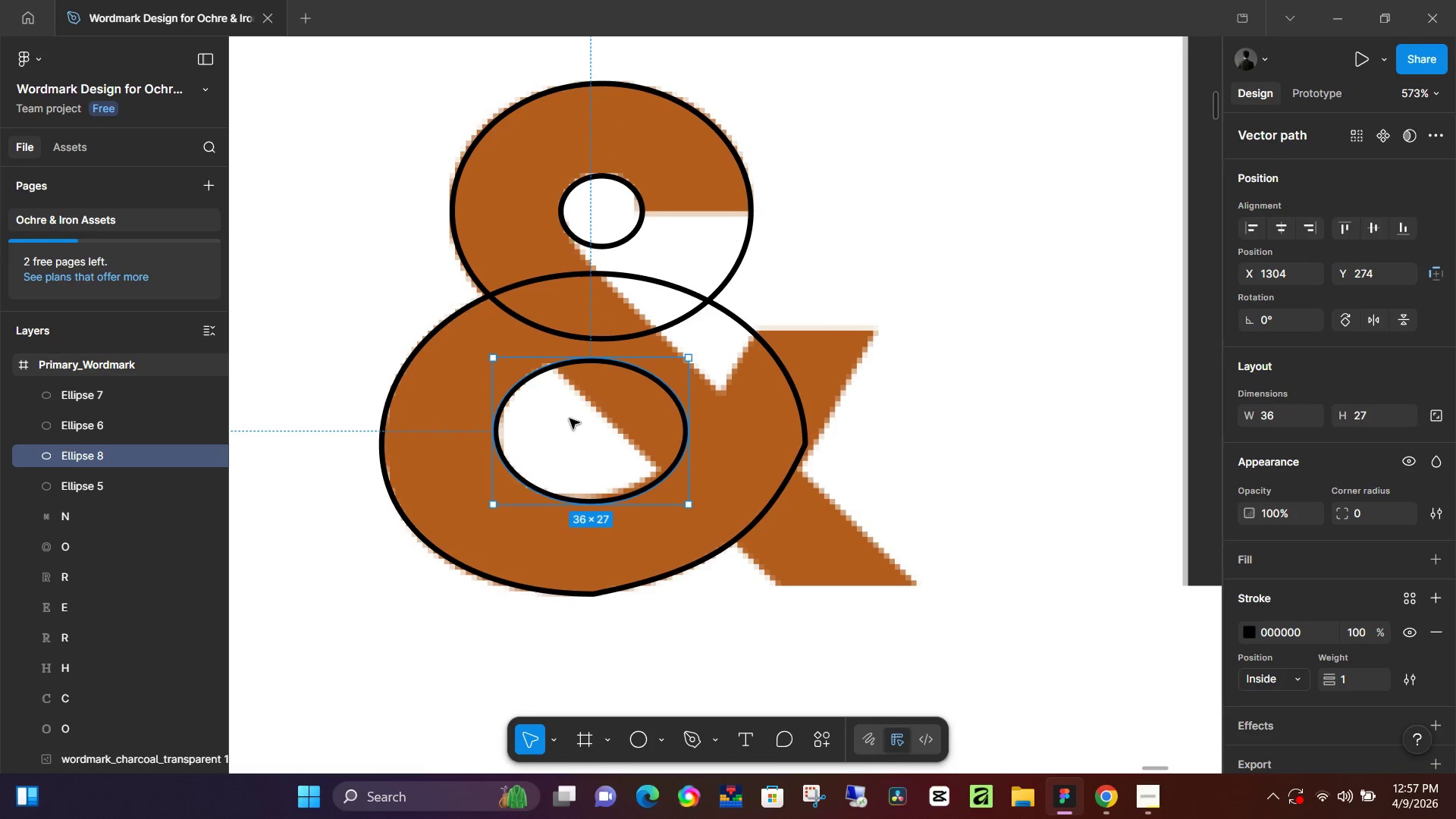 
key(R)
 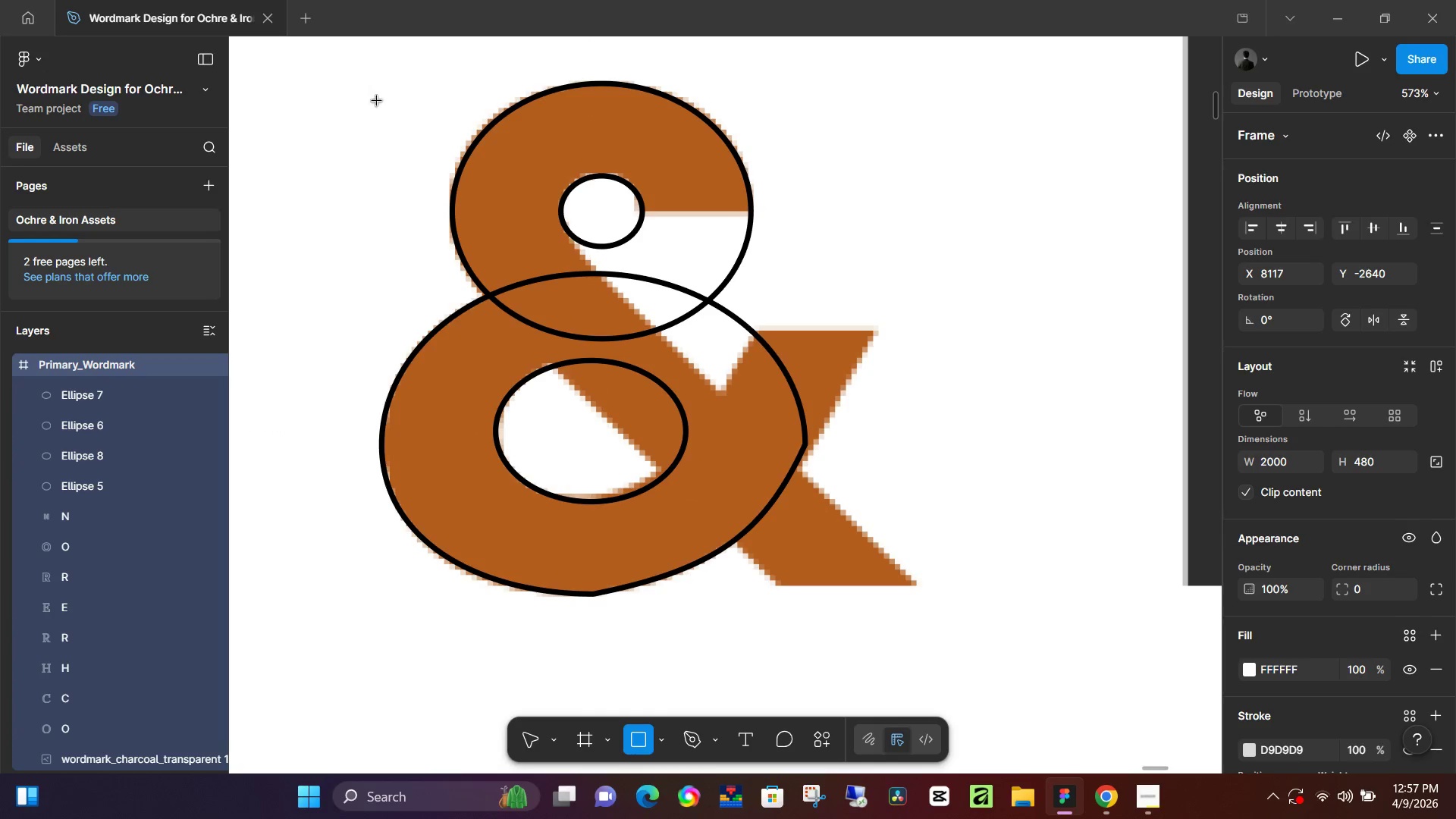 
left_click_drag(start_coordinate=[387, 98], to_coordinate=[554, 726])
 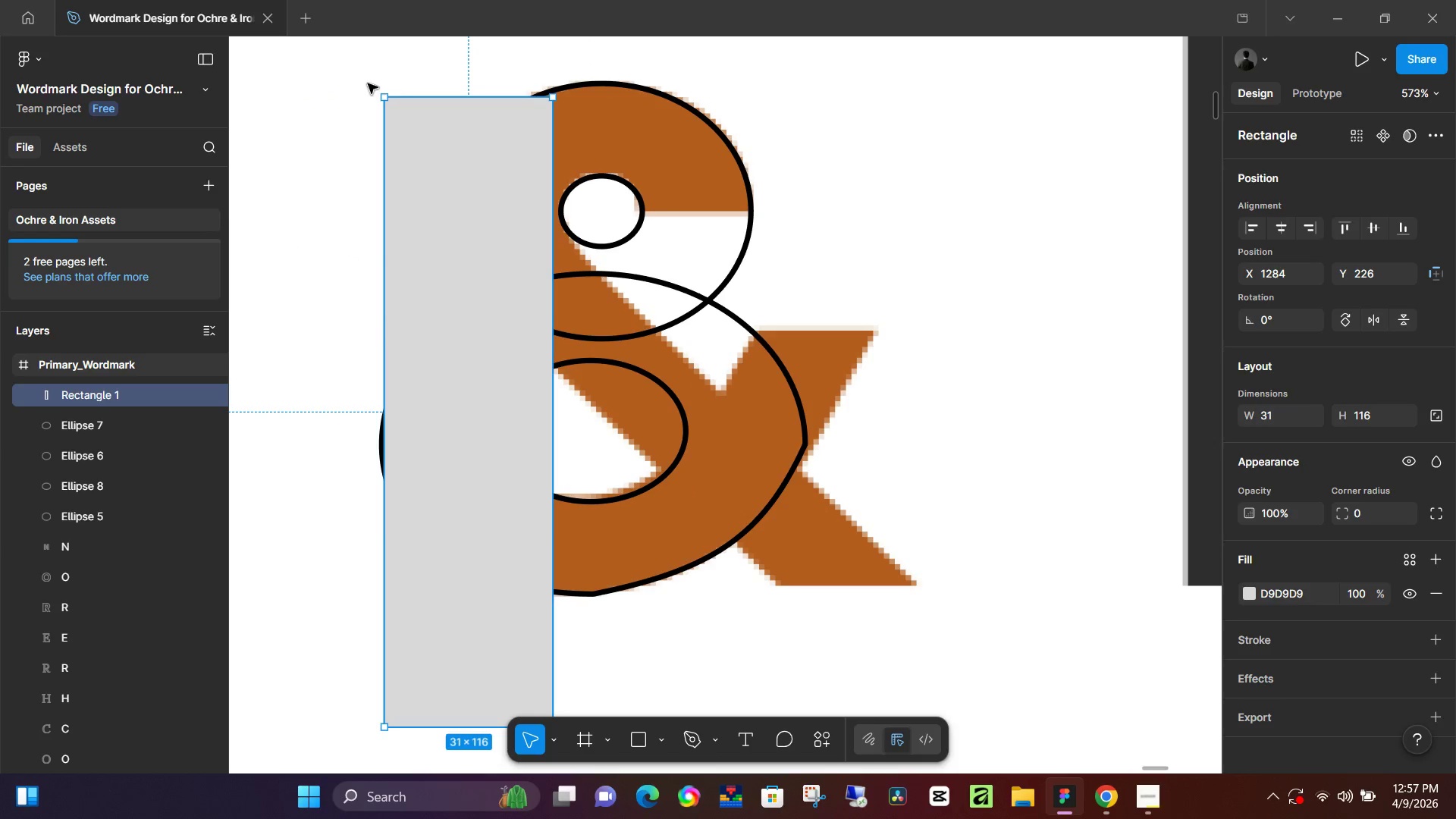 
left_click_drag(start_coordinate=[382, 85], to_coordinate=[240, 306])
 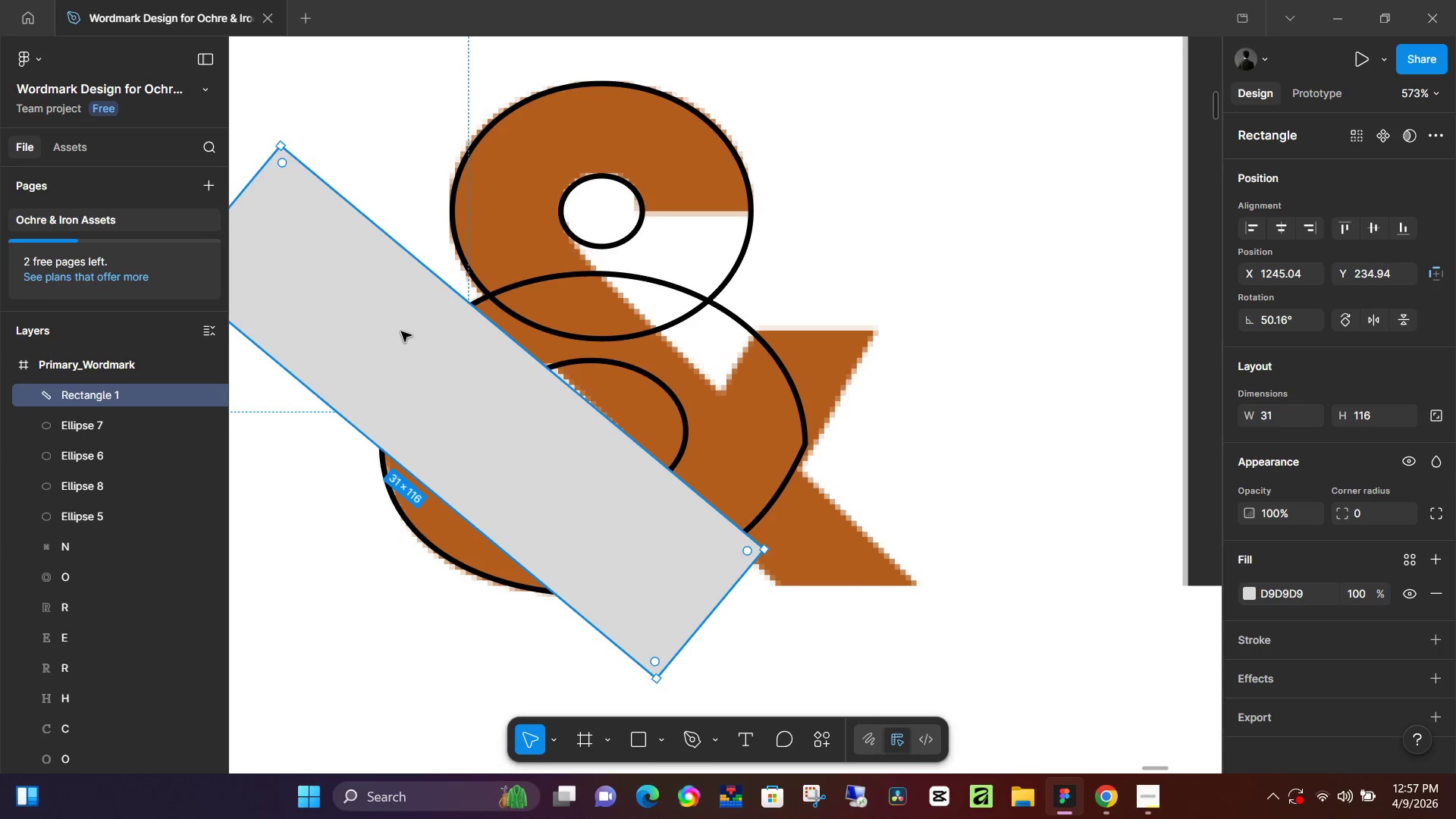 
left_click_drag(start_coordinate=[400, 330], to_coordinate=[631, 275])
 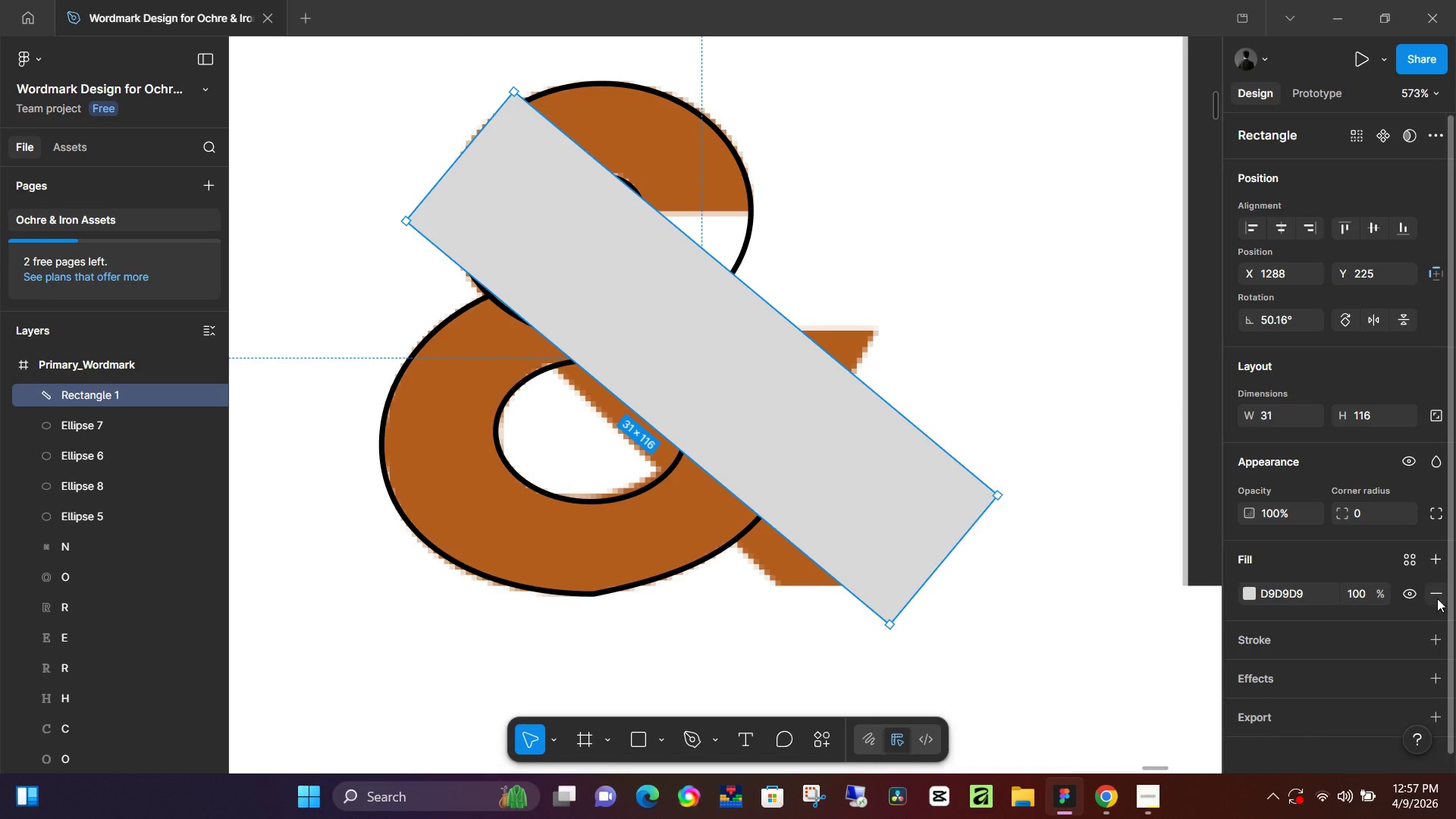 
left_click([1439, 601])
 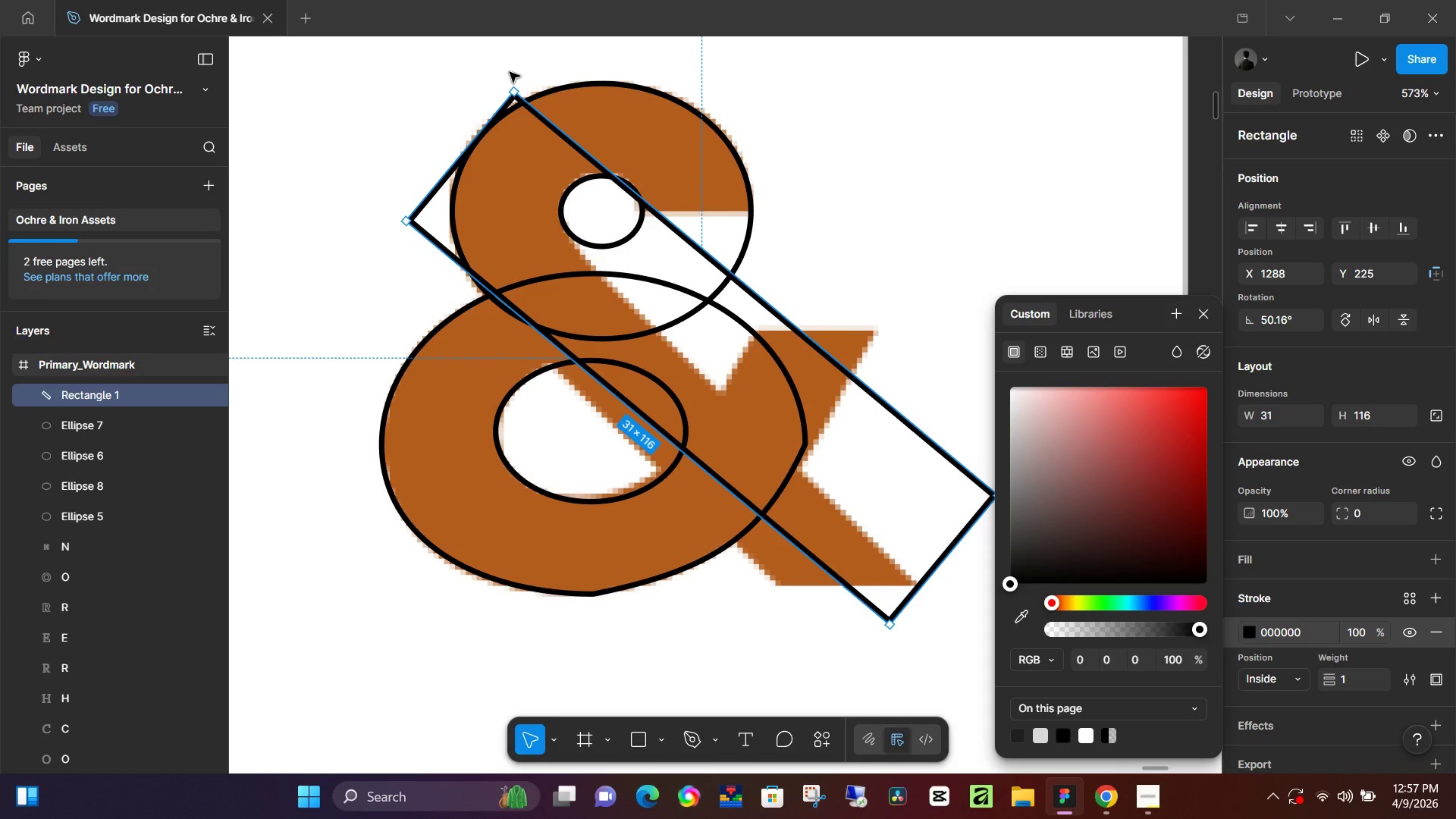 
left_click_drag(start_coordinate=[514, 82], to_coordinate=[541, 83])
 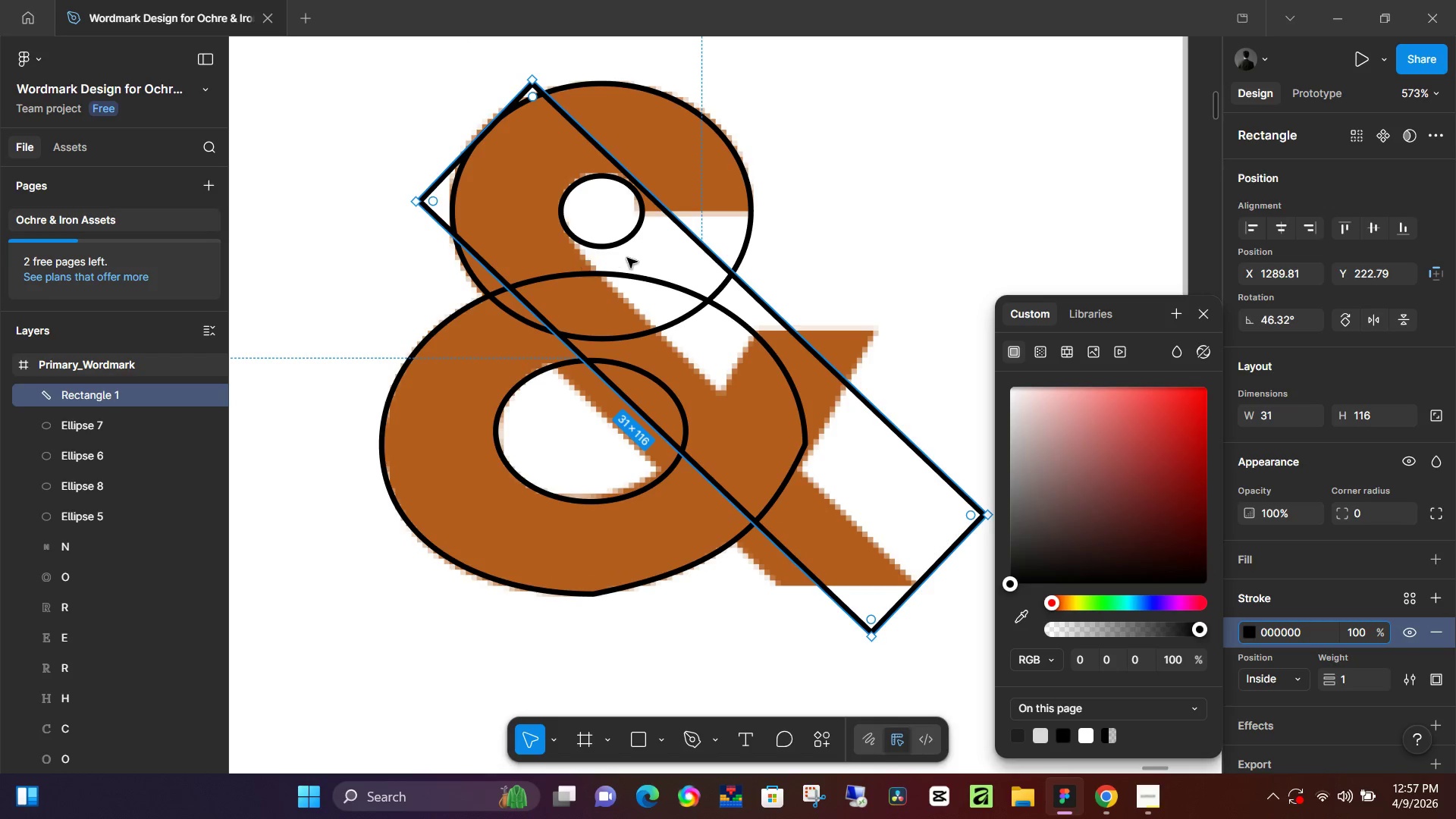 
left_click_drag(start_coordinate=[627, 255], to_coordinate=[625, 291])
 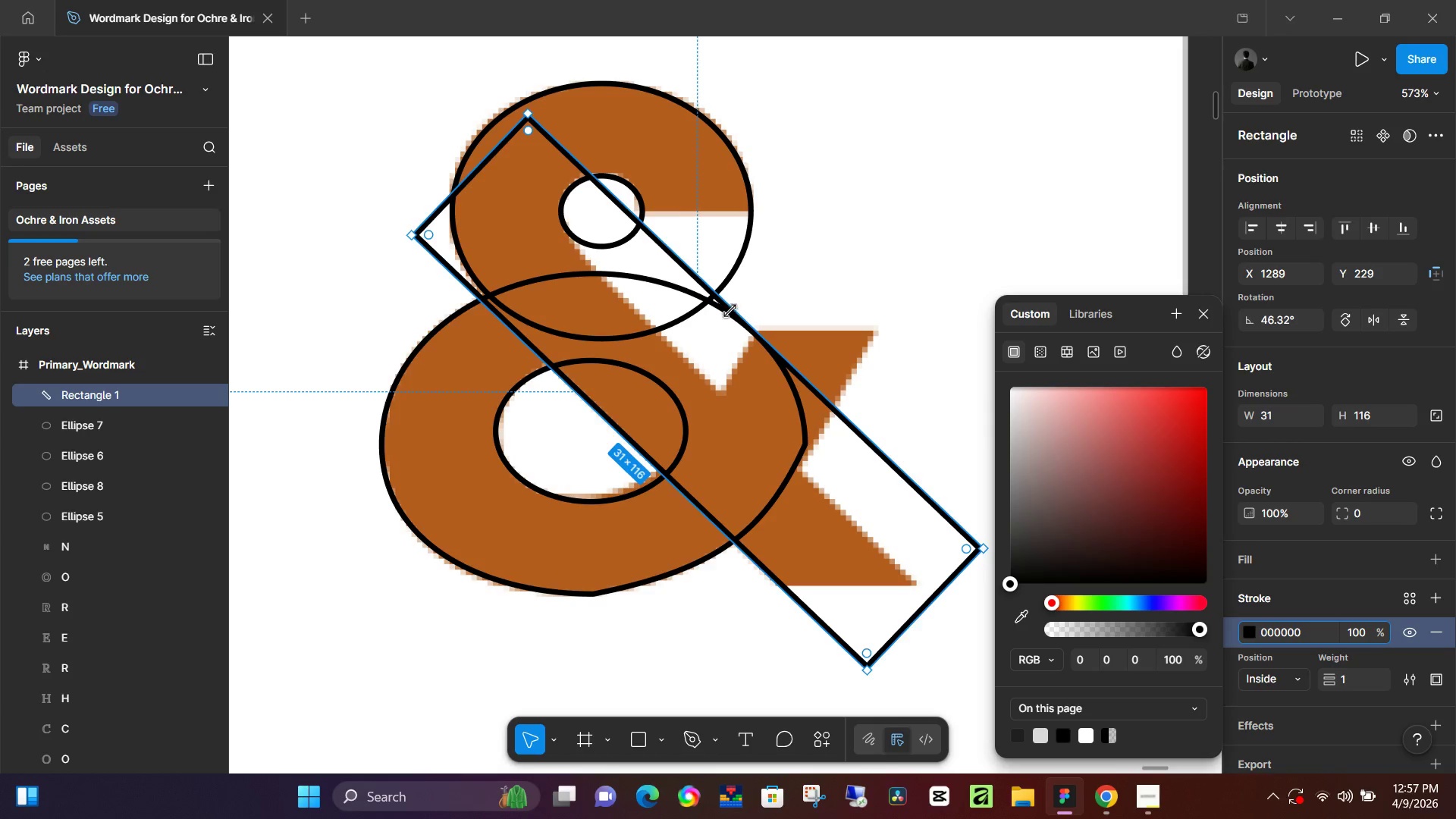 
left_click_drag(start_coordinate=[733, 311], to_coordinate=[691, 362])
 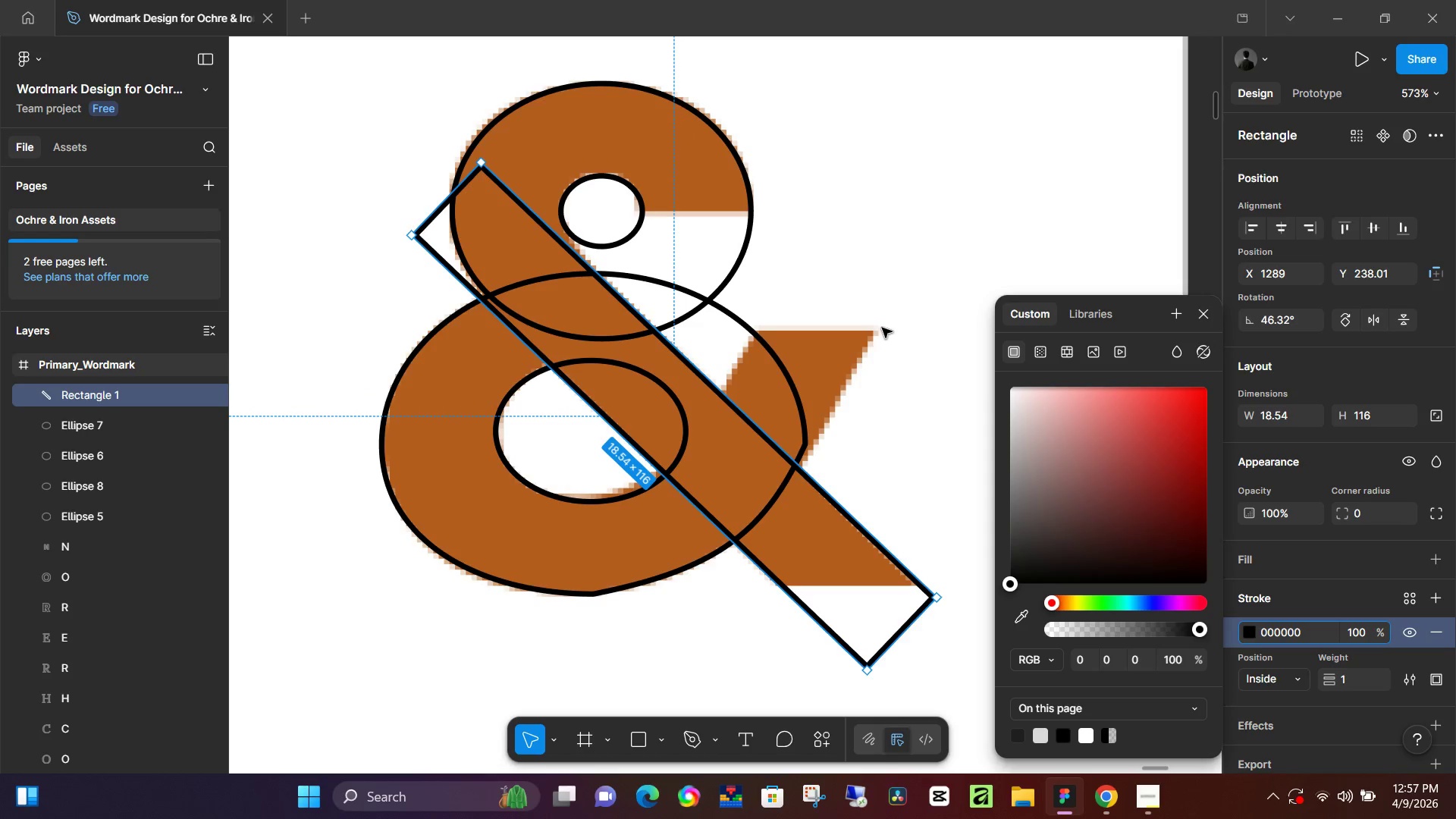 
left_click([882, 291])
 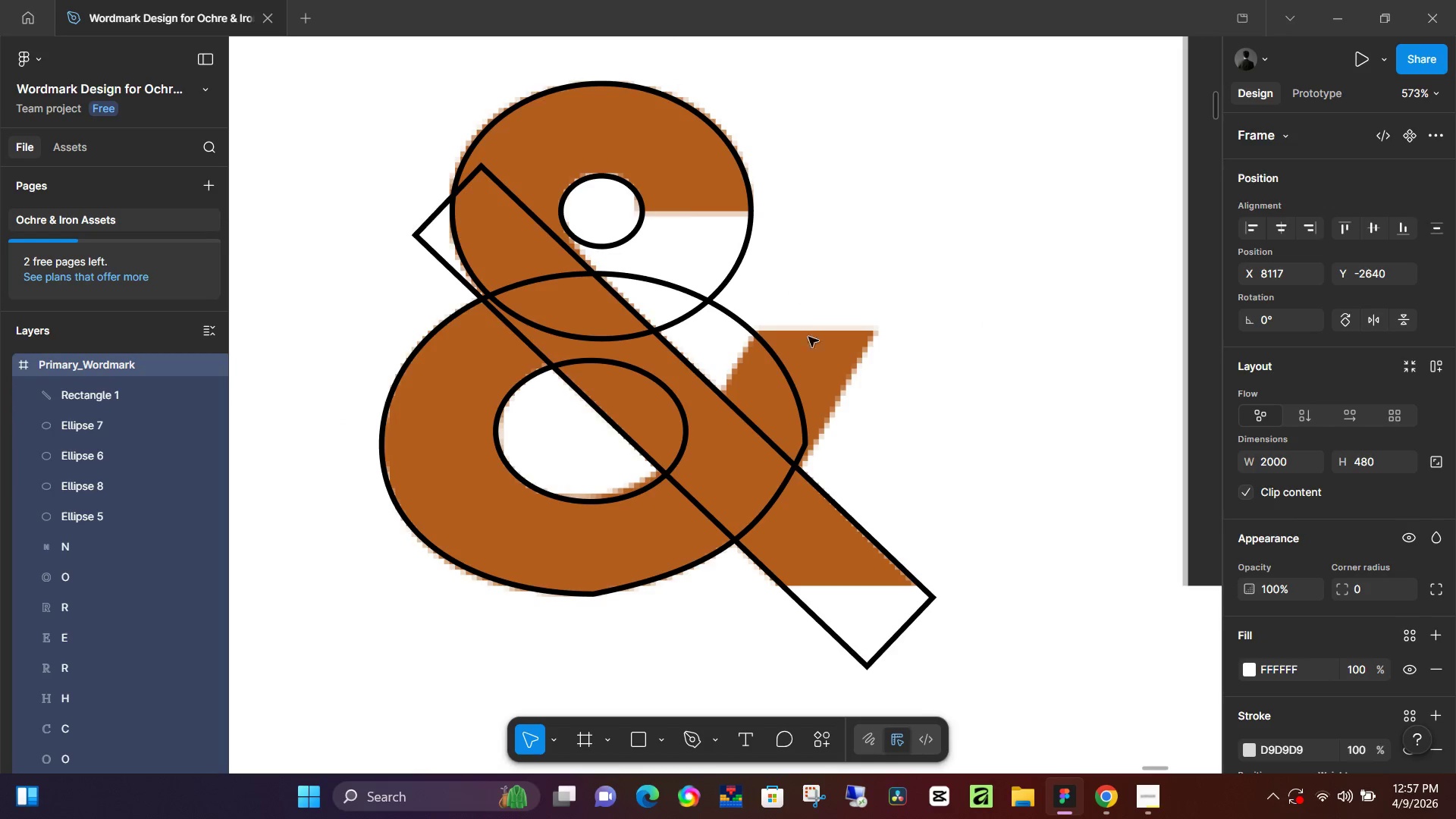 
key(R)
 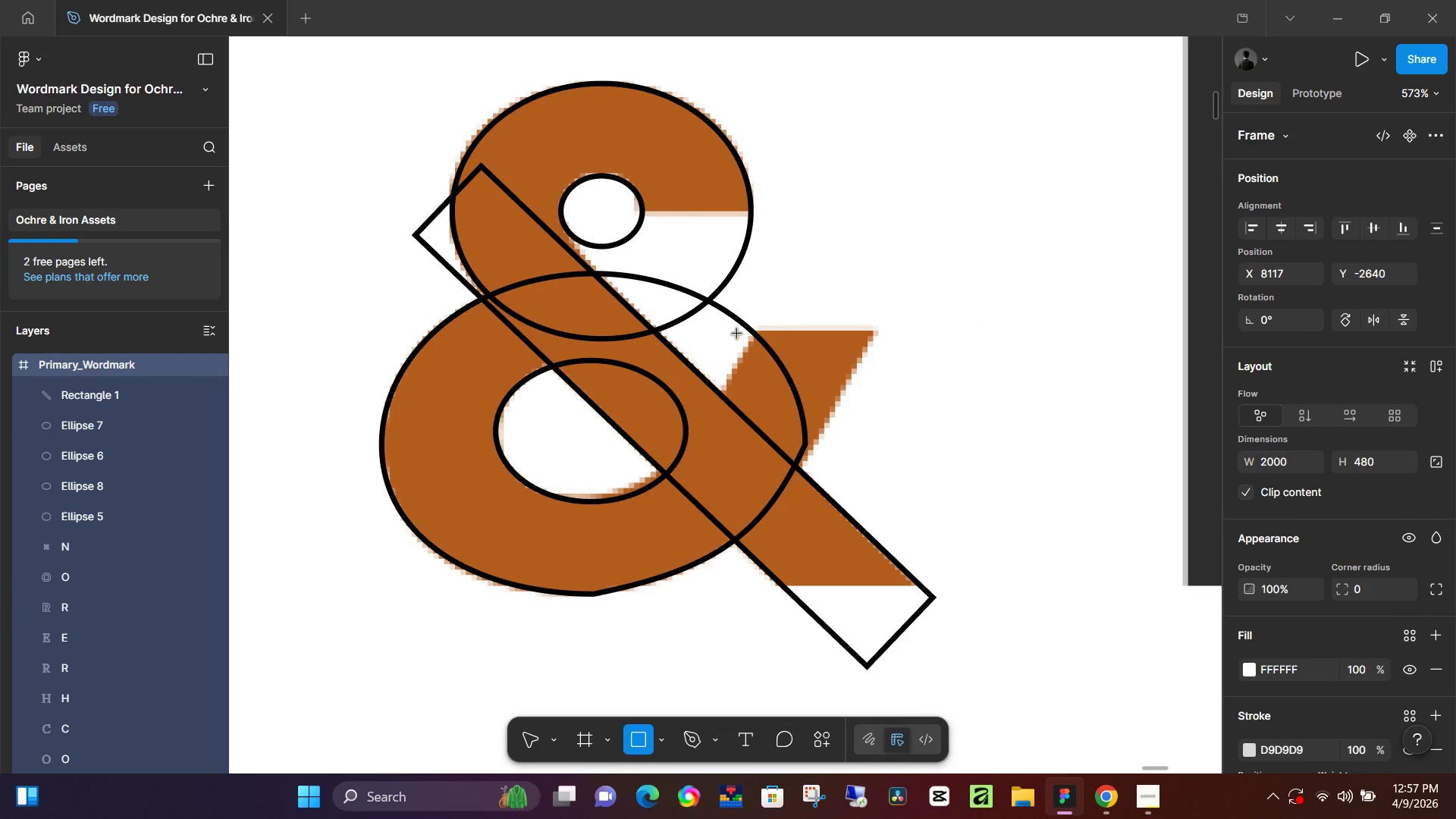 
left_click_drag(start_coordinate=[726, 329], to_coordinate=[903, 506])
 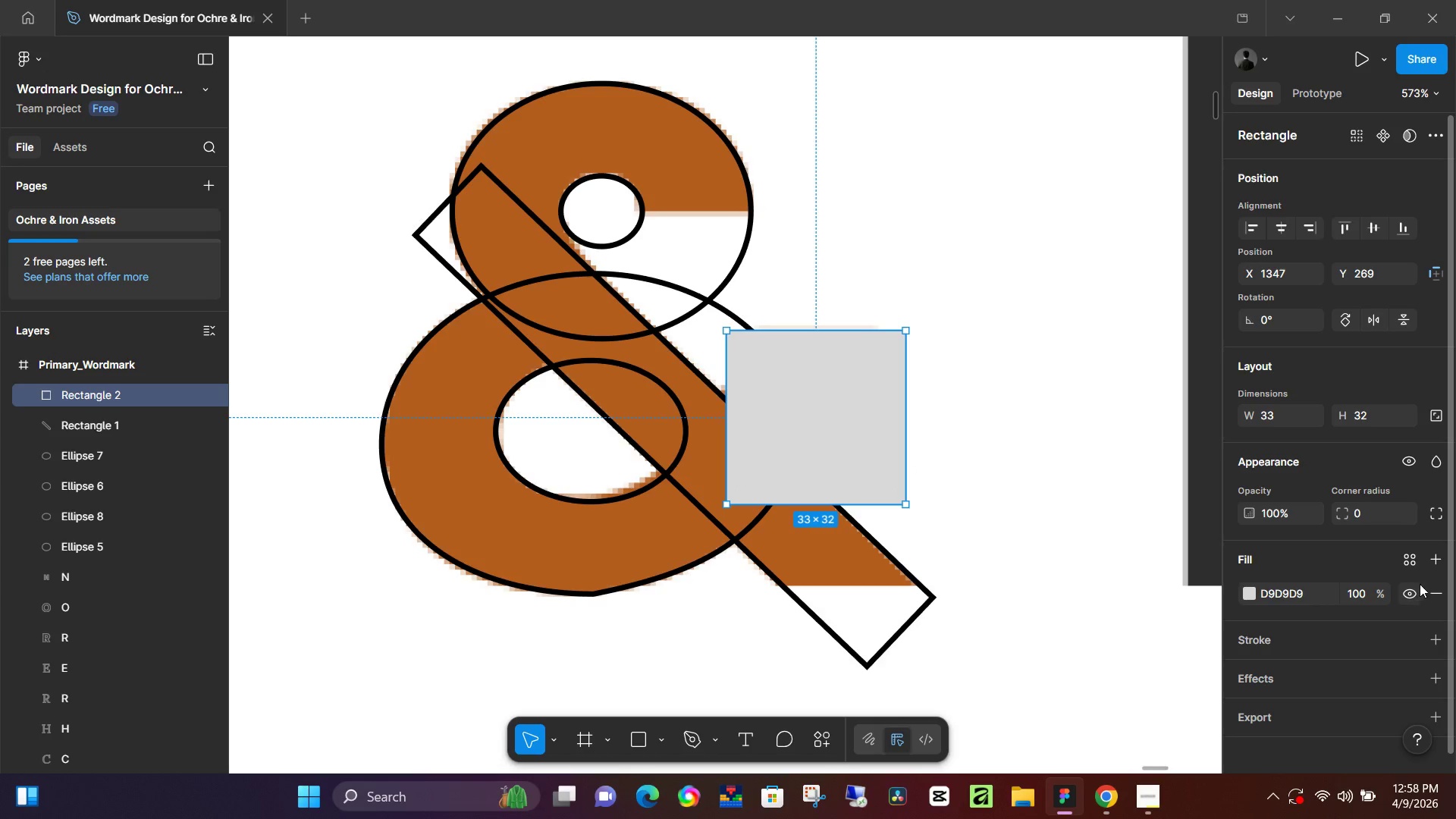 
double_click([1427, 595])
 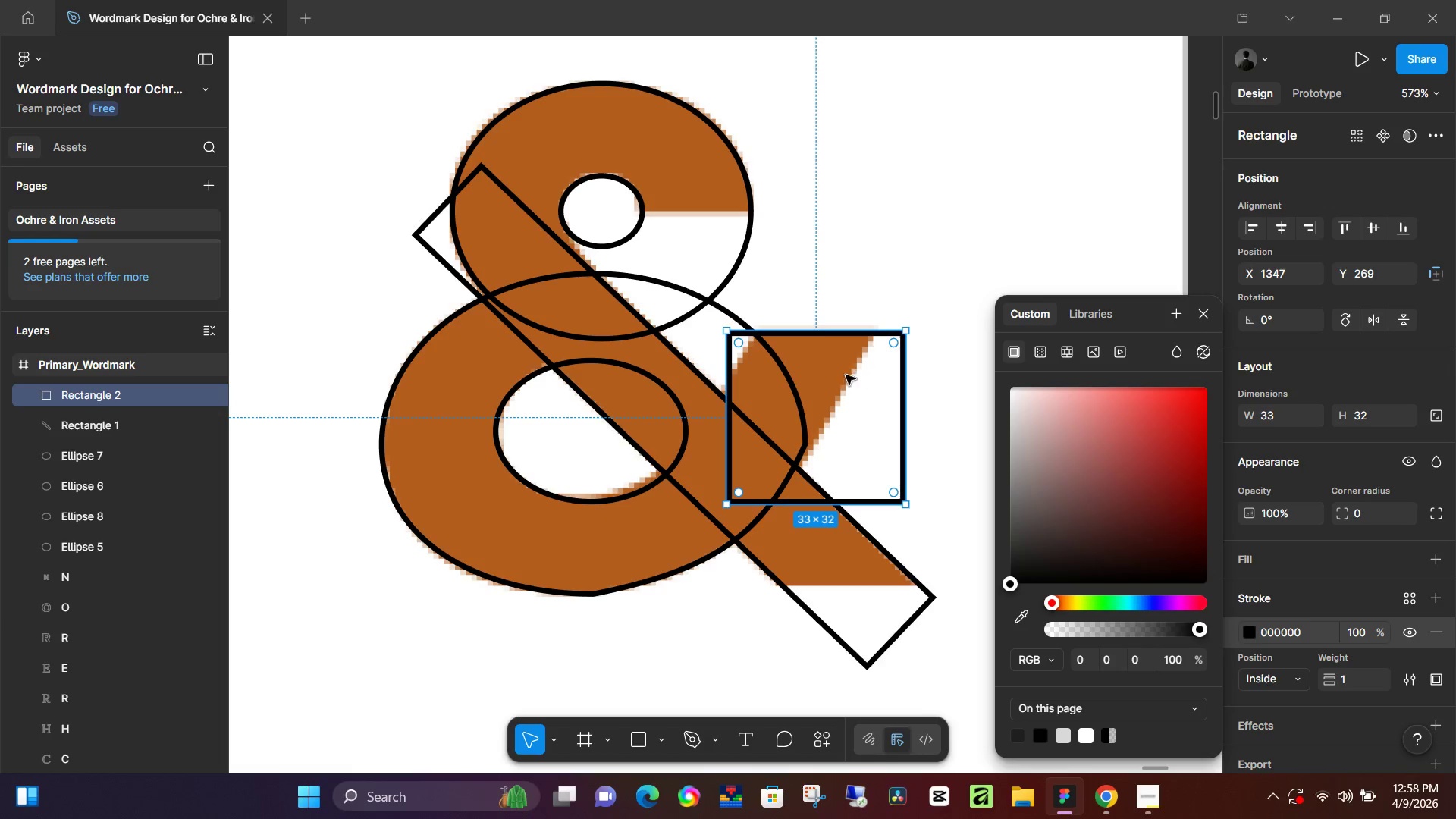 
hold_key(key=AltLeft, duration=1.52)
left_click_drag(start_coordinate=[819, 376], to_coordinate=[718, 89])
 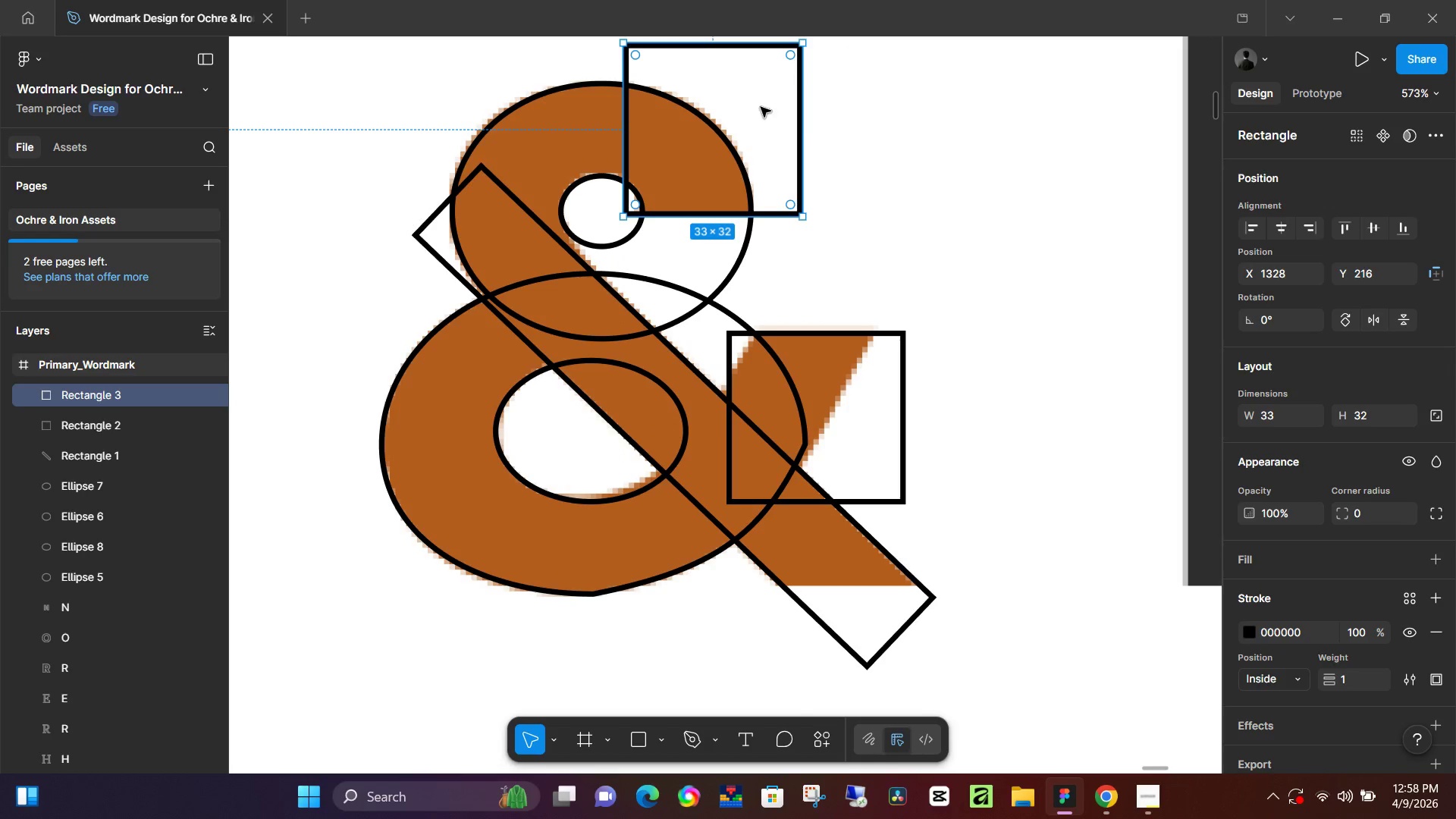 
hold_key(key=AltLeft, duration=1.5)
 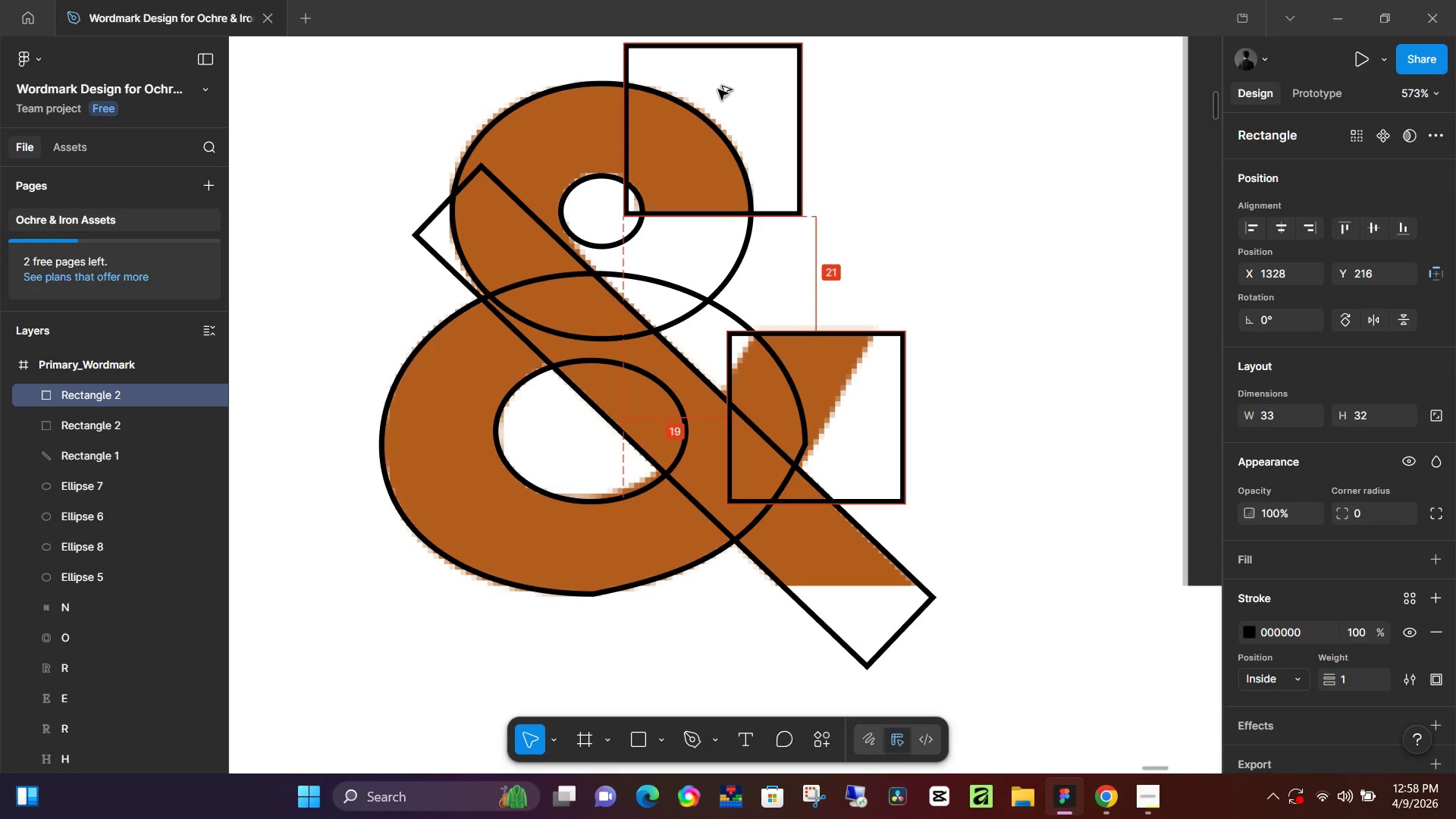 
hold_key(key=AltLeft, duration=1.5)
 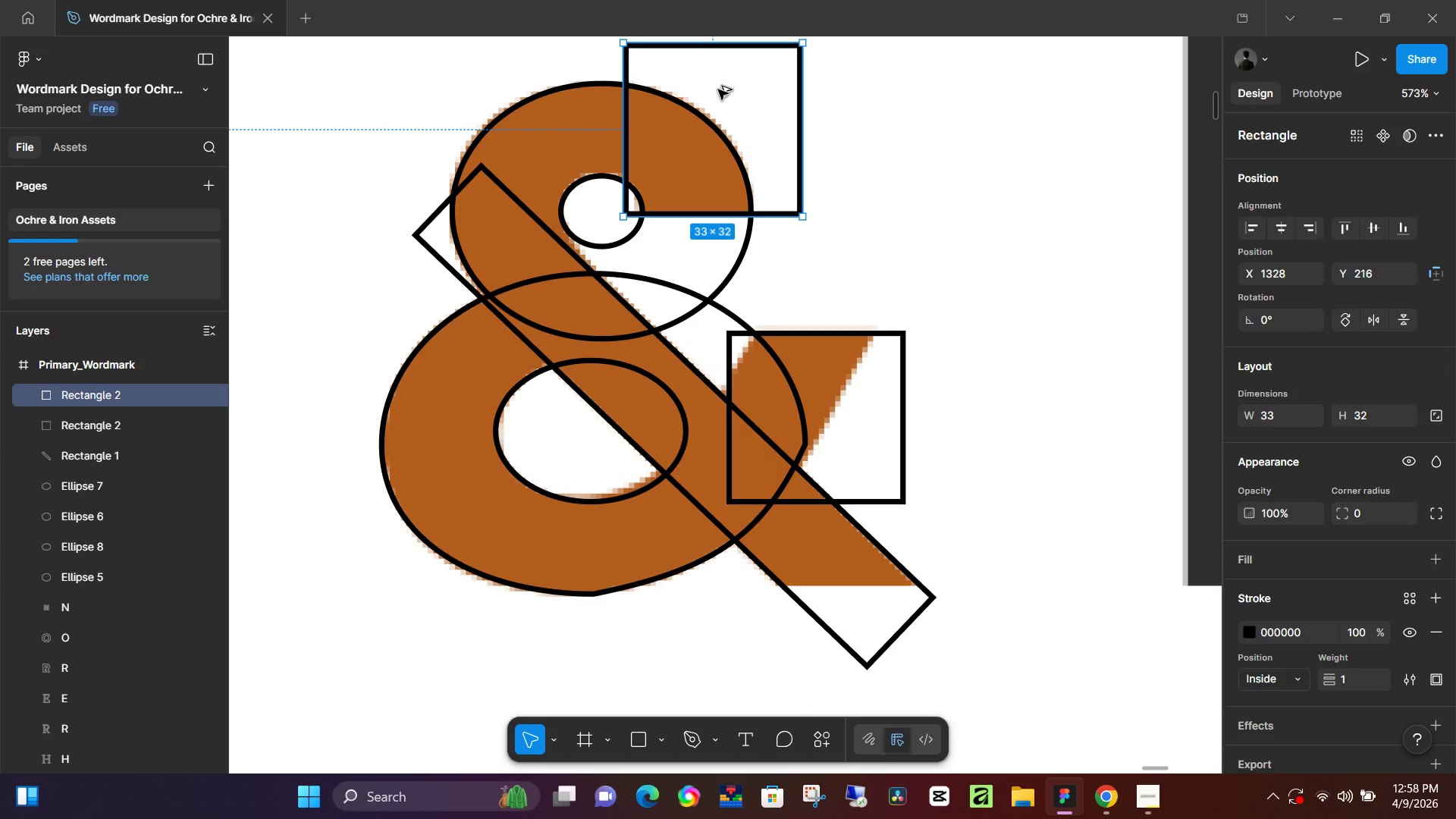 
hold_key(key=AltLeft, duration=2.77)
scroll: coordinate [934, 259], scroll_direction: down, amount: 5.0
 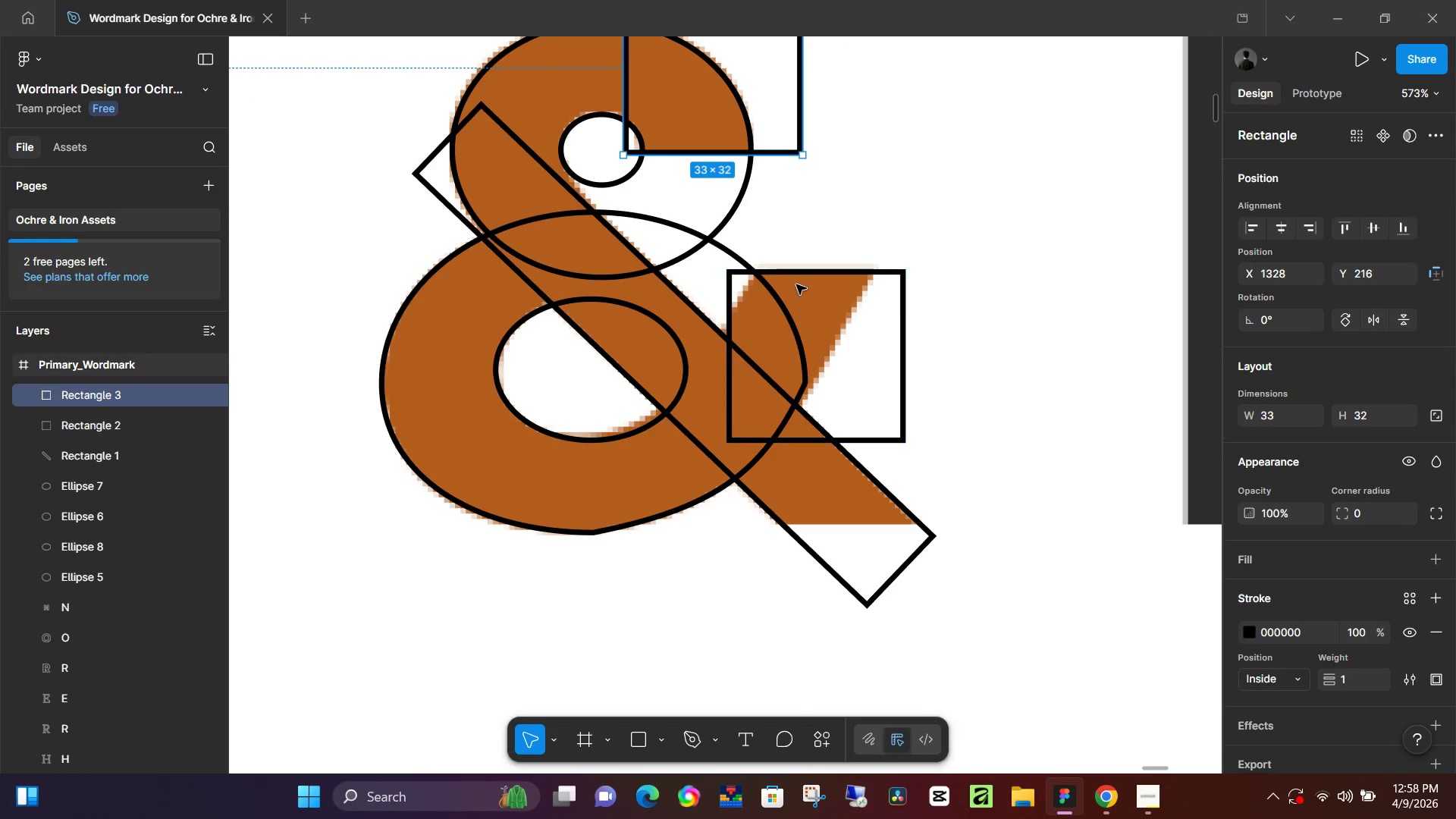 
hold_key(key=AltLeft, duration=1.48)
left_click_drag(start_coordinate=[848, 342], to_coordinate=[866, 461])
 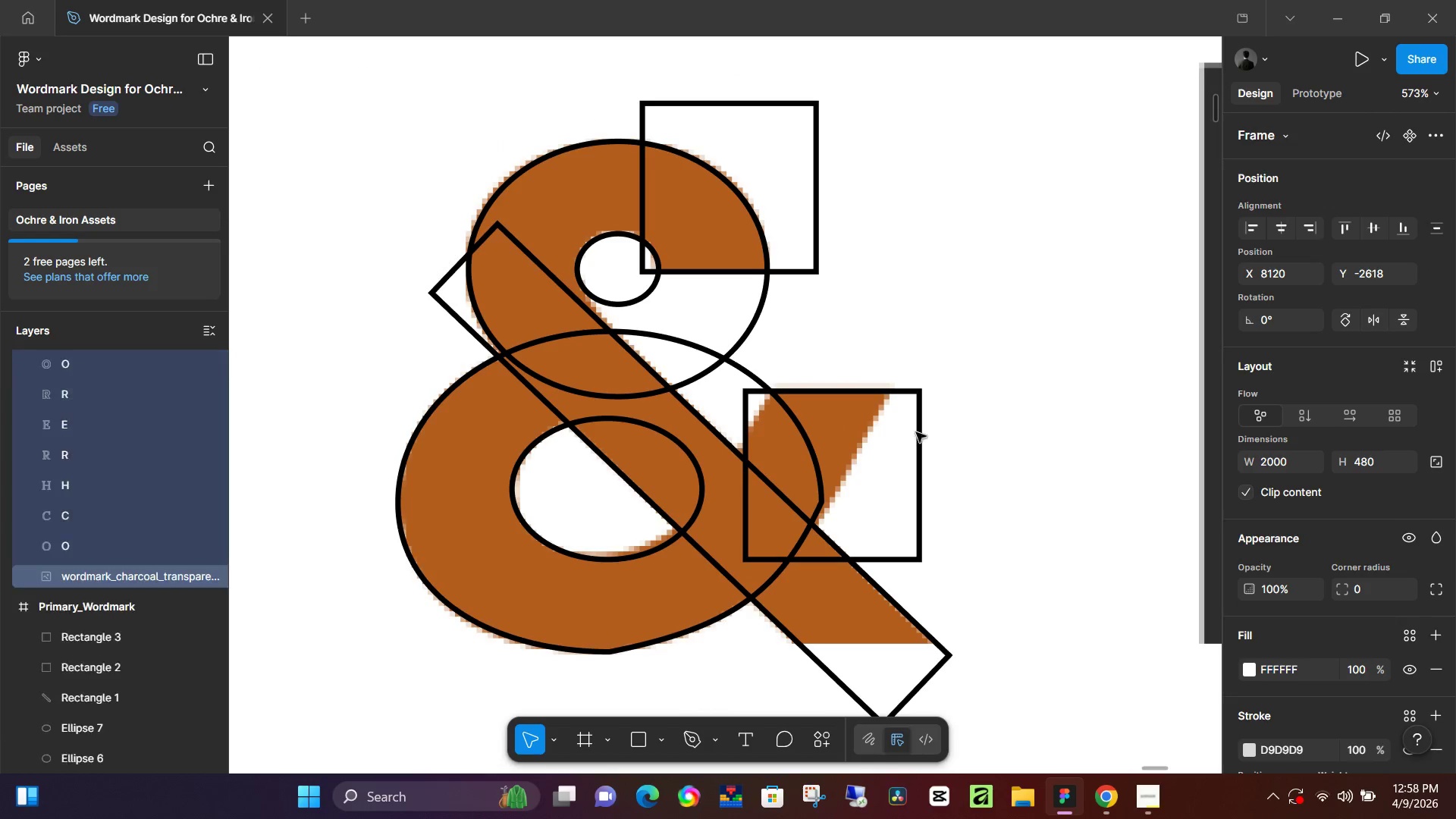 
left_click([917, 432])
 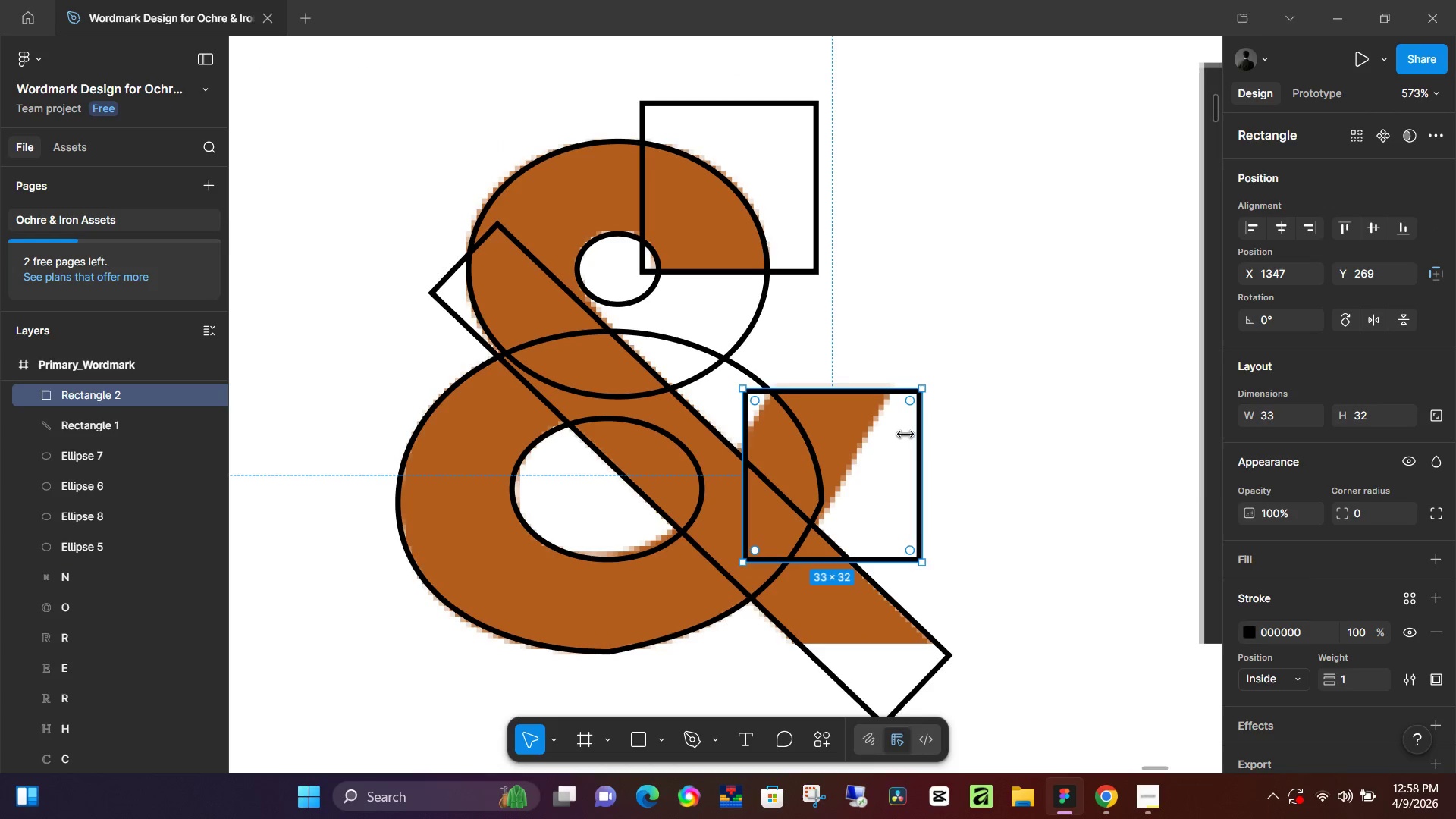 
hold_key(key=AltLeft, duration=1.51)
left_click_drag(start_coordinate=[880, 435], to_coordinate=[913, 524])
 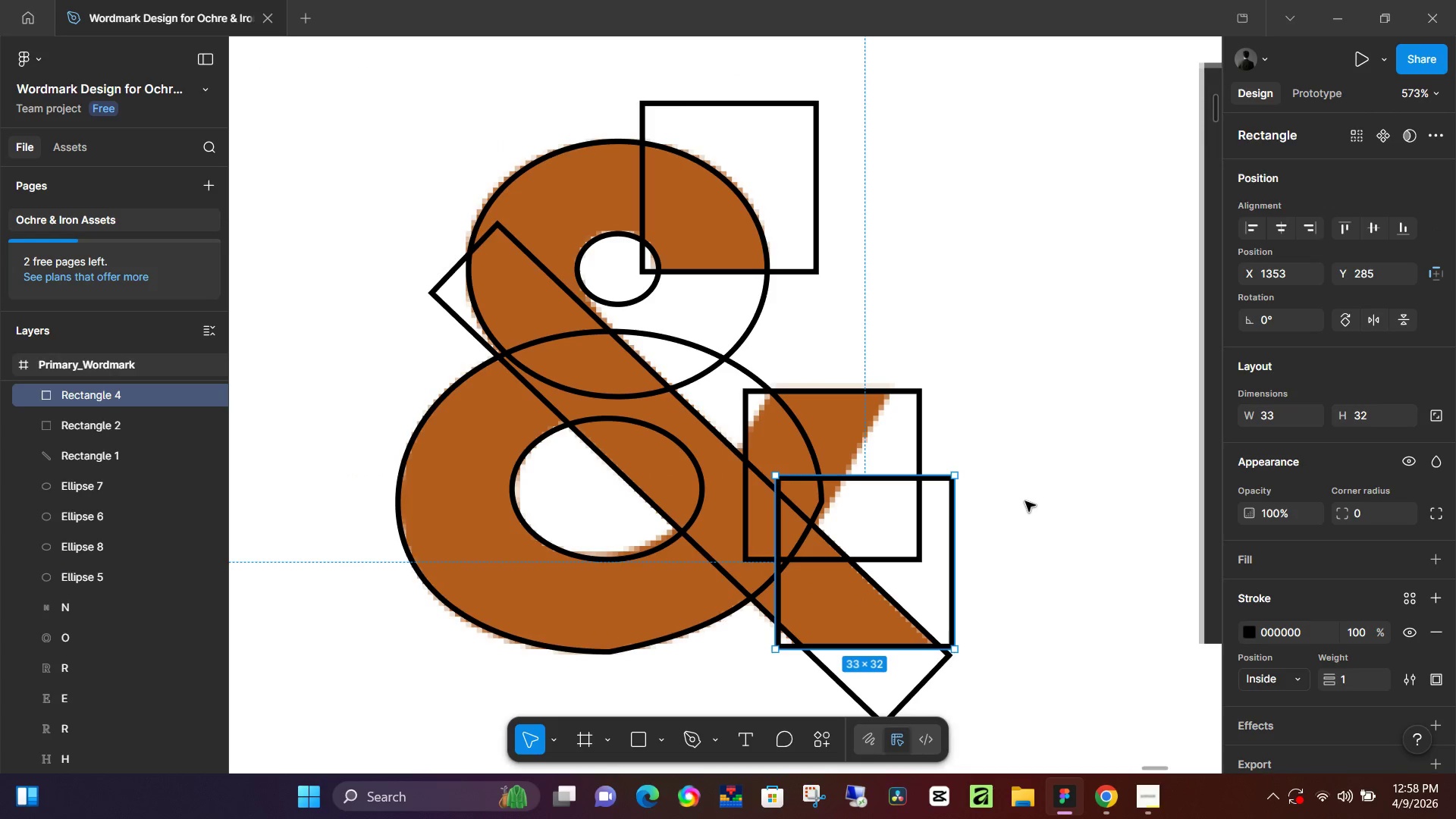 
hold_key(key=AltLeft, duration=1.5)
 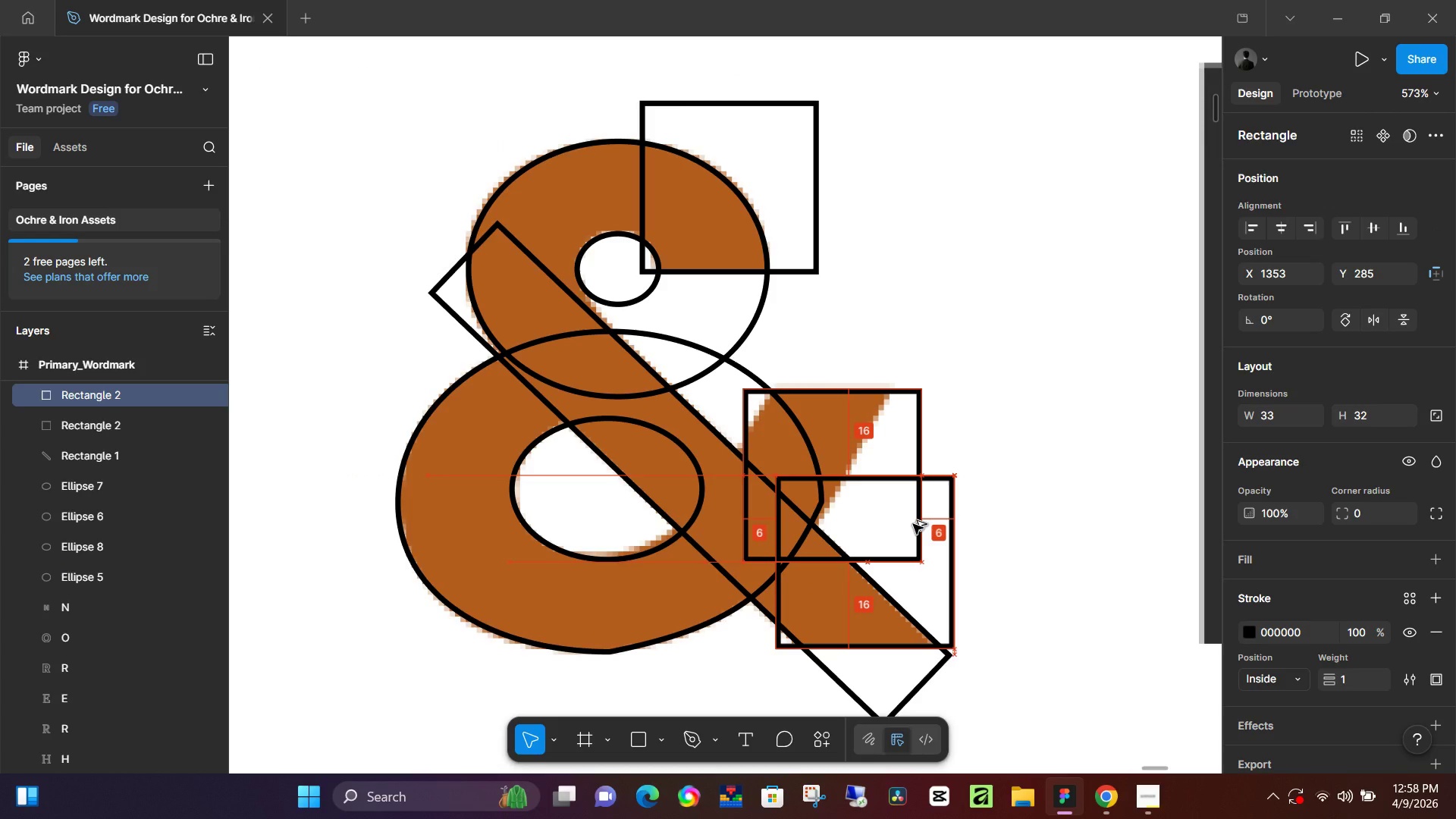 
hold_key(key=AltLeft, duration=0.97)
 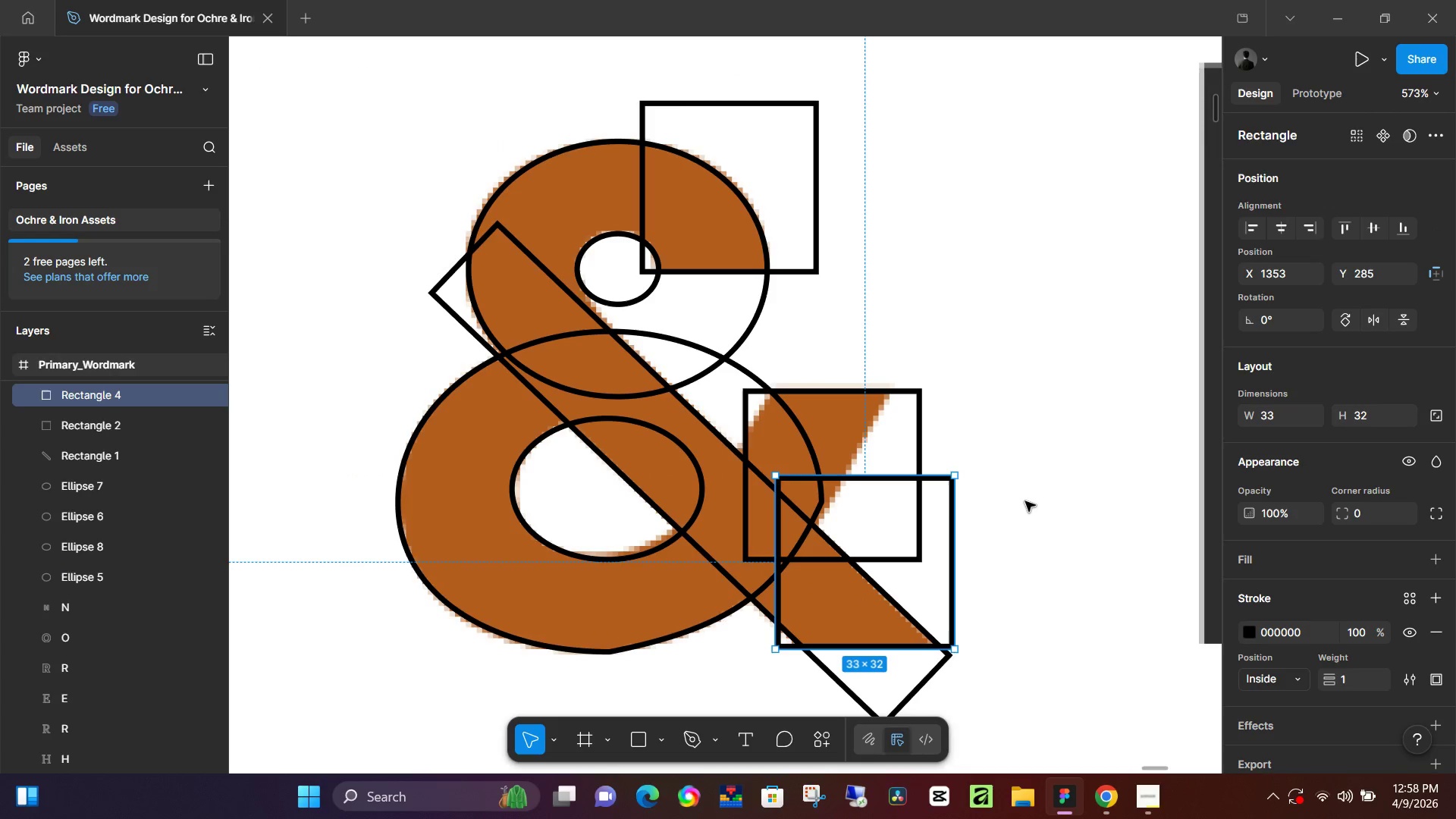 
left_click([1025, 501])
 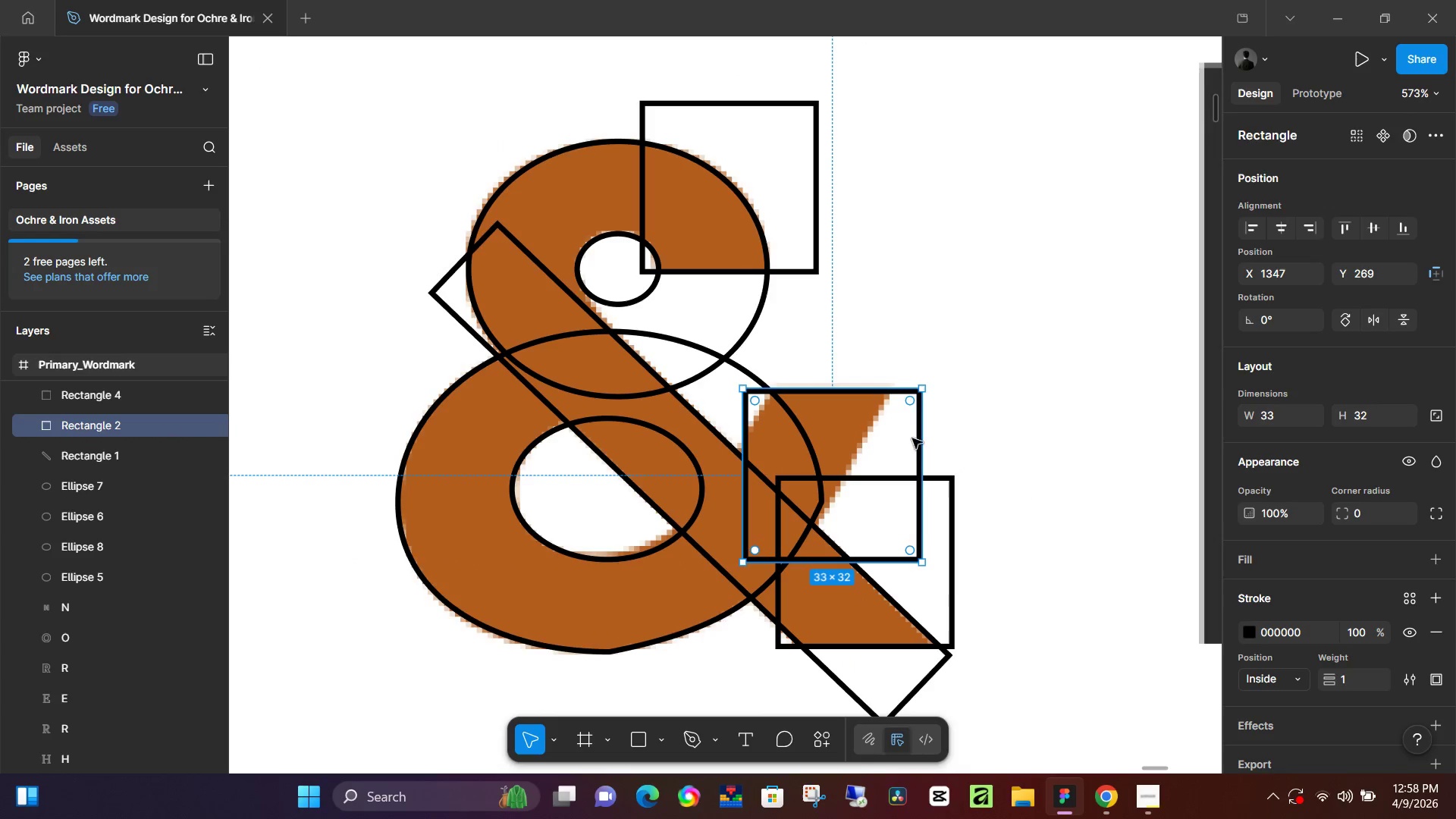 
key(Control+S)
 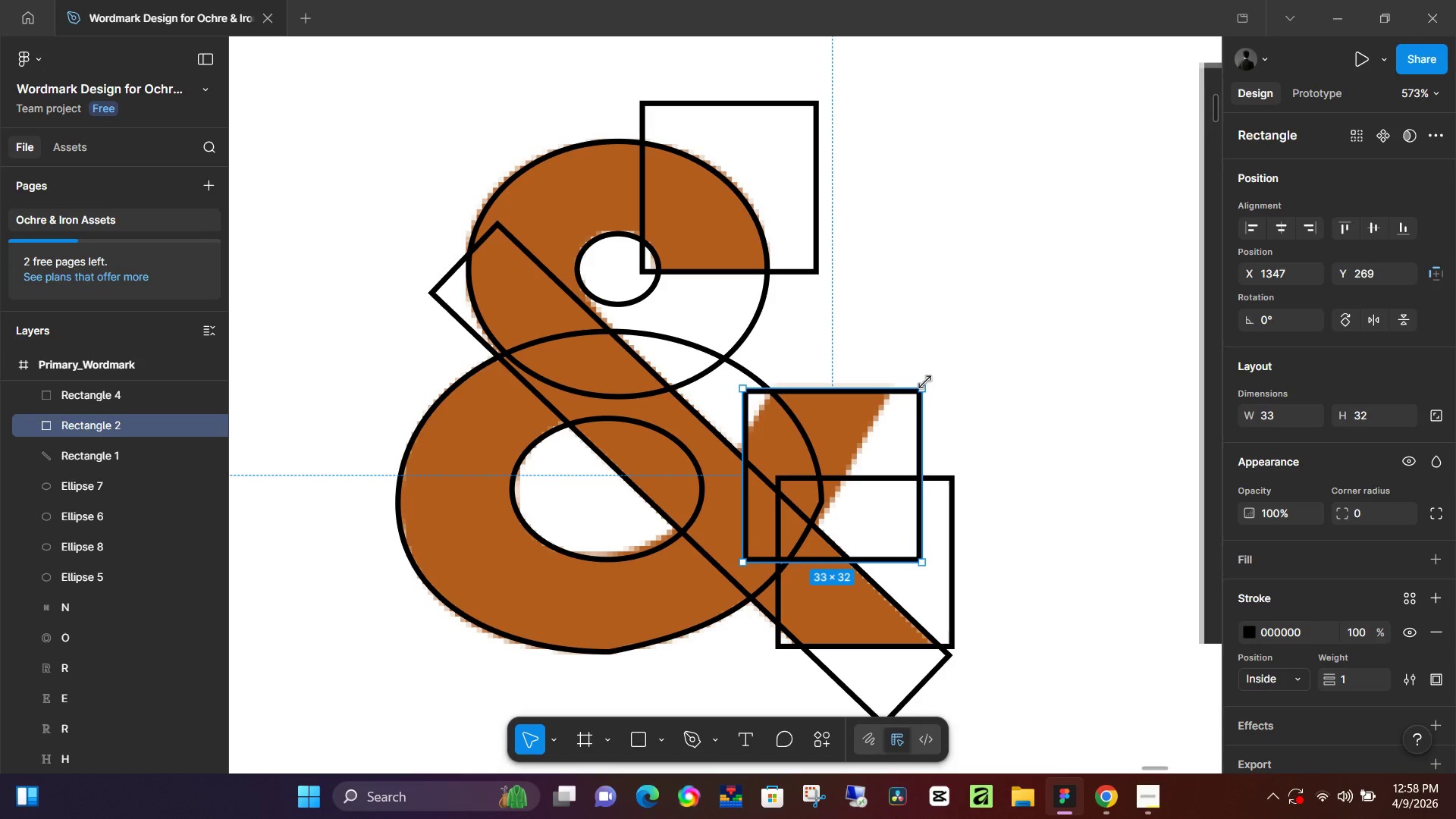 
left_click_drag(start_coordinate=[926, 383], to_coordinate=[907, 441])
 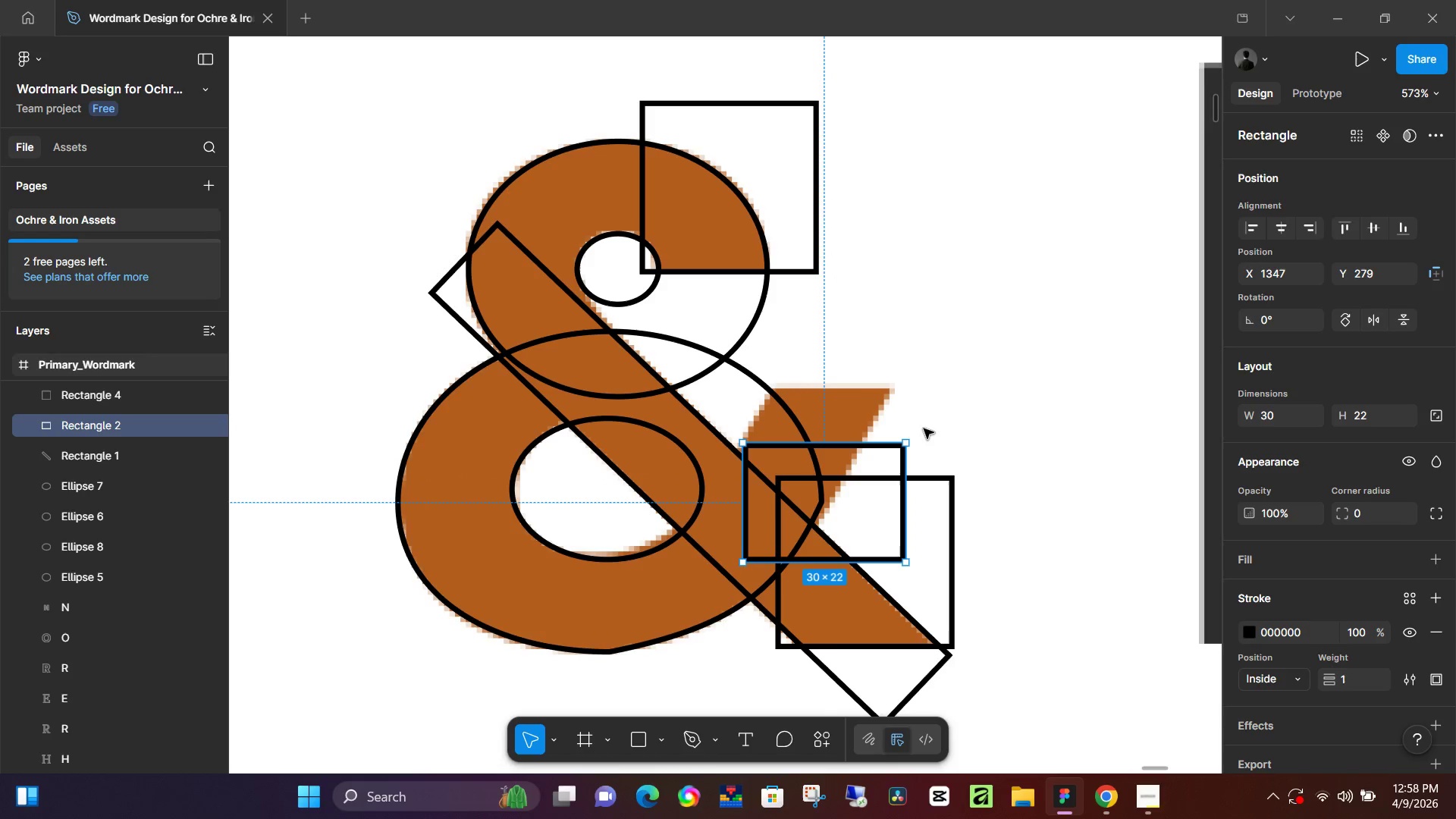 
key(Control+Z)
 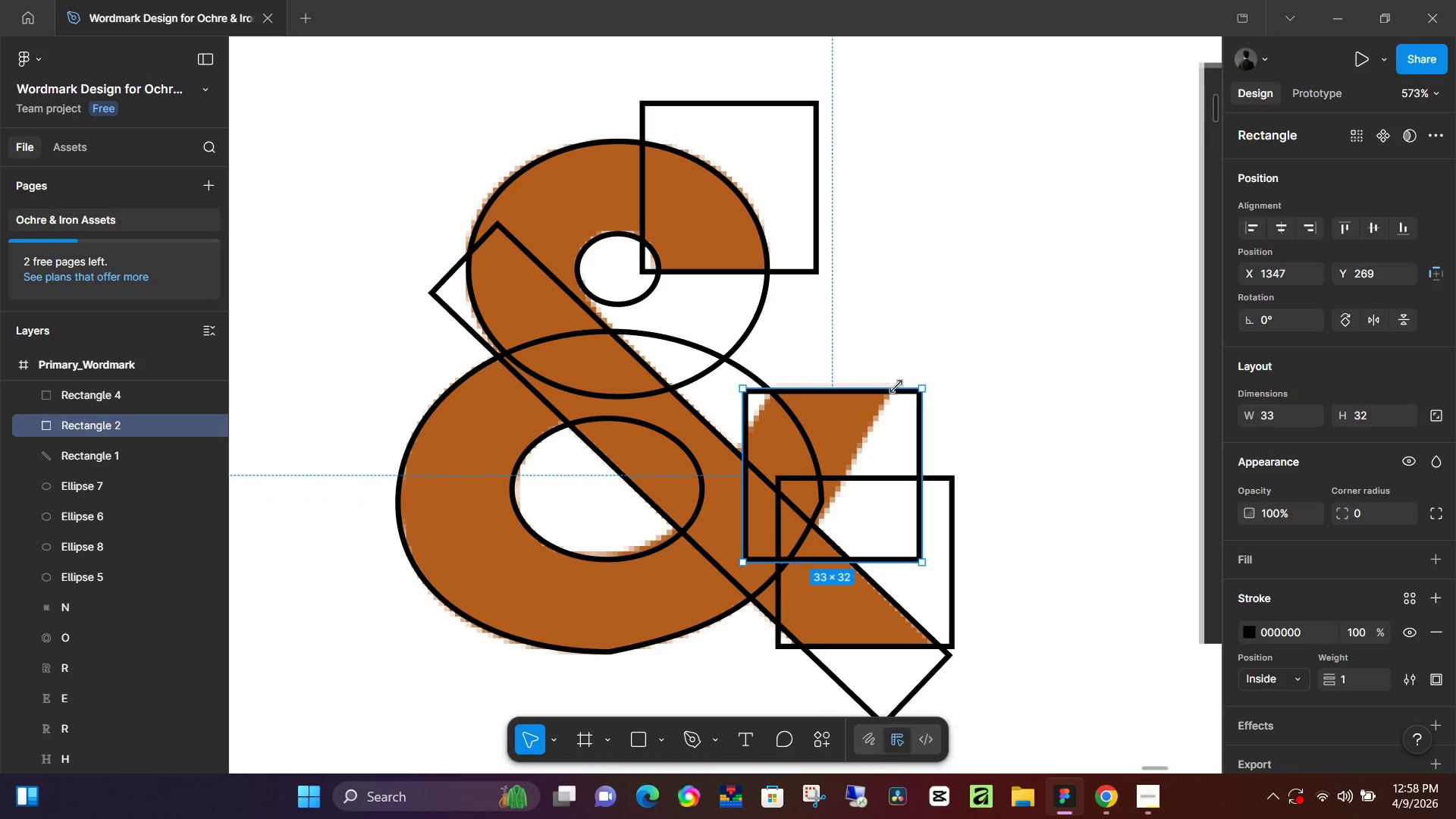 
left_click([126, 397])
 